 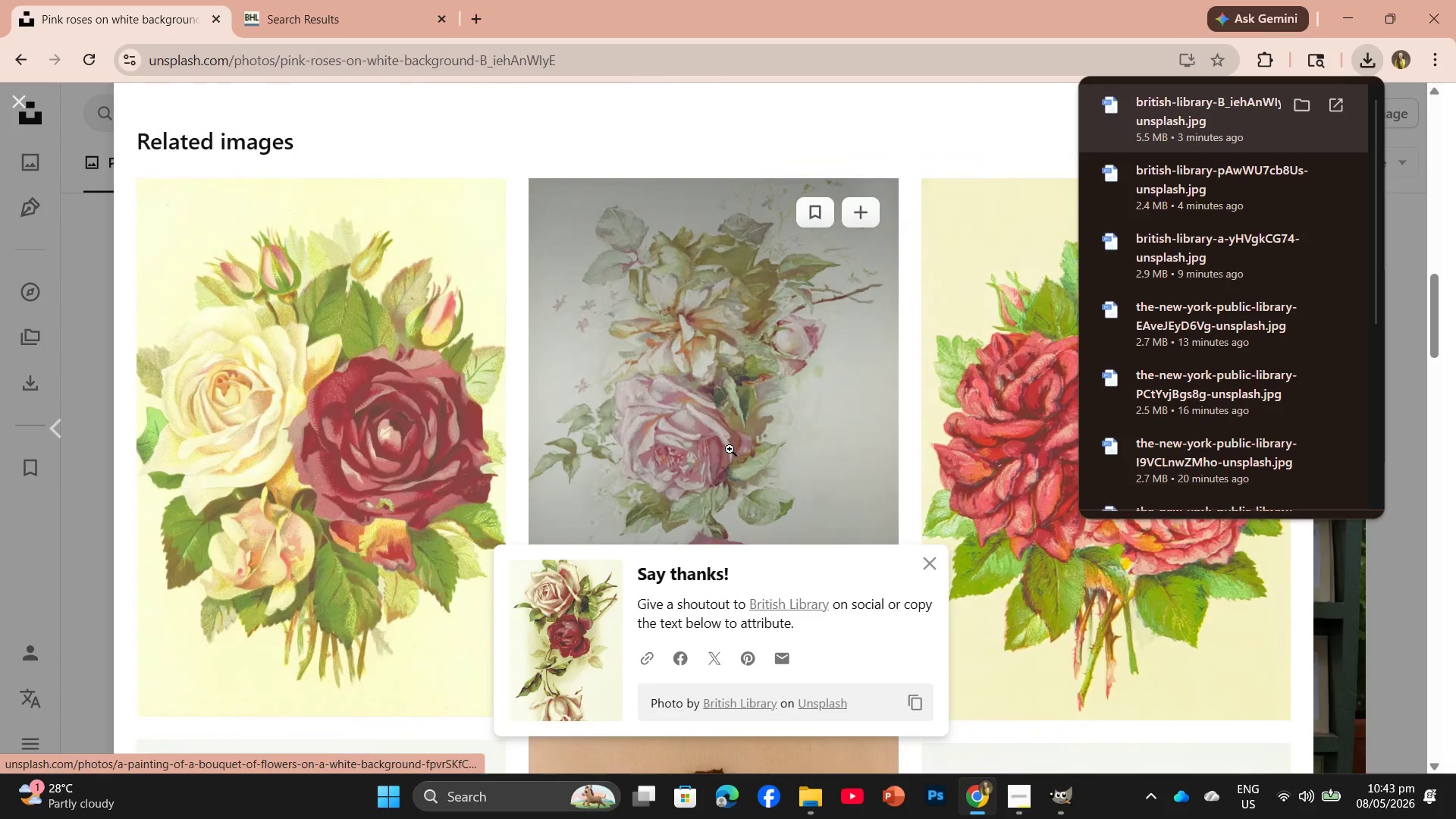 
scroll: coordinate [1041, 628], scroll_direction: down, amount: 5.0
 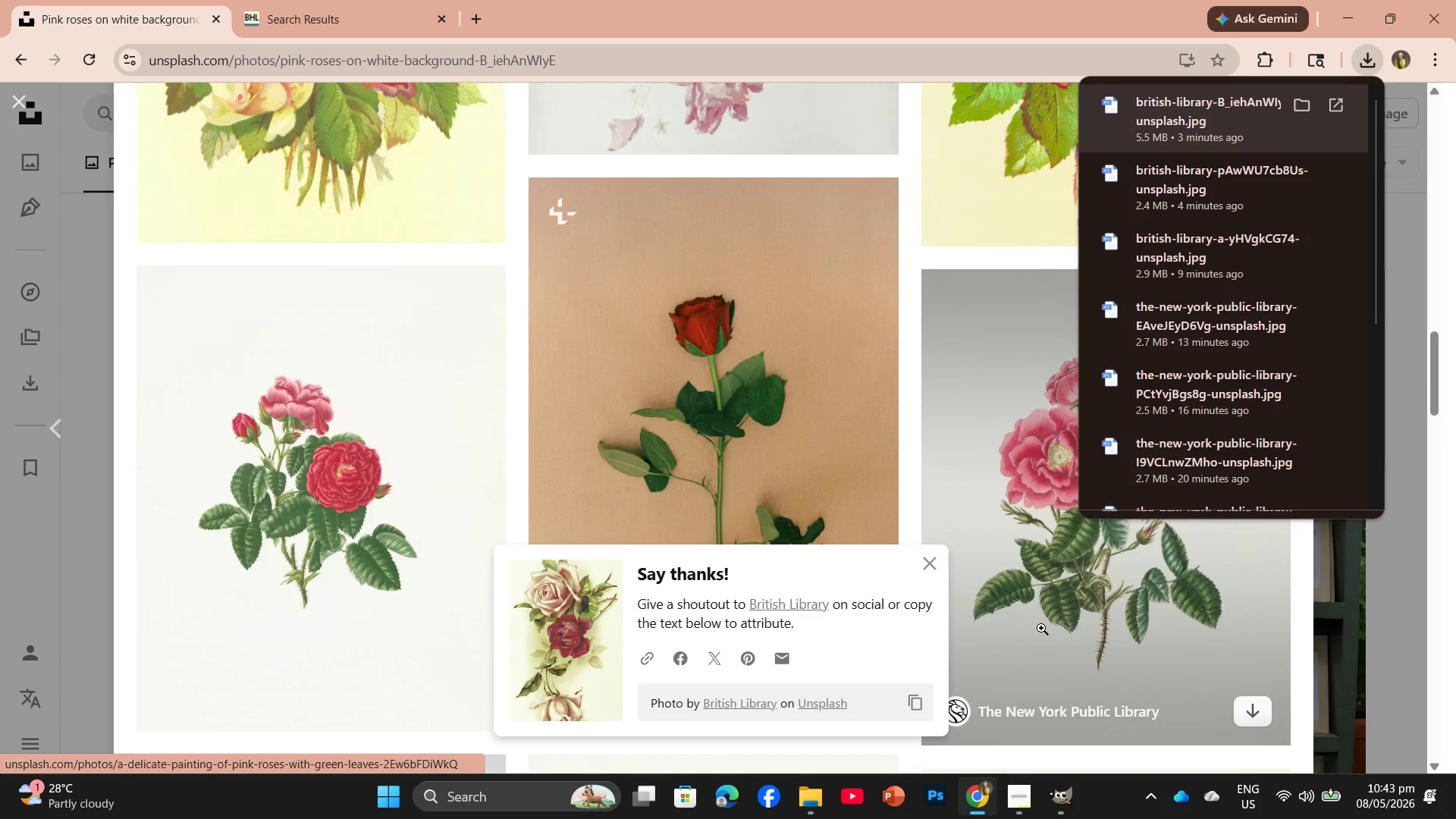 
scroll: coordinate [1040, 623], scroll_direction: up, amount: 7.0
 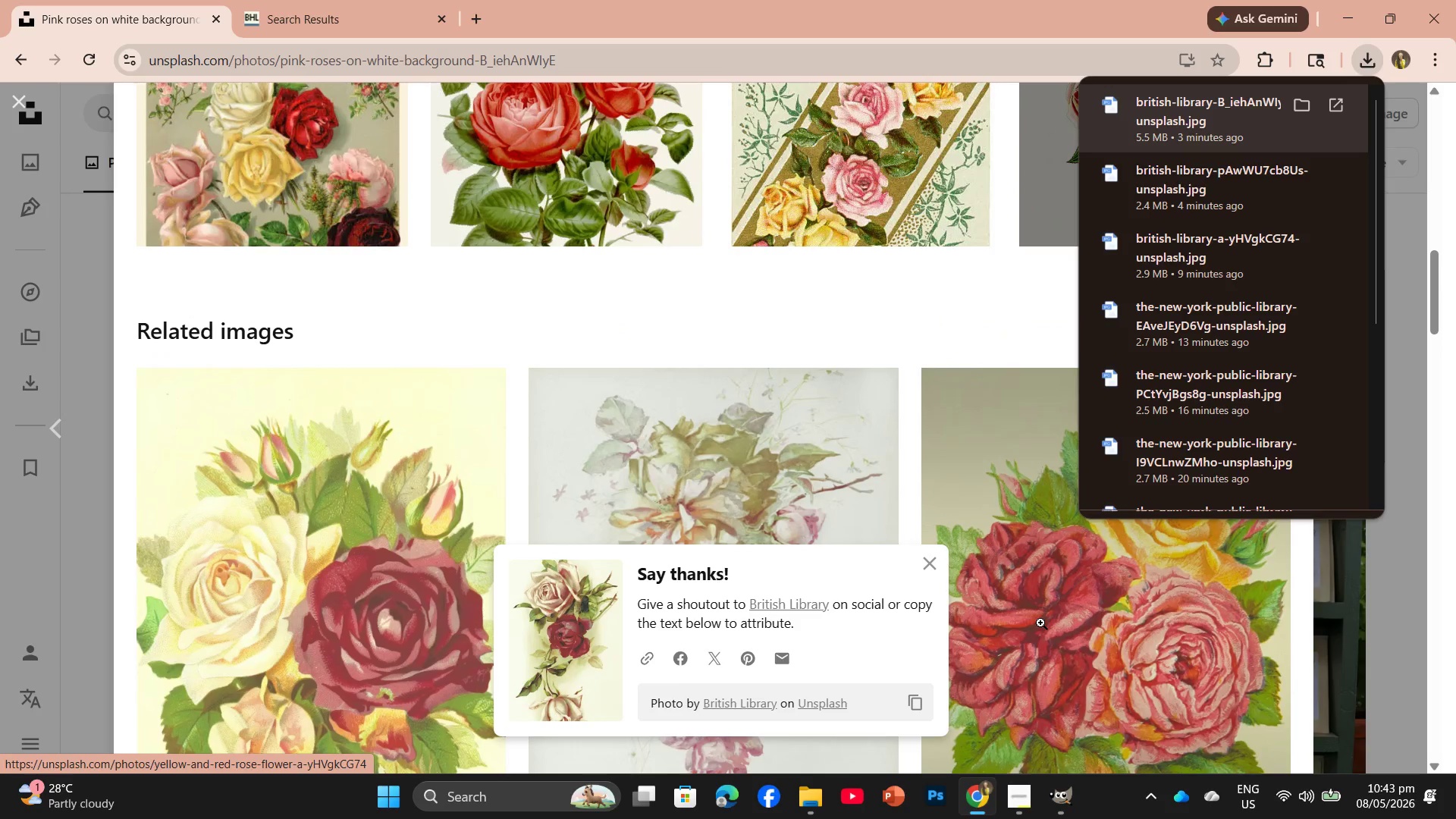 
scroll: coordinate [1040, 623], scroll_direction: down, amount: 3.0
 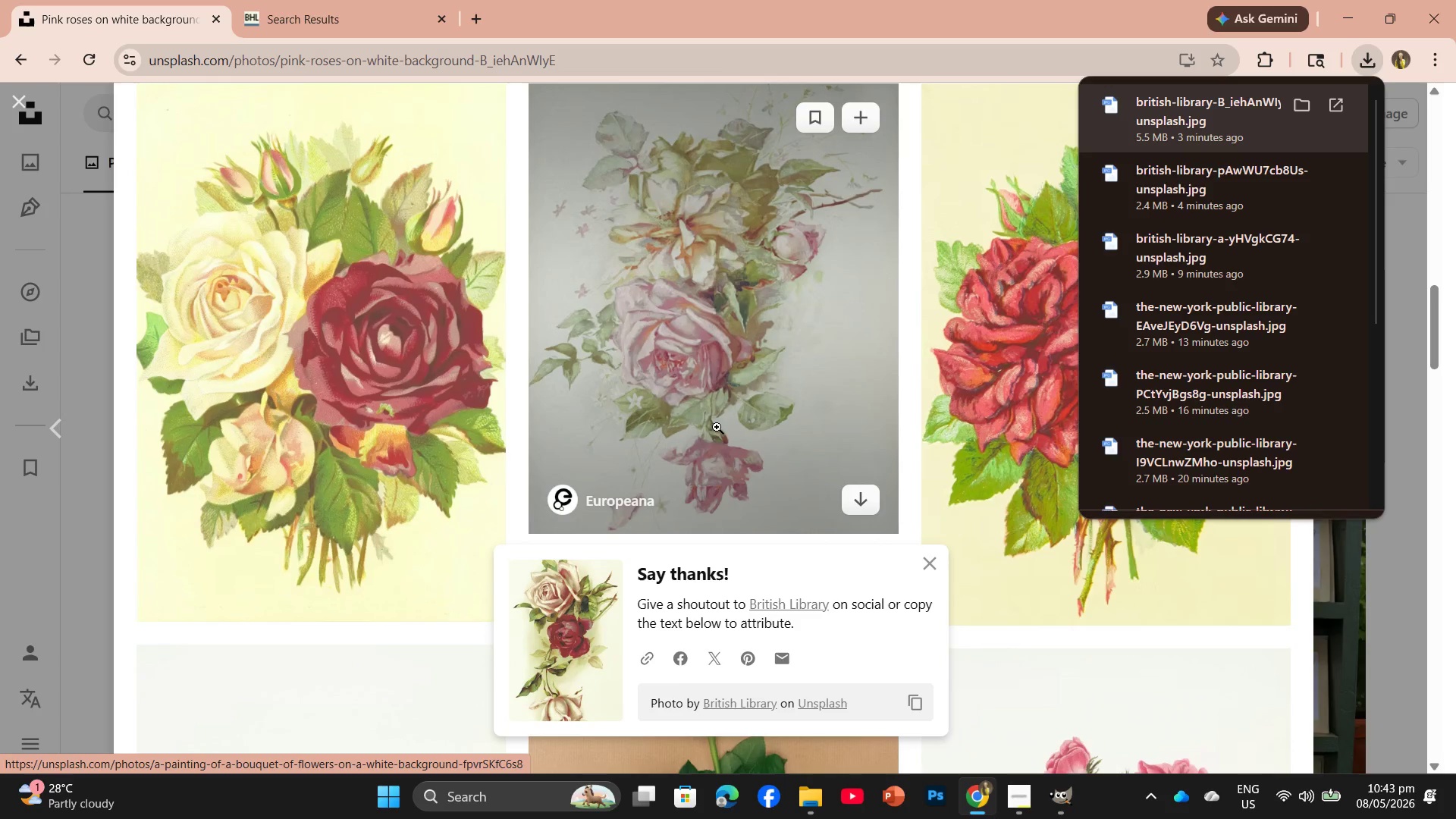 
left_click([717, 425])
 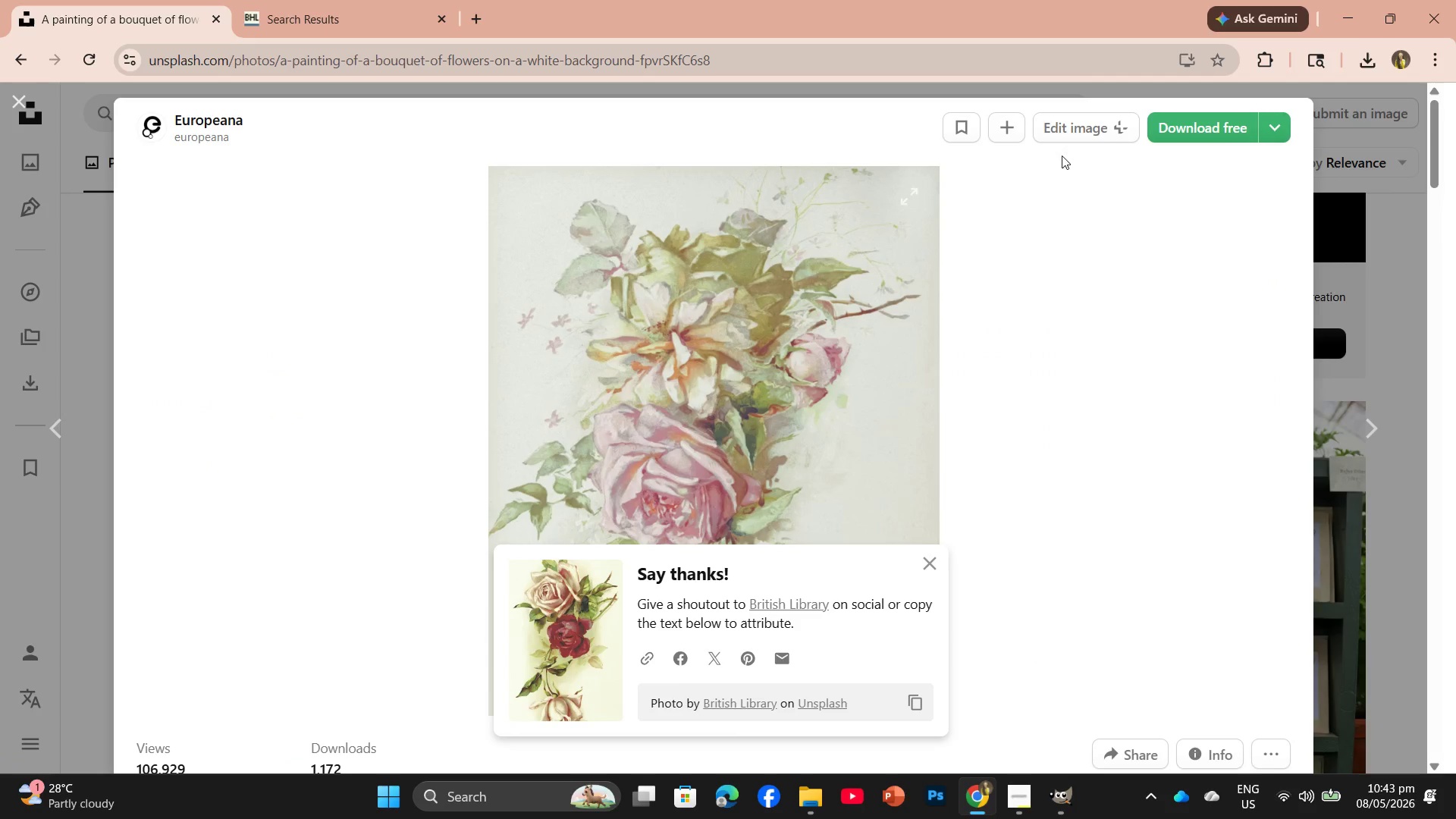 
left_click([1183, 133])
 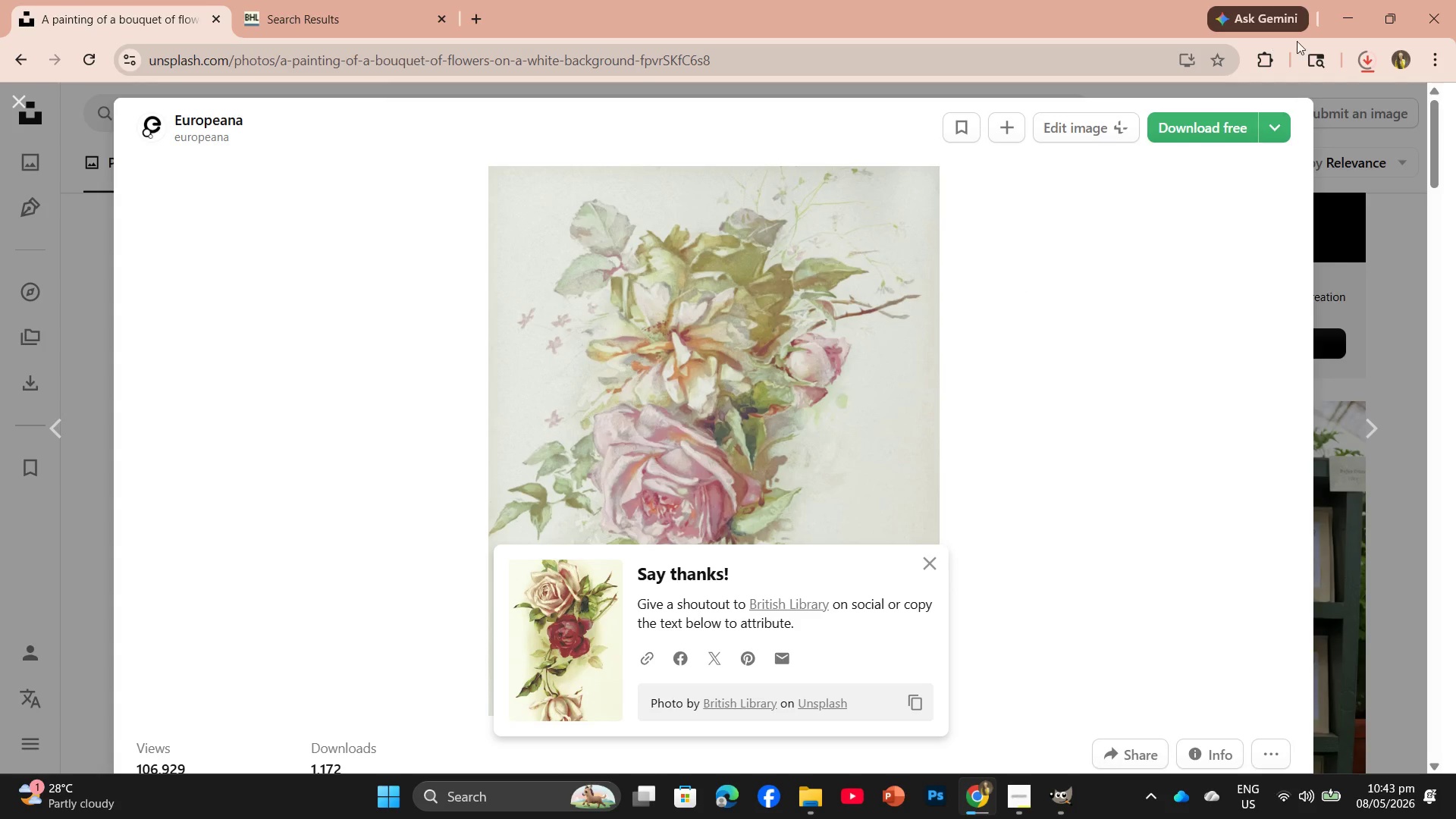 
mouse_move([1181, 61])
 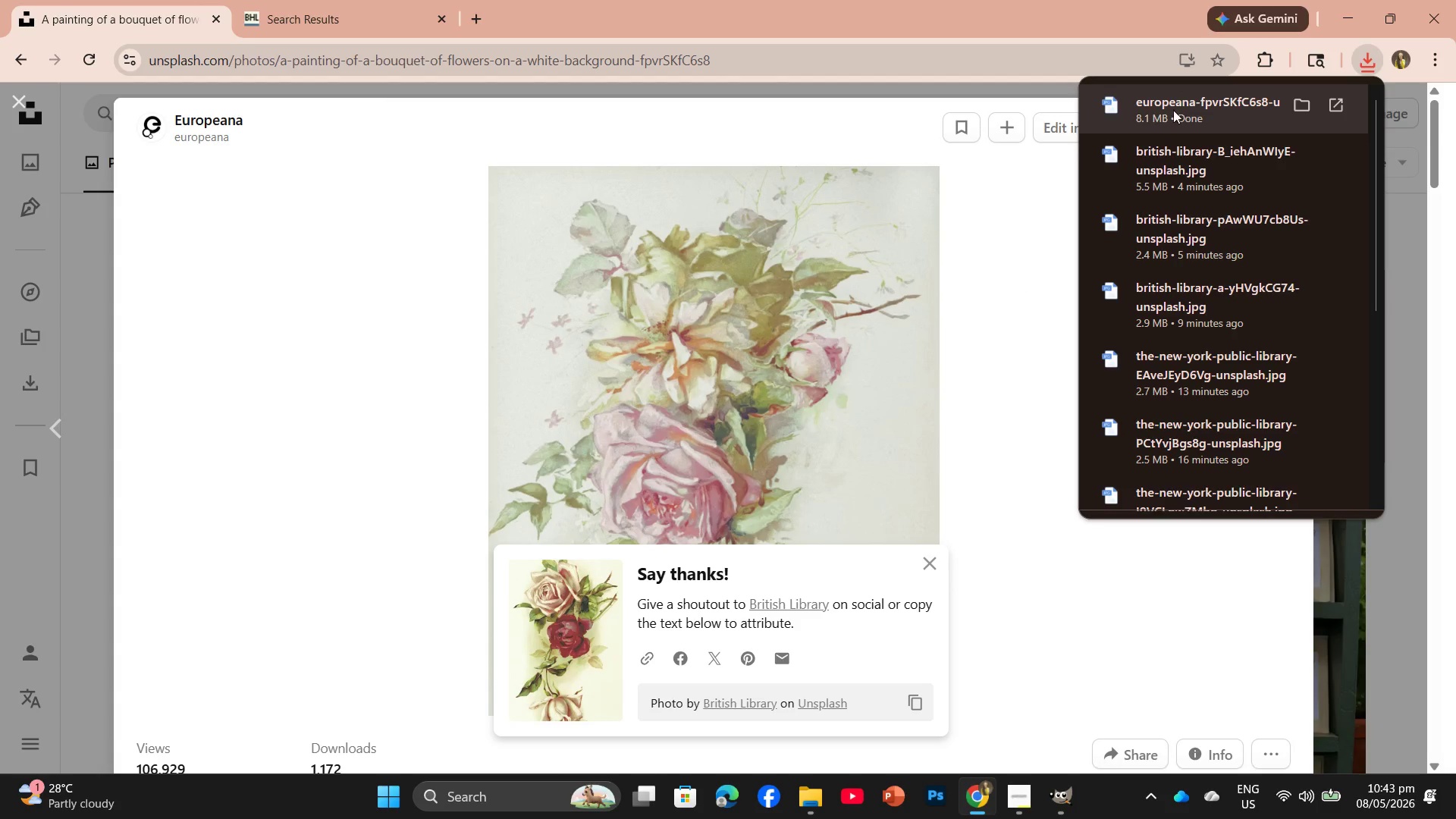 
left_click_drag(start_coordinate=[1173, 110], to_coordinate=[335, 52])
 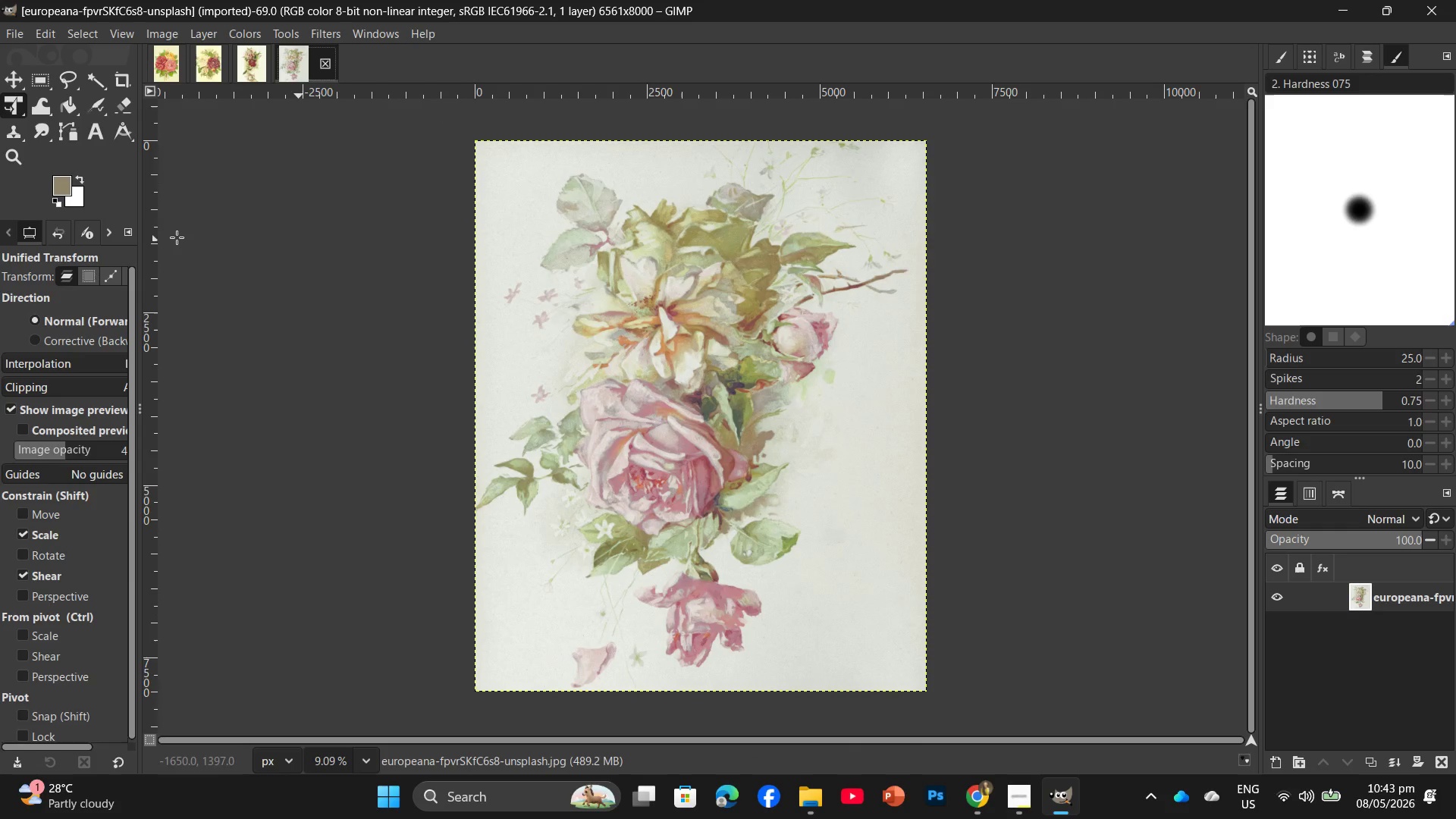 
left_click([172, 31])
 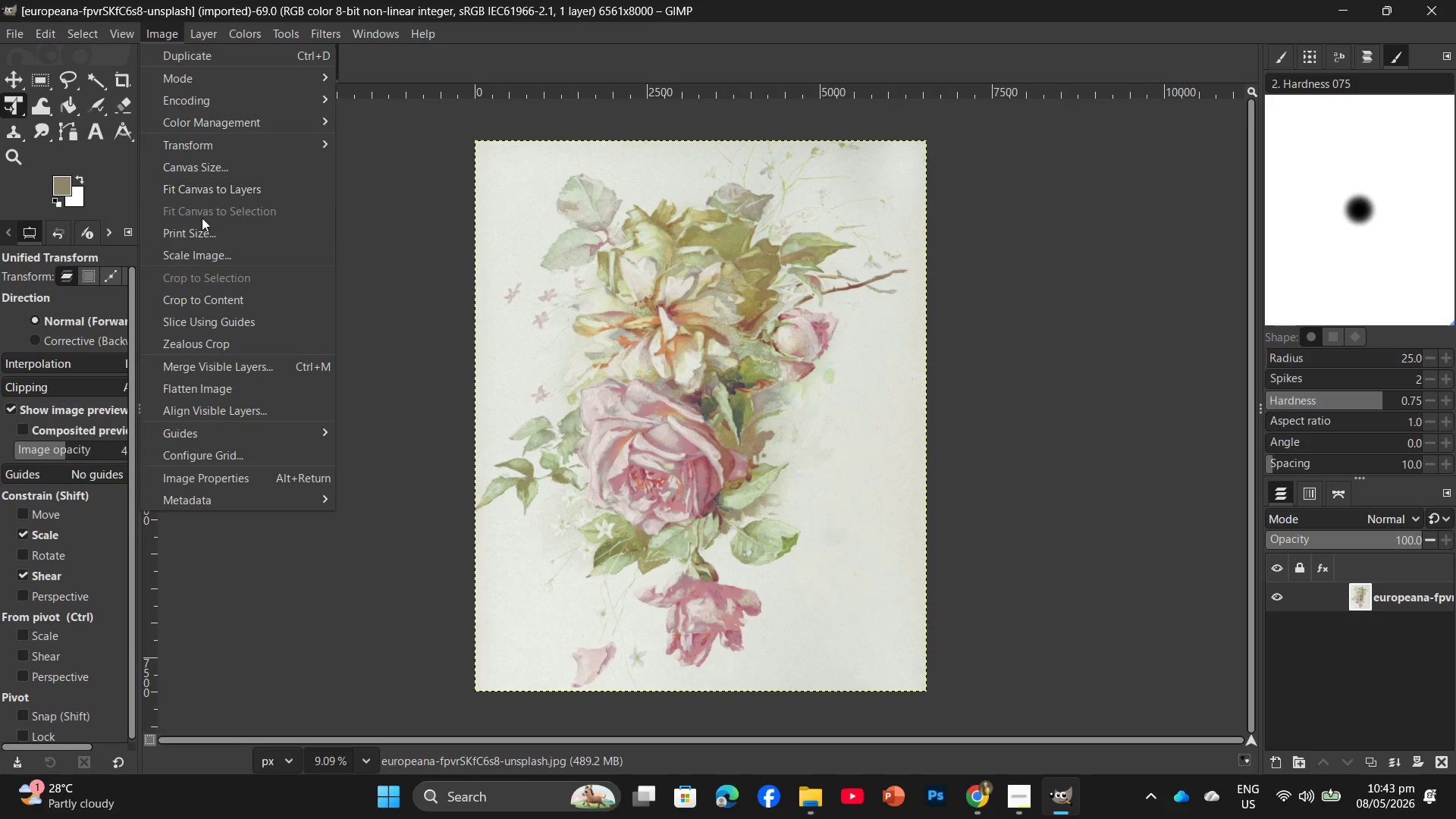 
left_click([206, 256])
 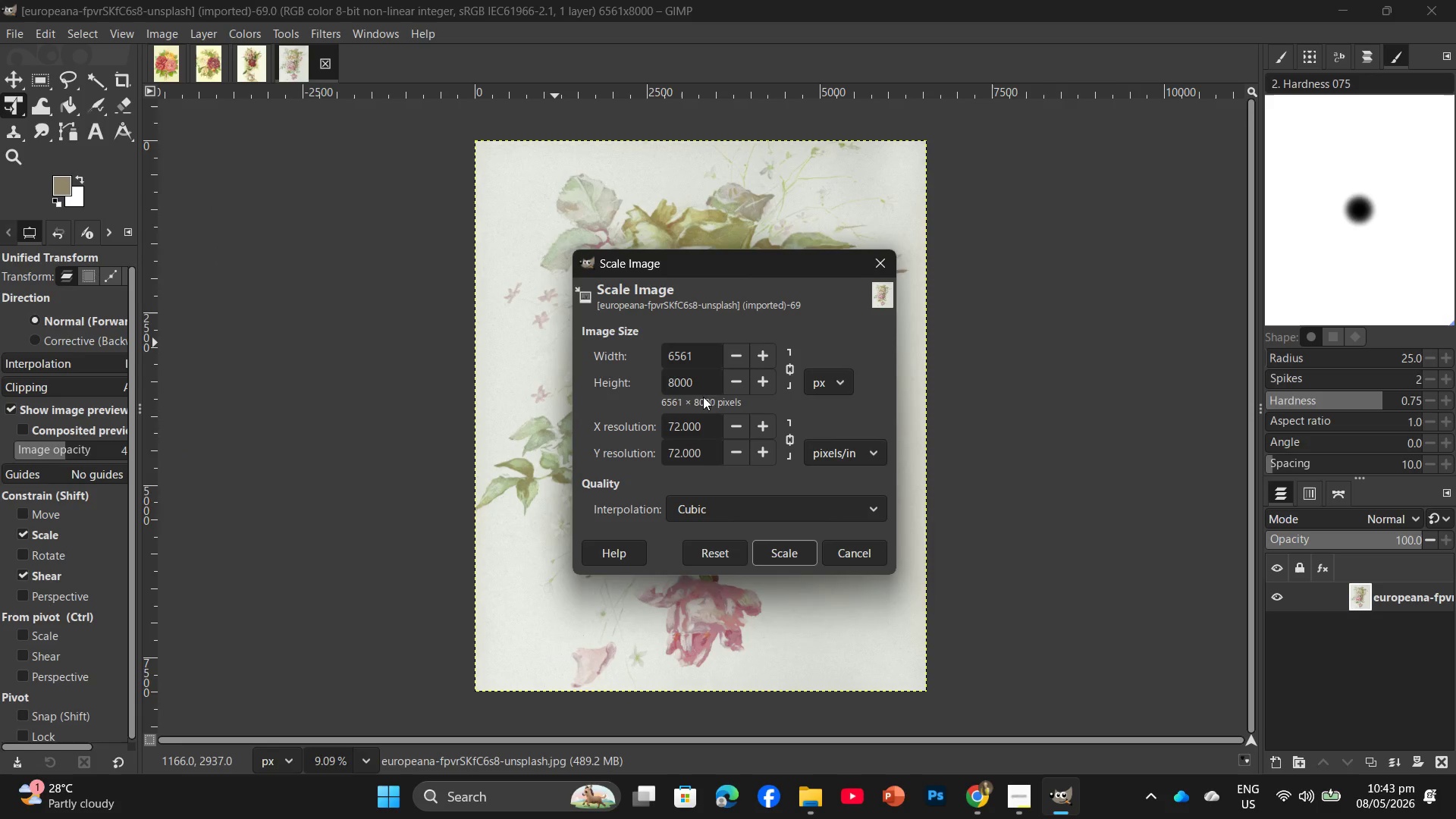 
left_click_drag(start_coordinate=[704, 379], to_coordinate=[664, 380])
 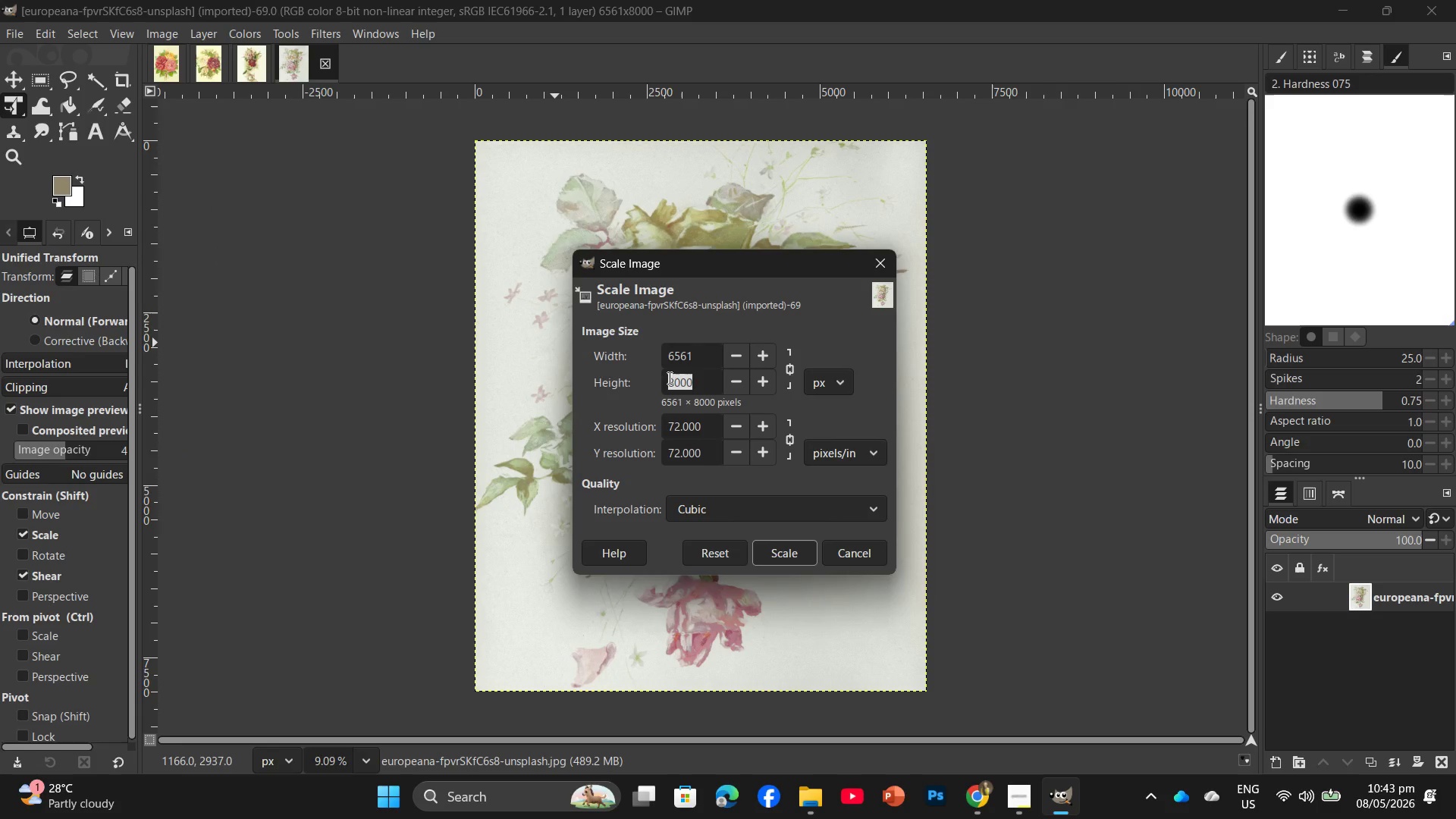 
key(Numpad2)
 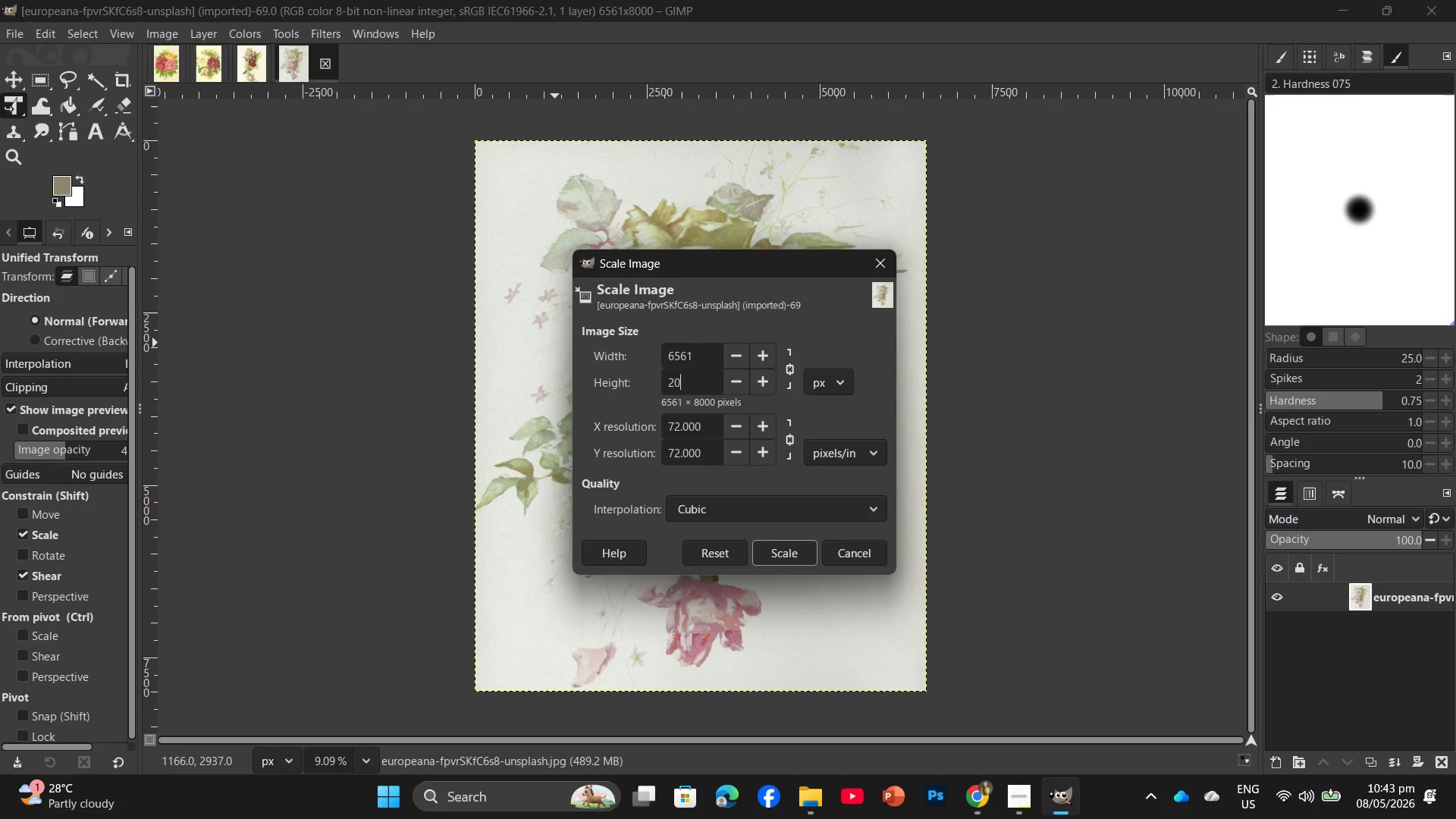 
key(Numpad0)
 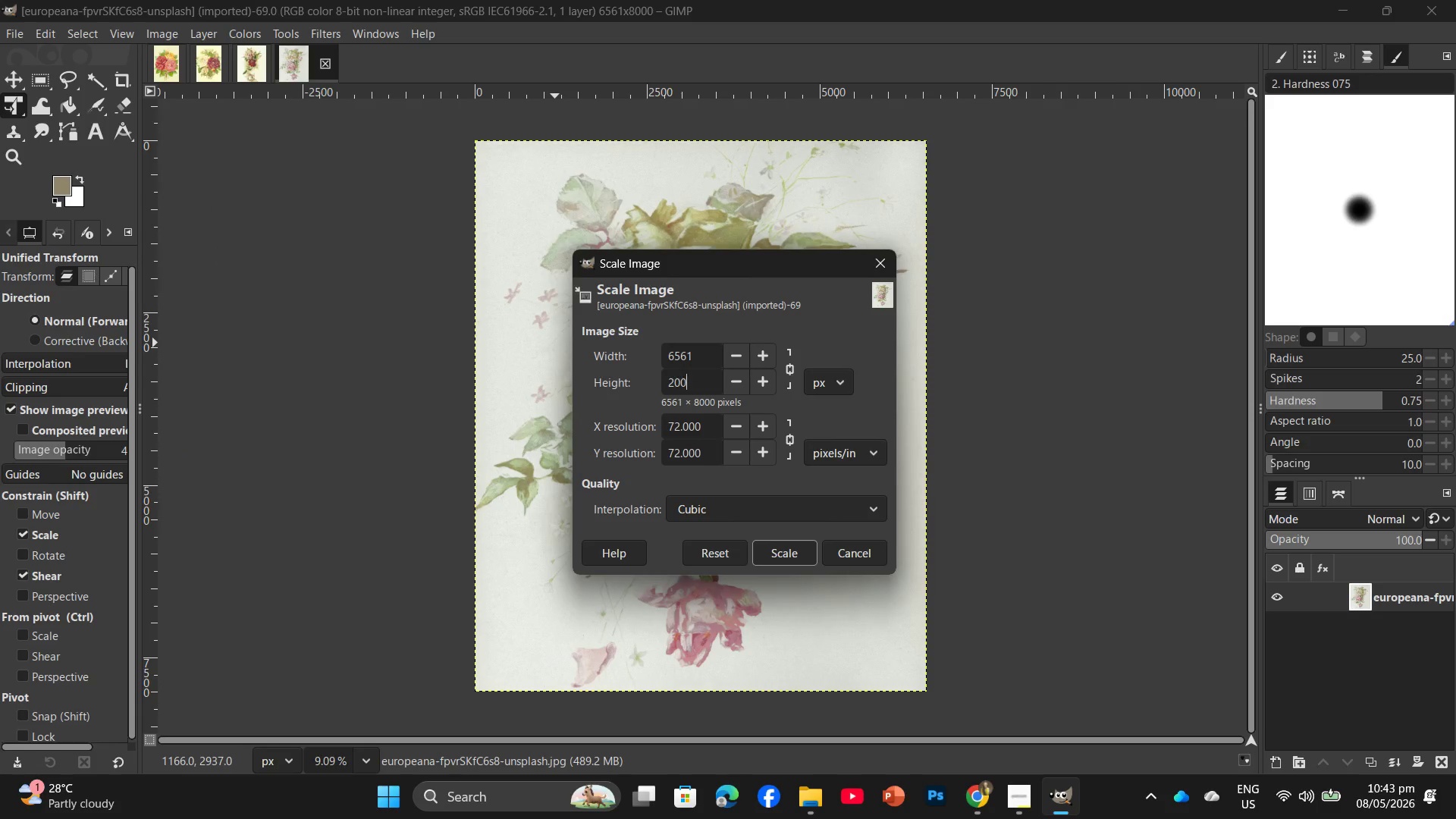 
key(Numpad0)
 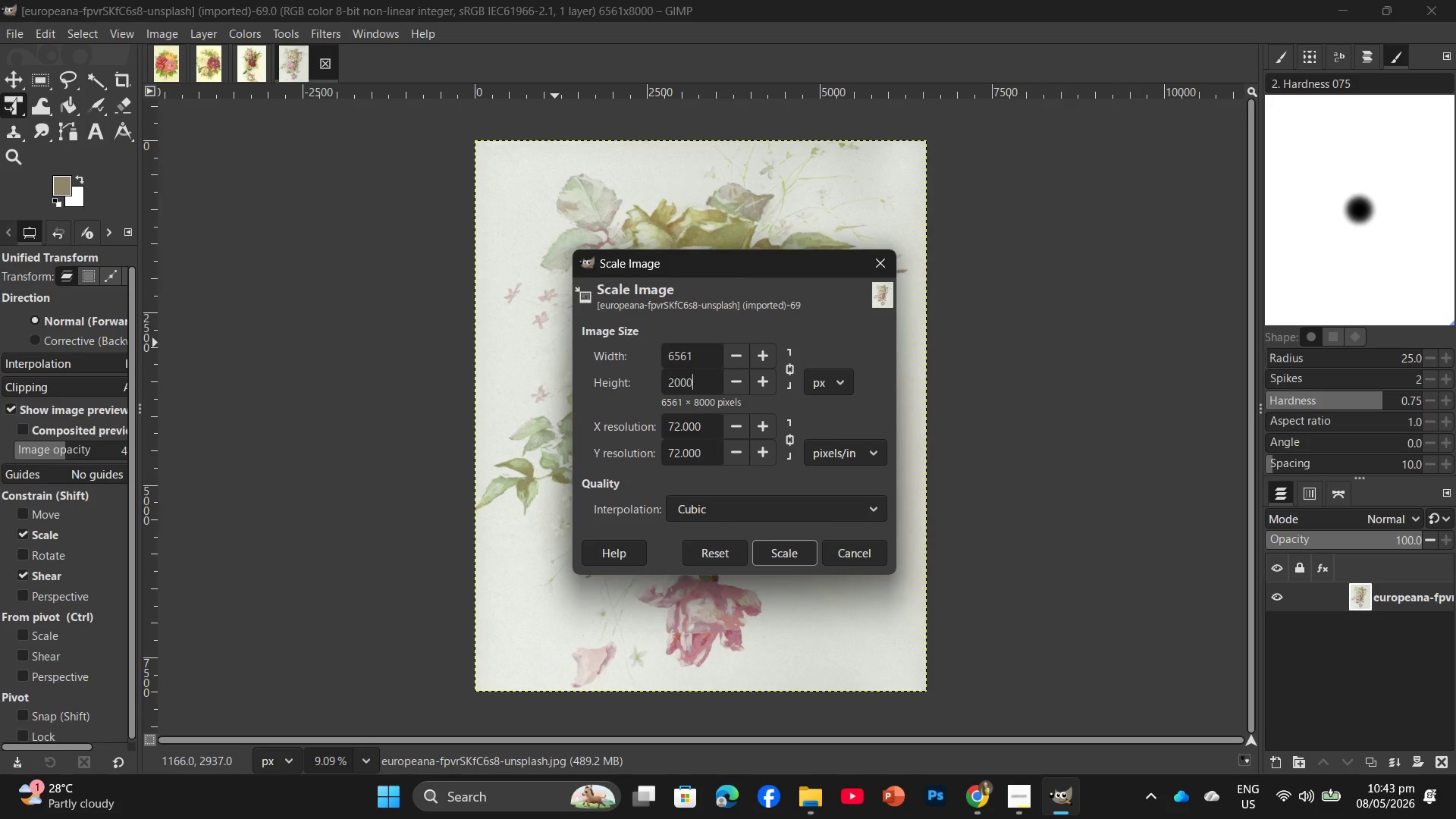 
key(Numpad0)
 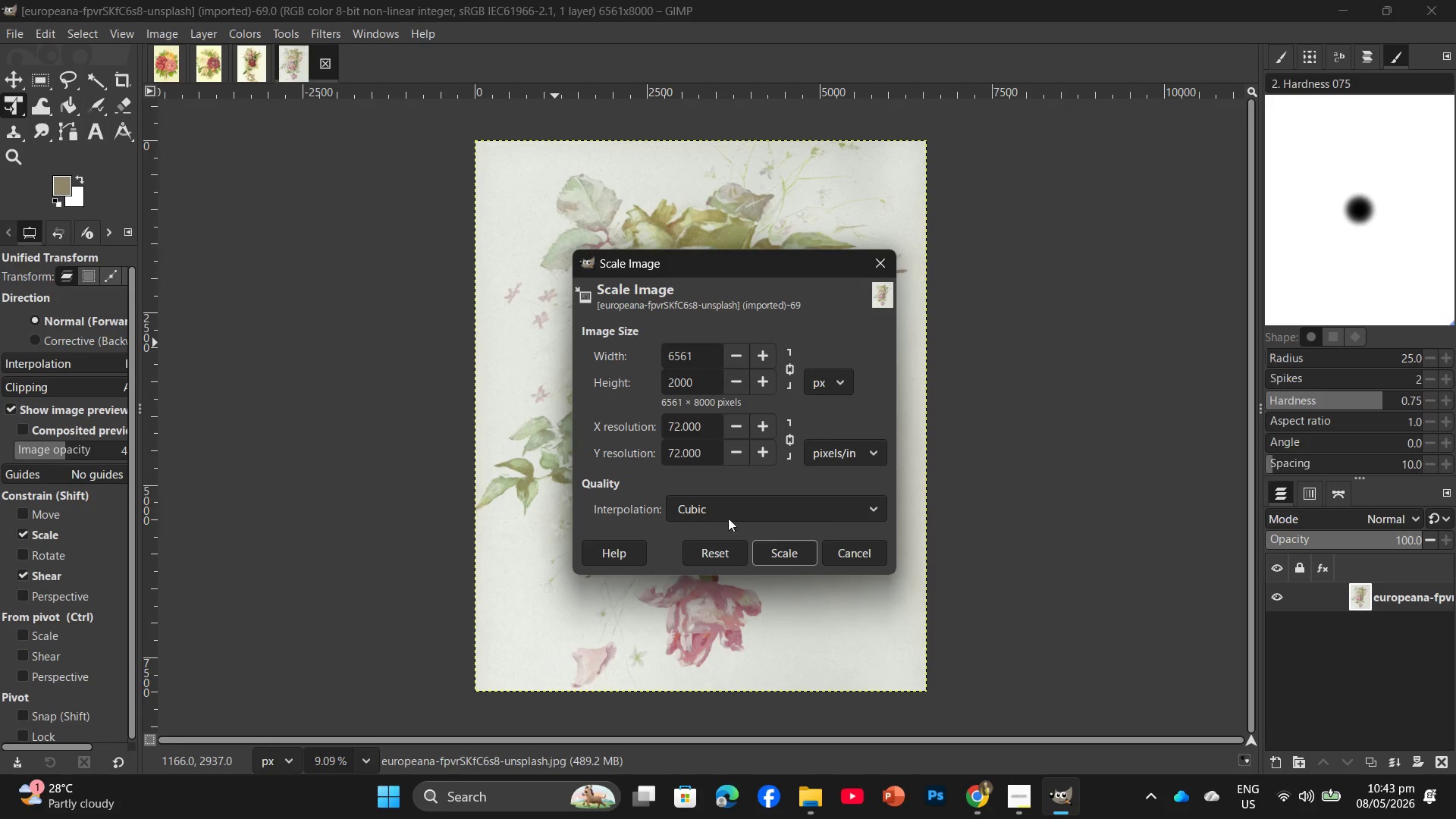 
left_click([764, 552])
 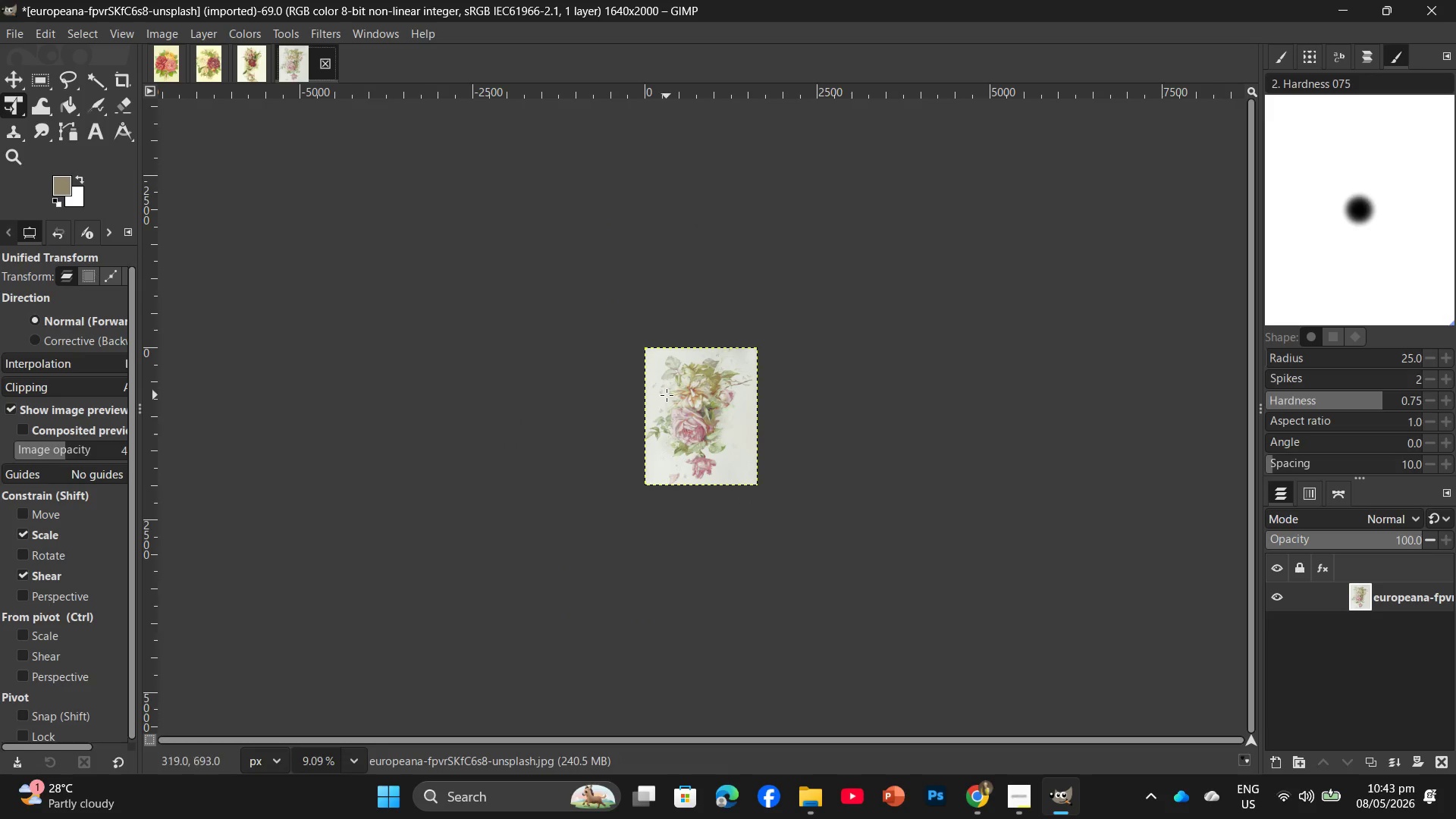 
hold_key(key=ControlLeft, duration=1.53)
scroll: coordinate [693, 412], scroll_direction: up, amount: 13.0
 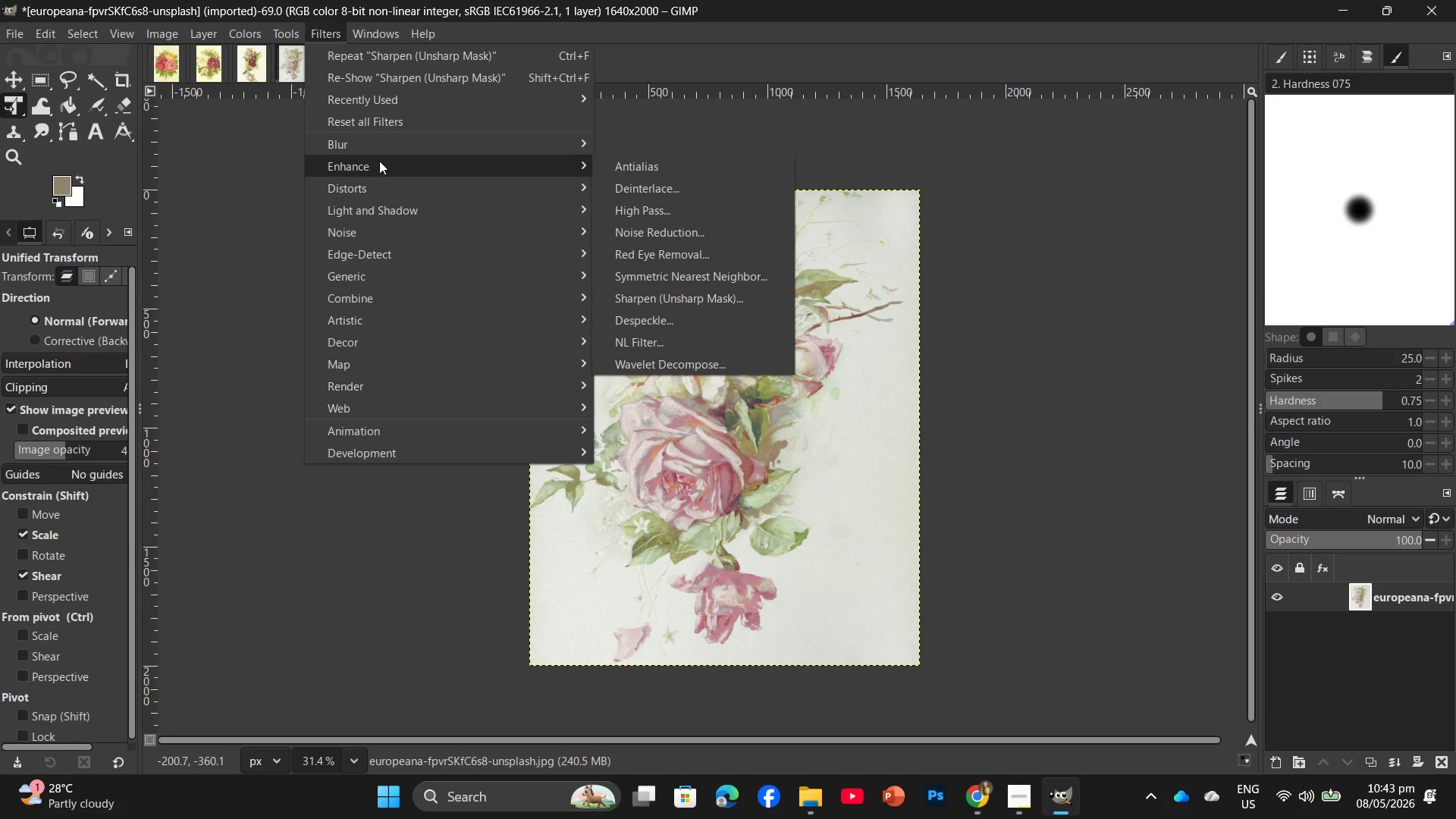 
left_click([699, 299])
 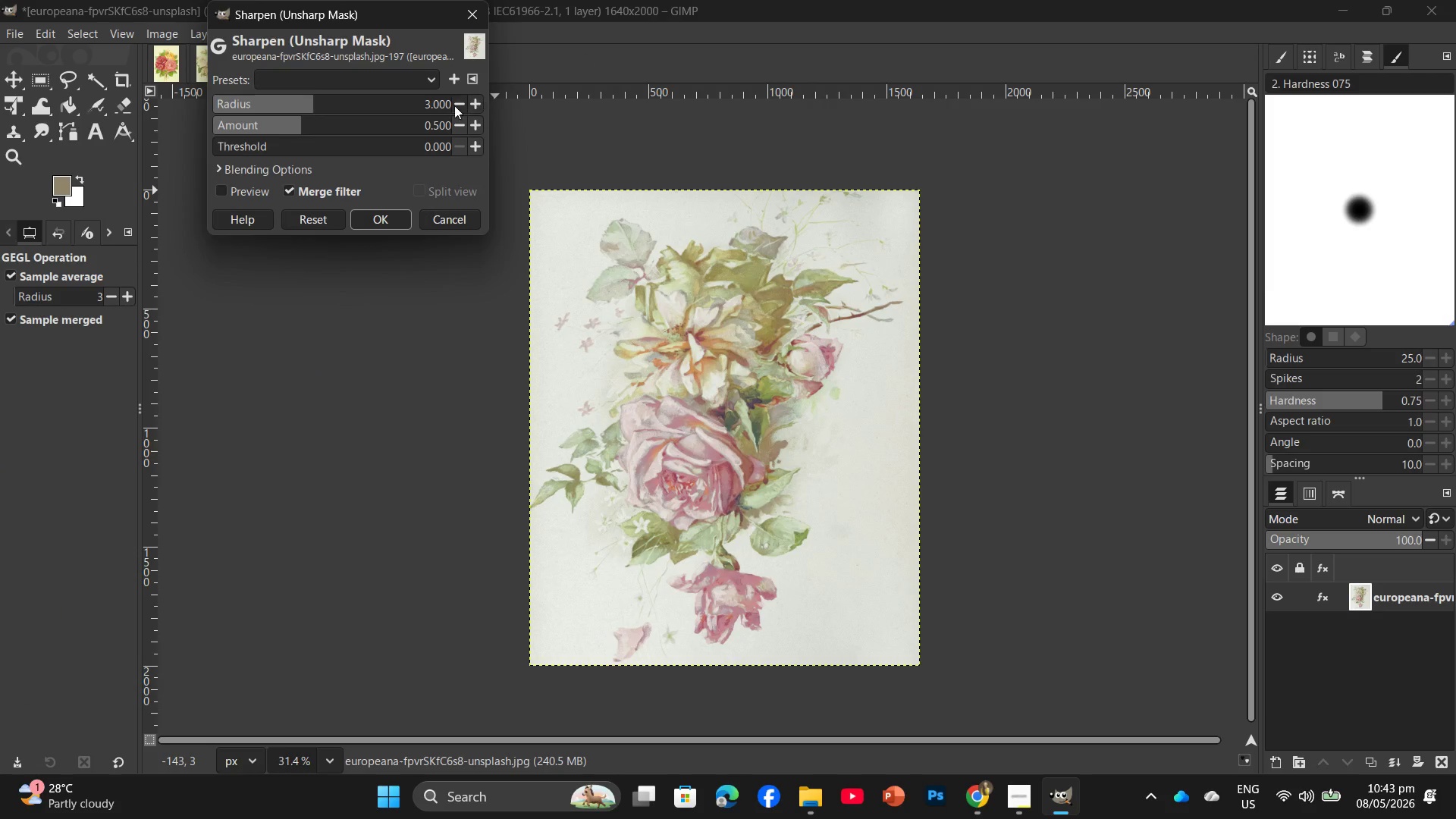 
left_click([437, 105])
 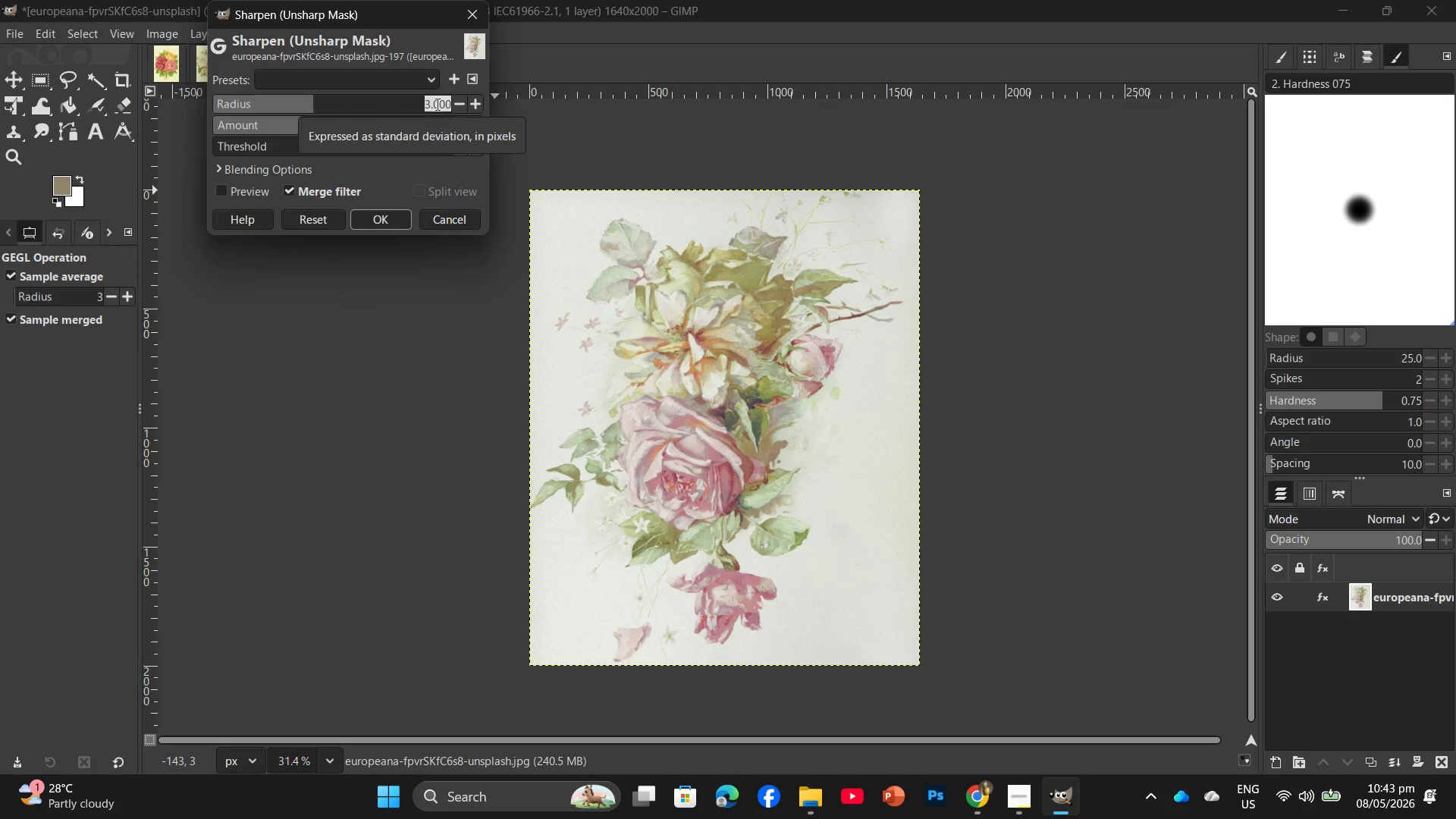 
key(Numpad2)
 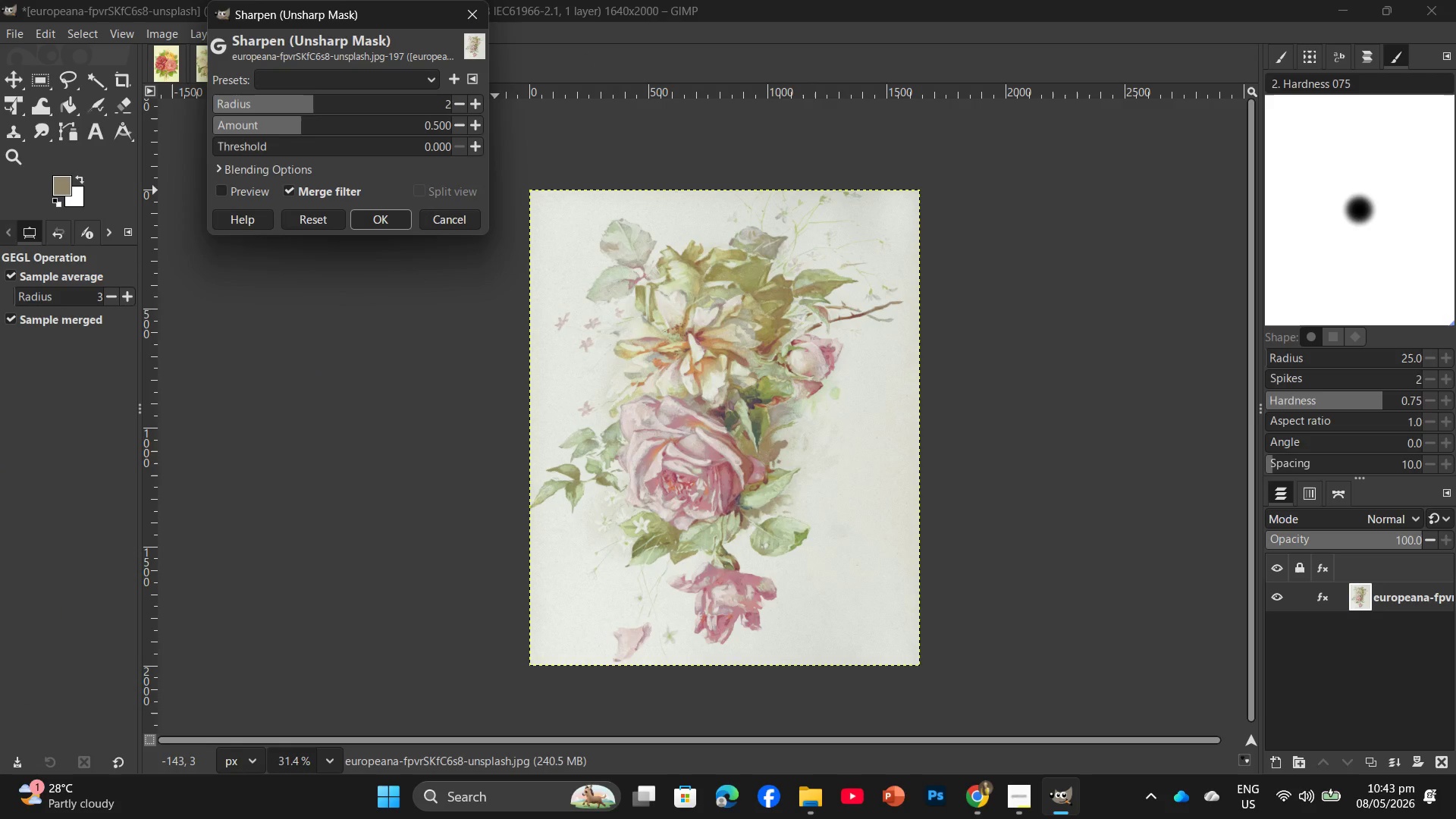 
key(Enter)
 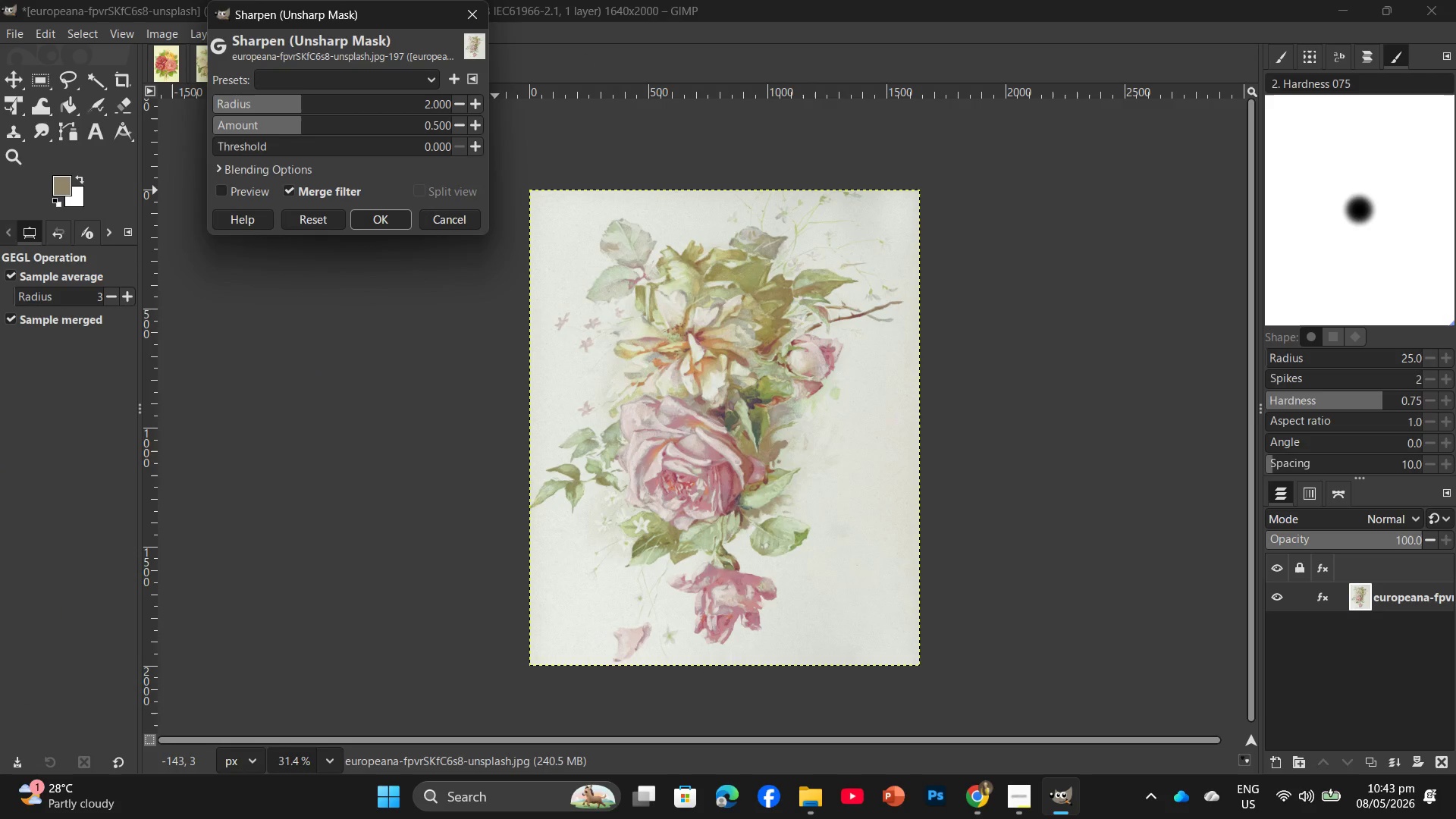 
key(Enter)
 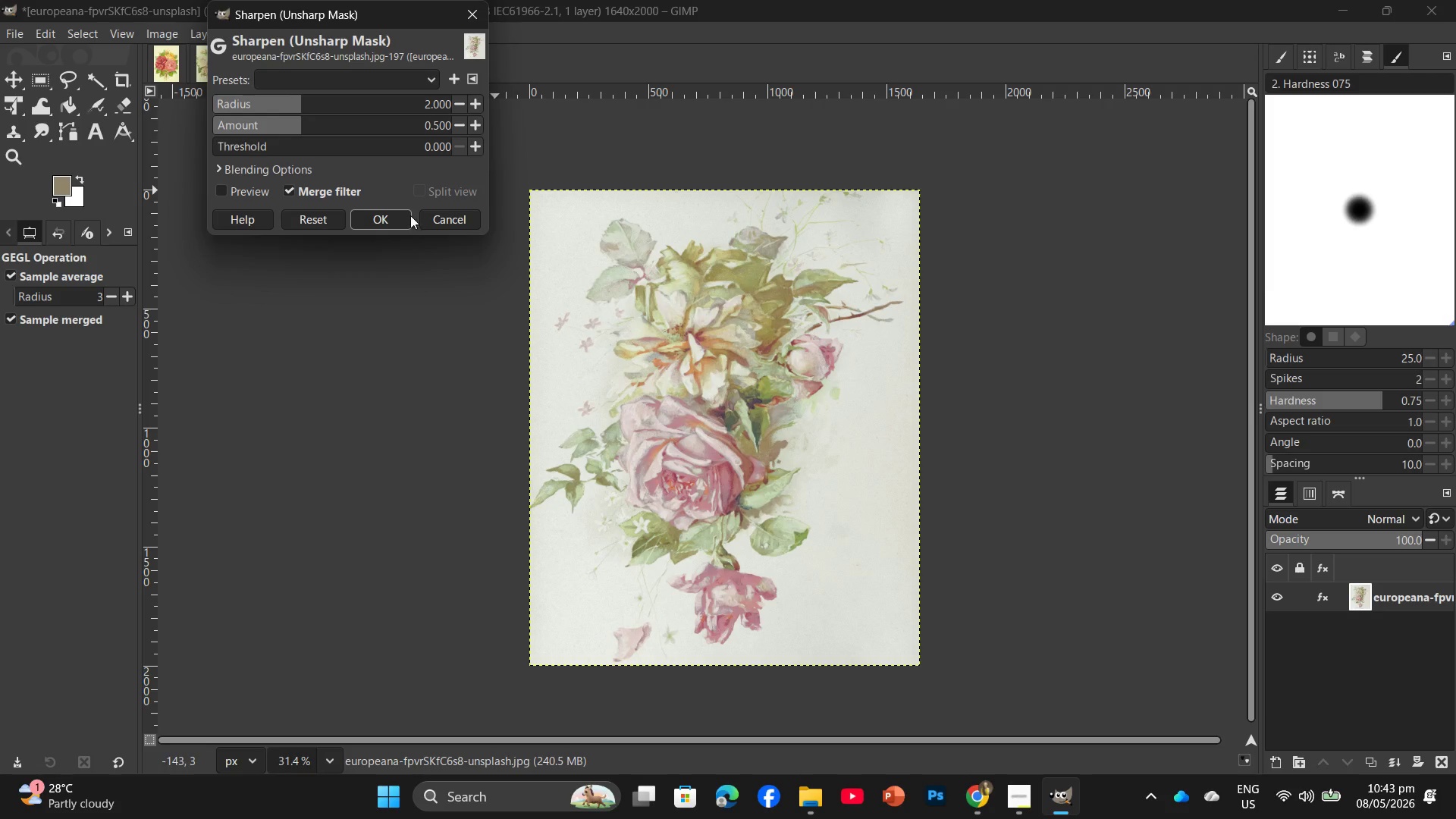 
left_click([378, 228])
 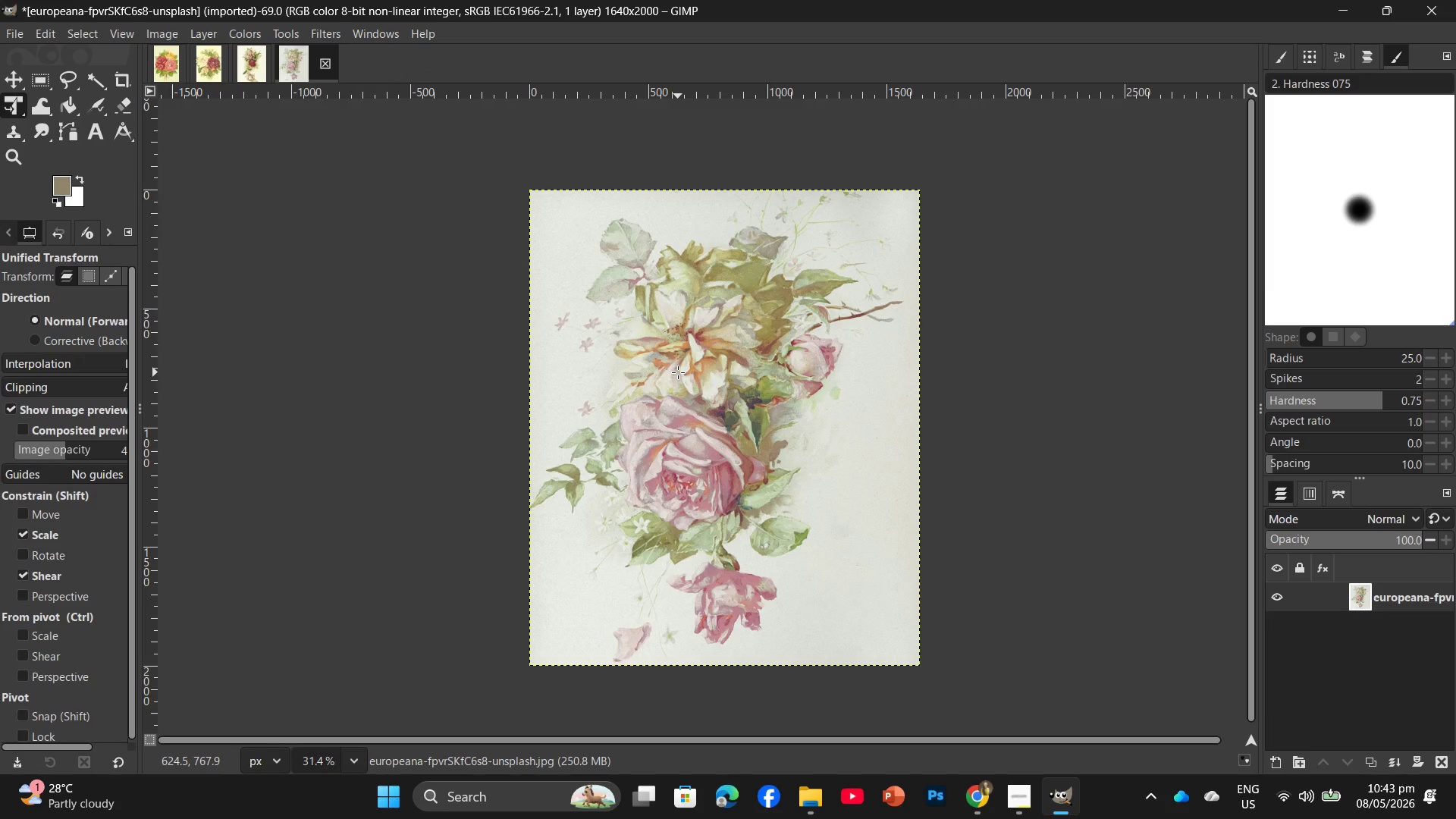 
wait(7.8)
 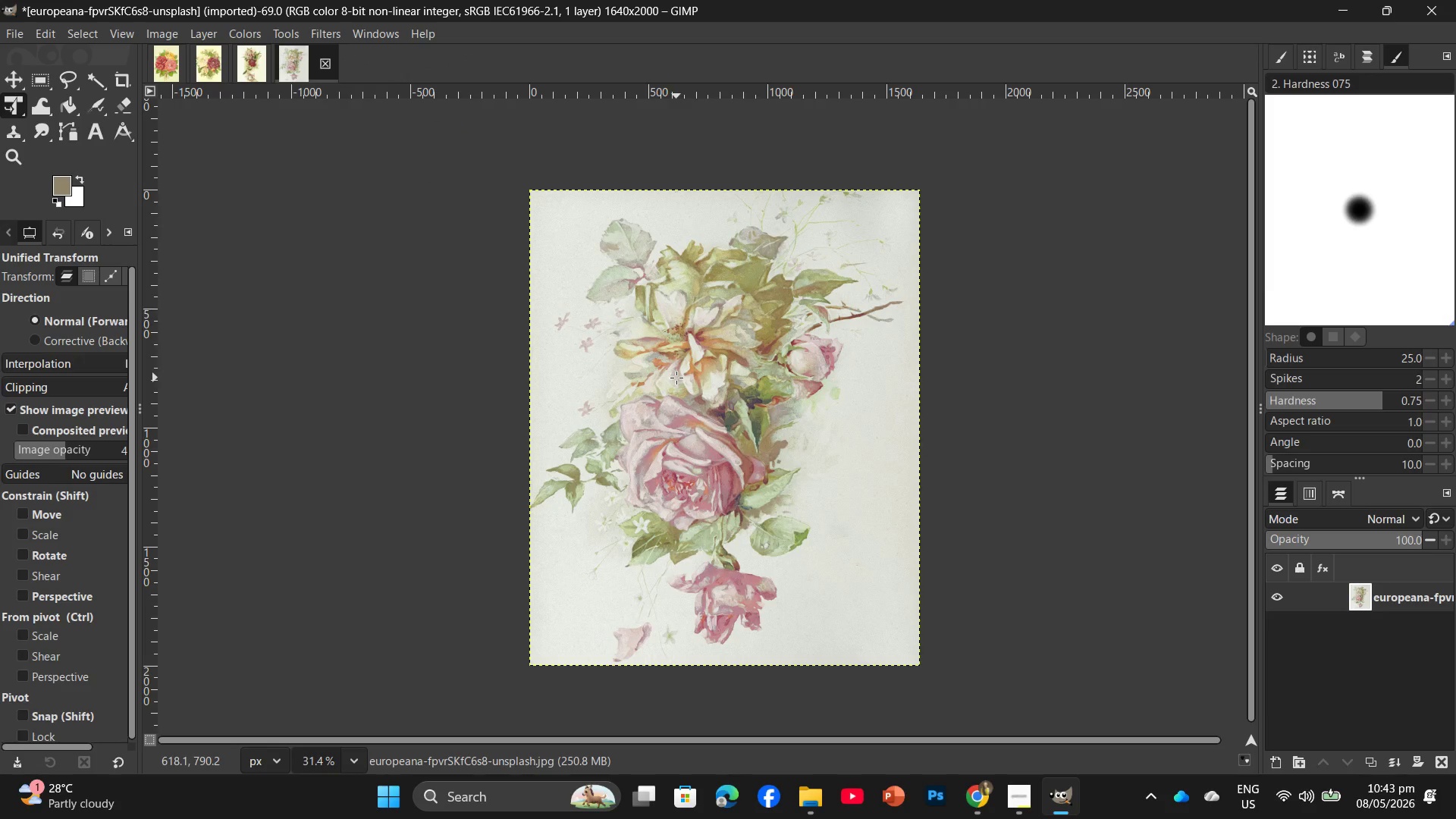 
key(Control+Shift+E)
 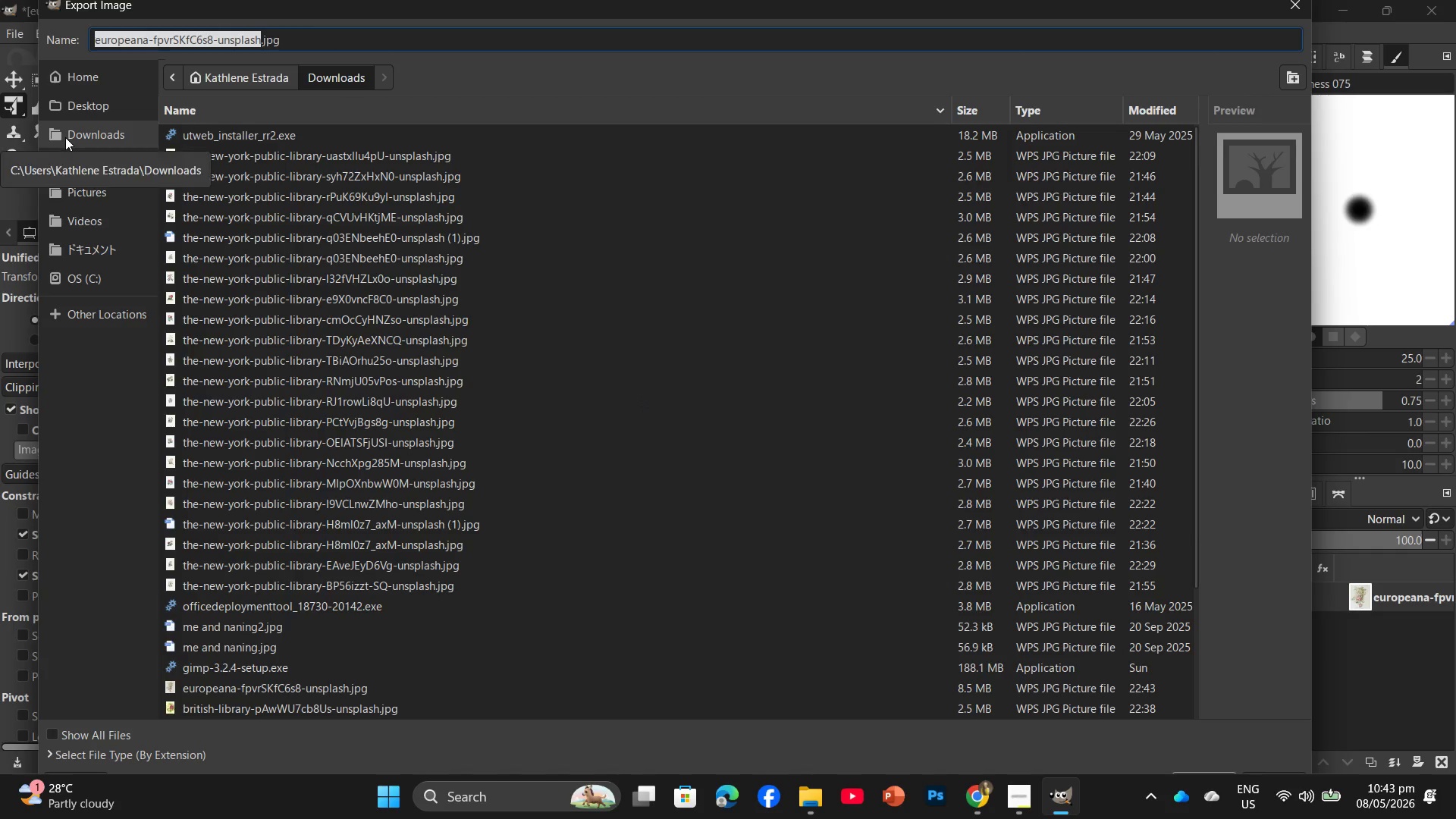 
left_click([93, 96])
 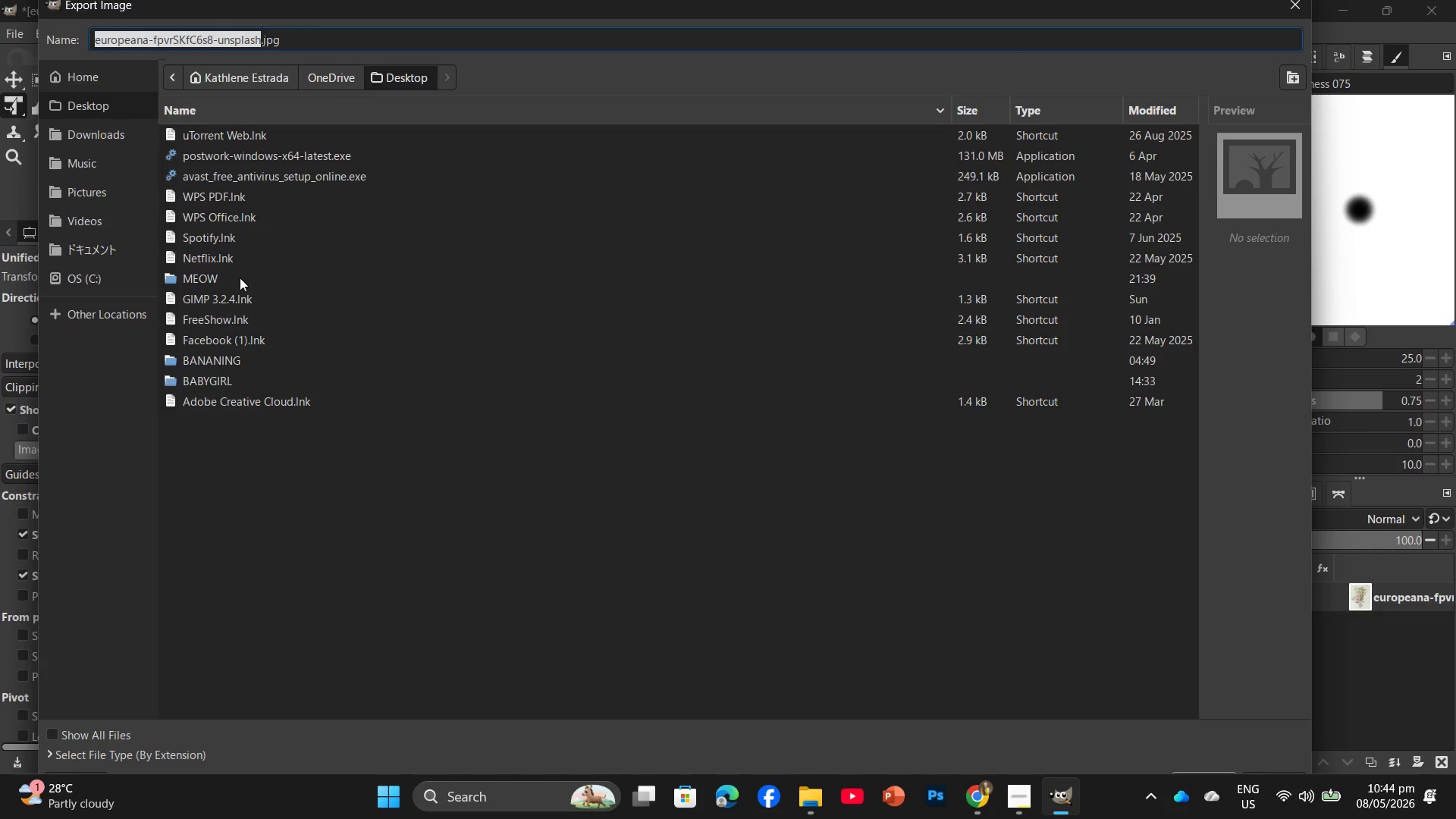 
double_click([240, 278])
 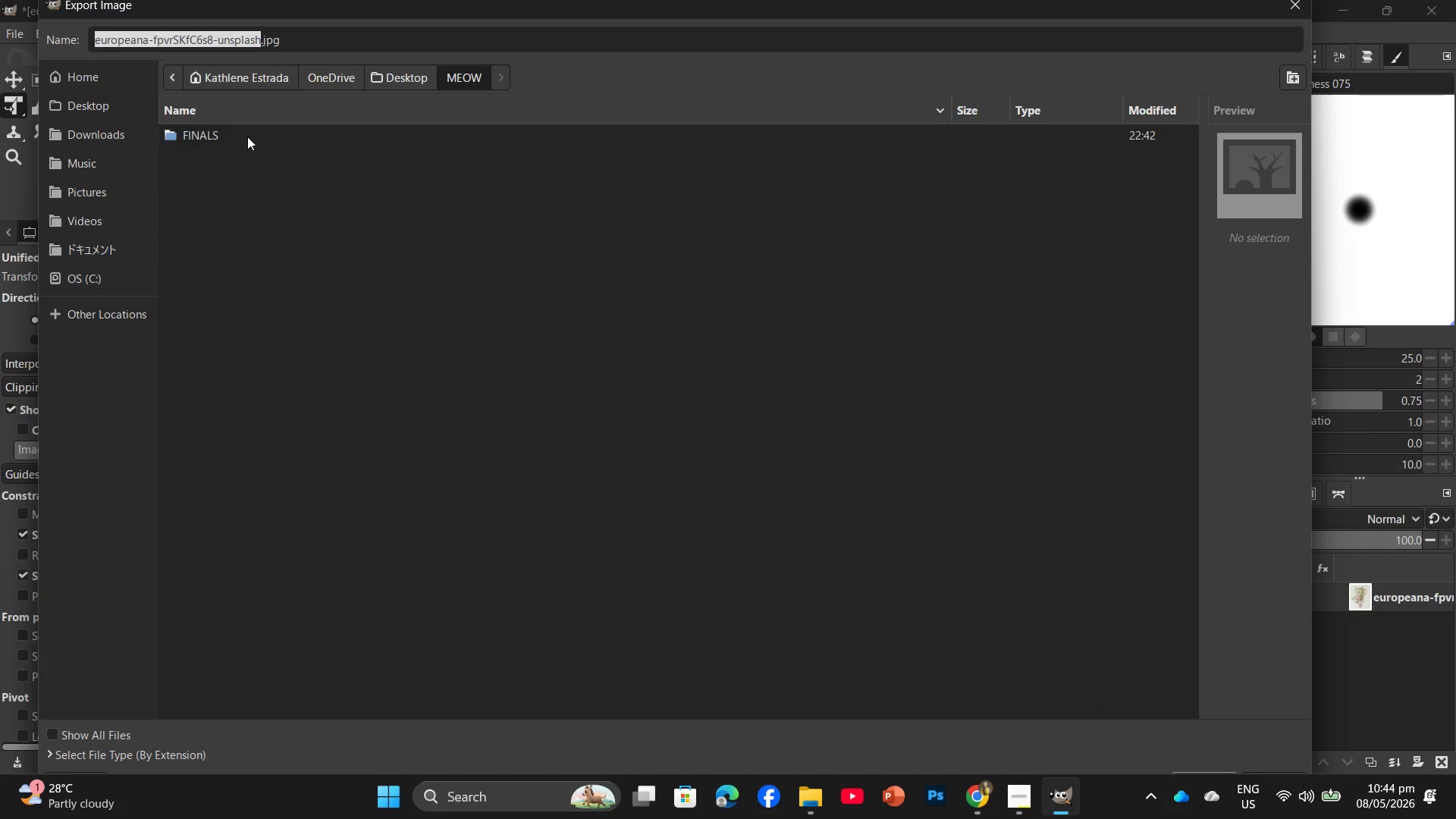 
double_click([247, 136])
 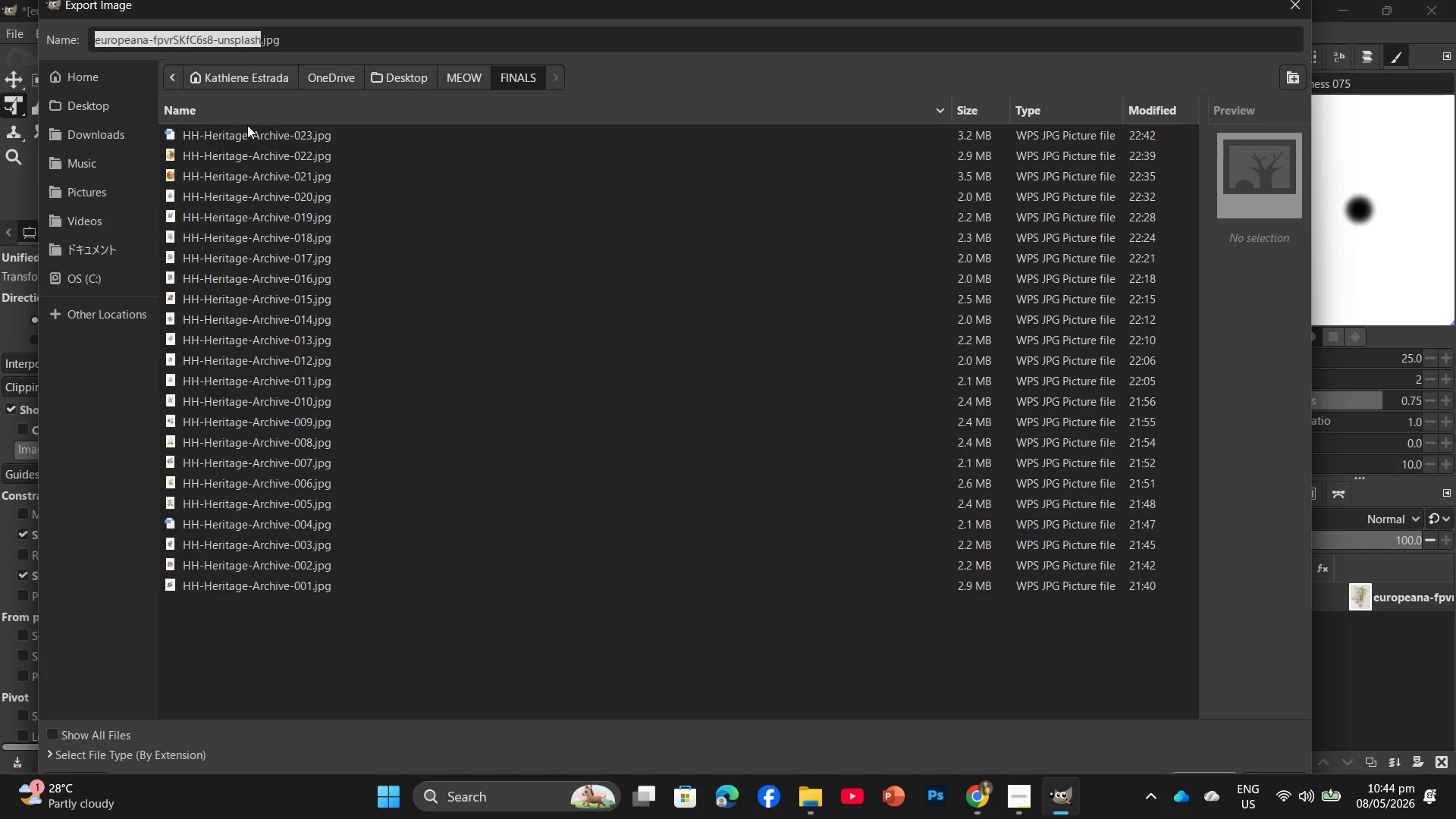 
left_click([245, 130])
 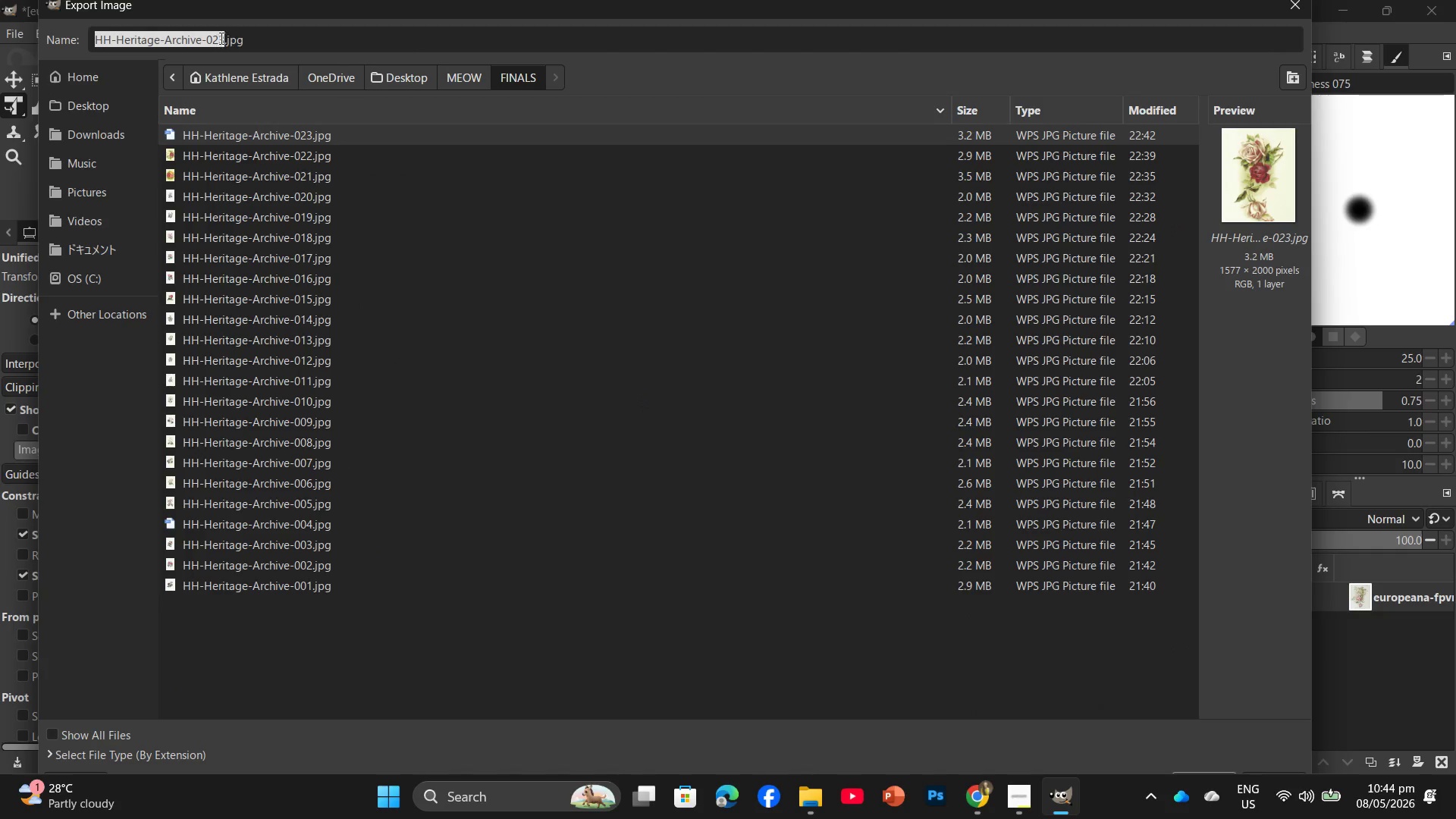 
left_click([221, 37])
 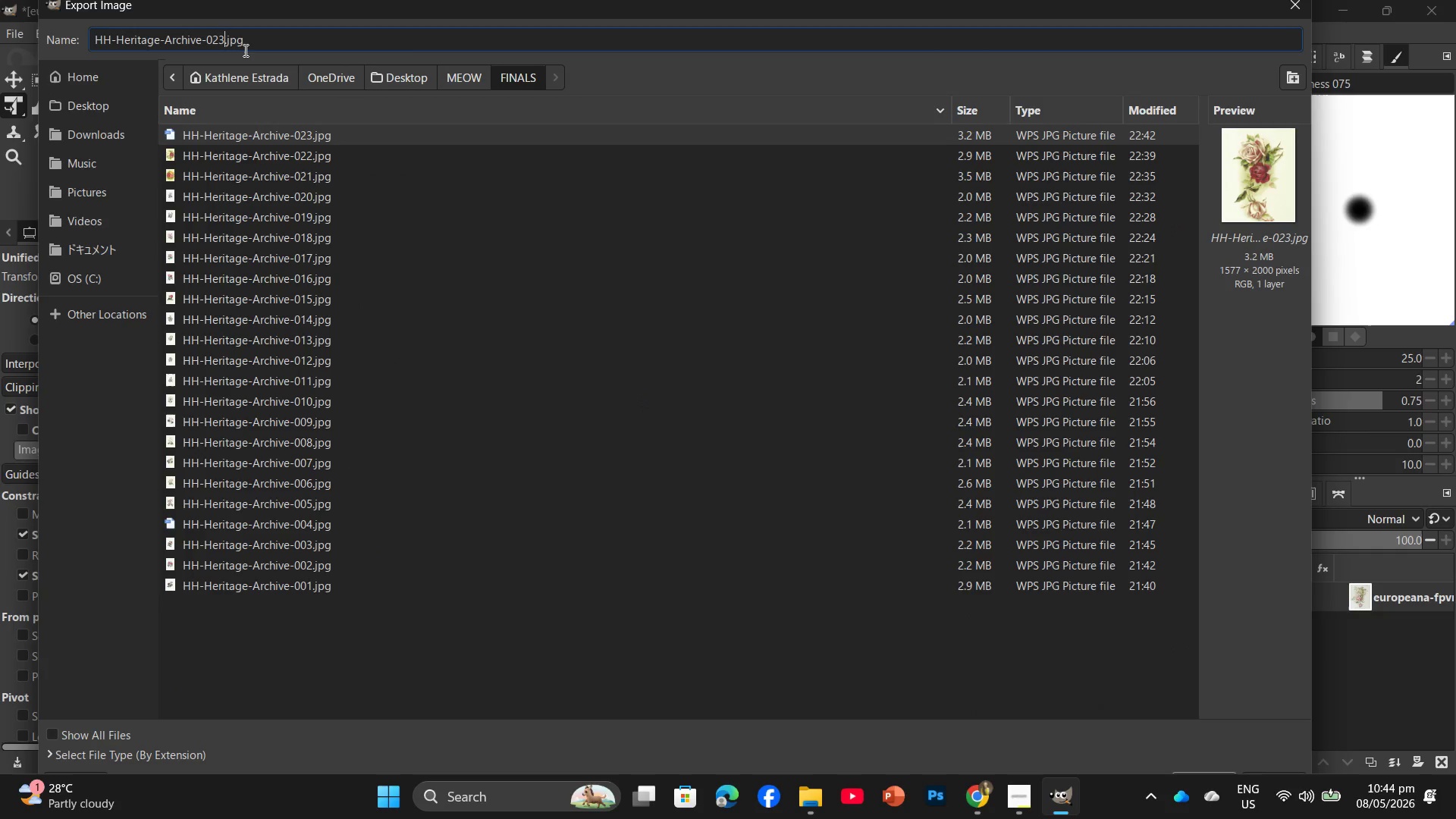 
key(Backspace)
 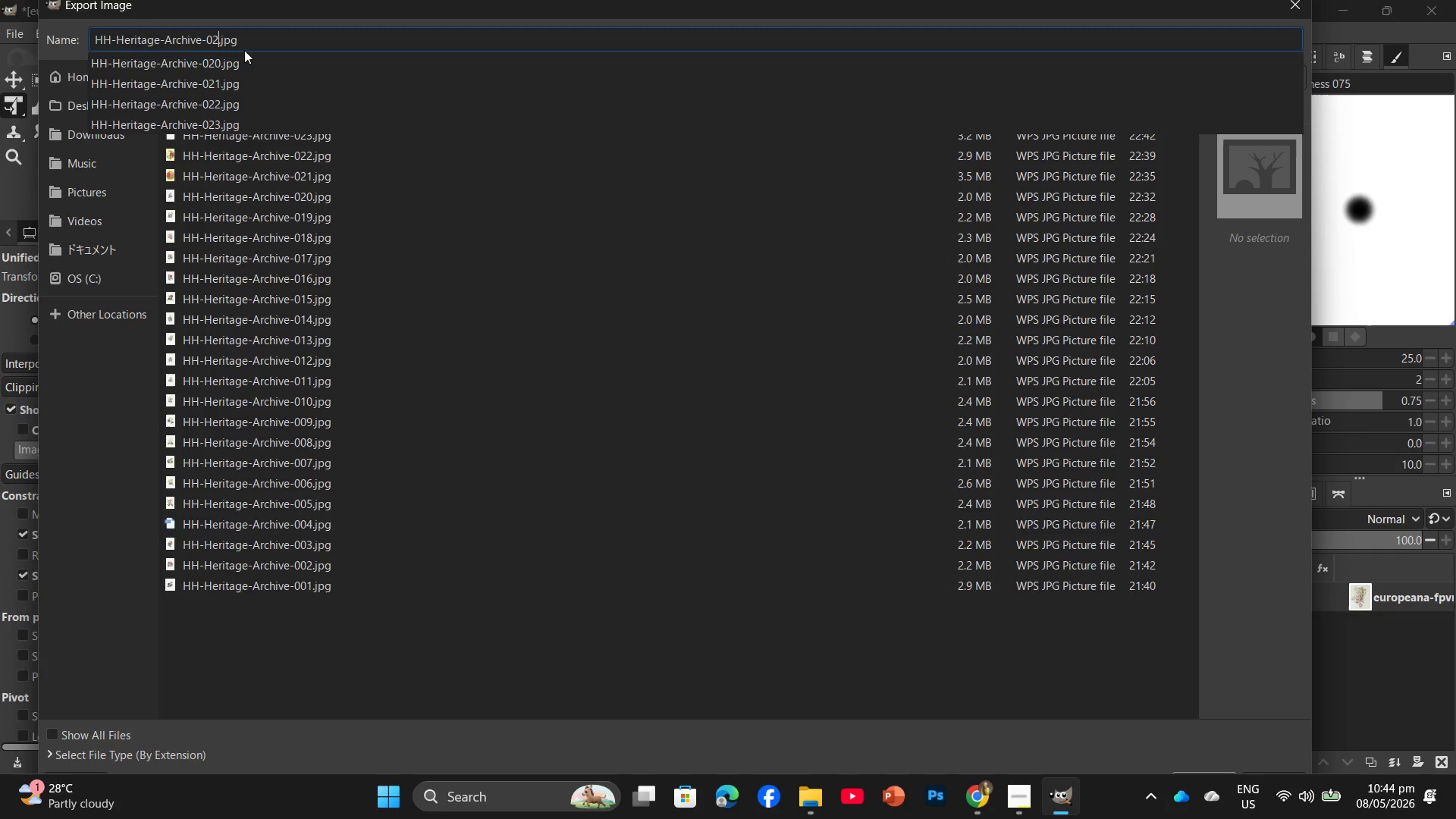 
key(Numpad4)
 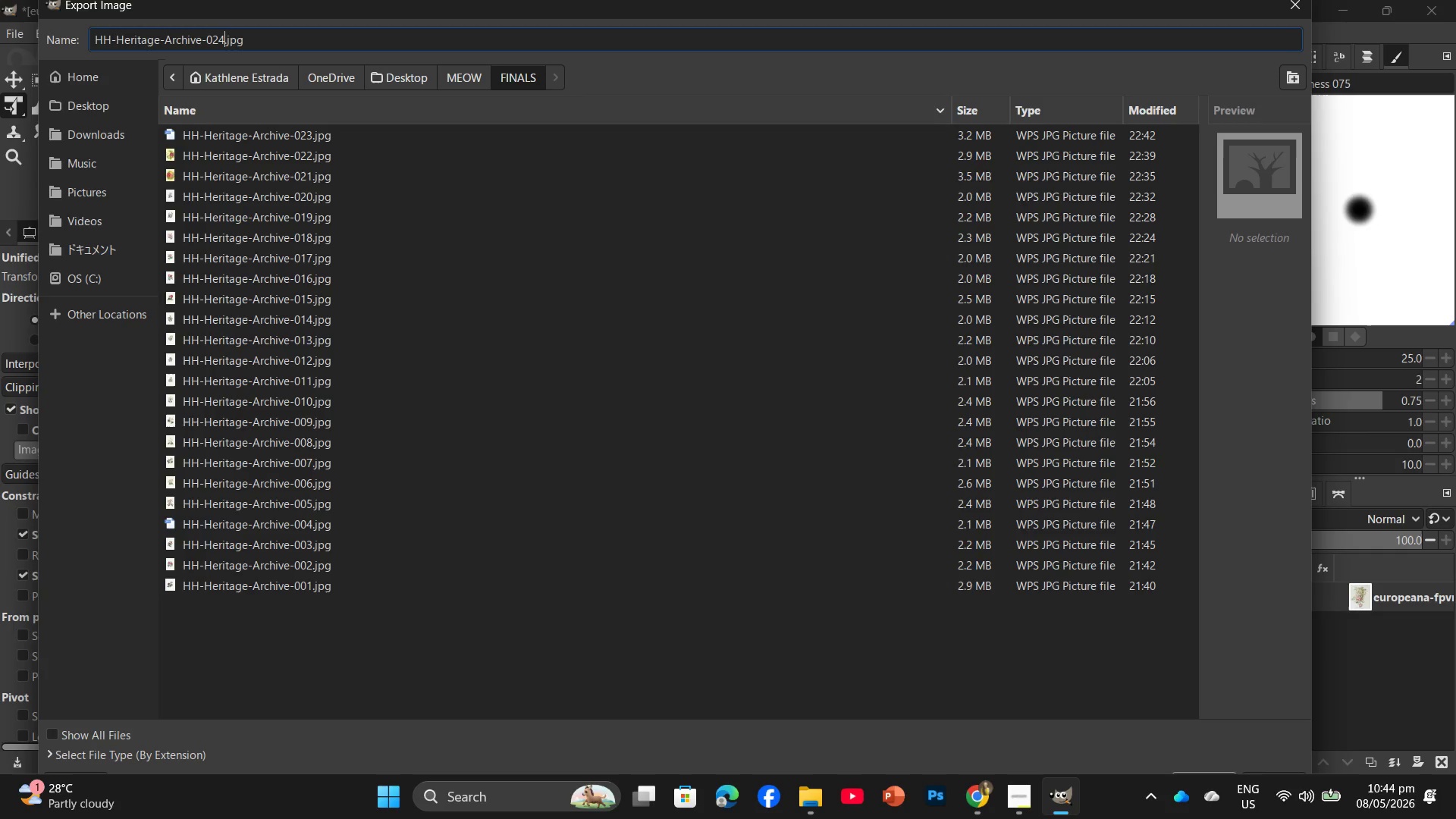 
key(Enter)
 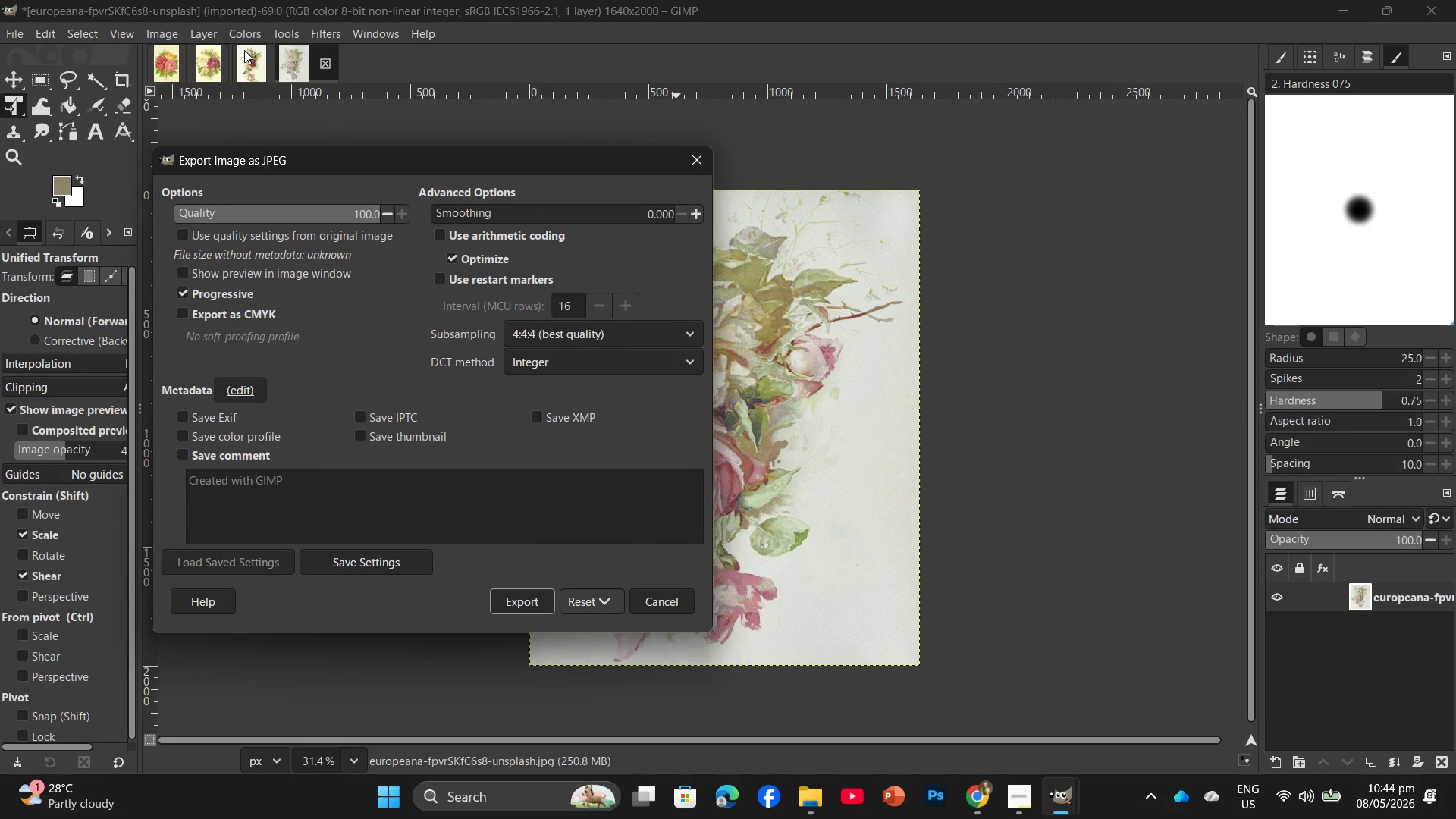 
wait(5.3)
 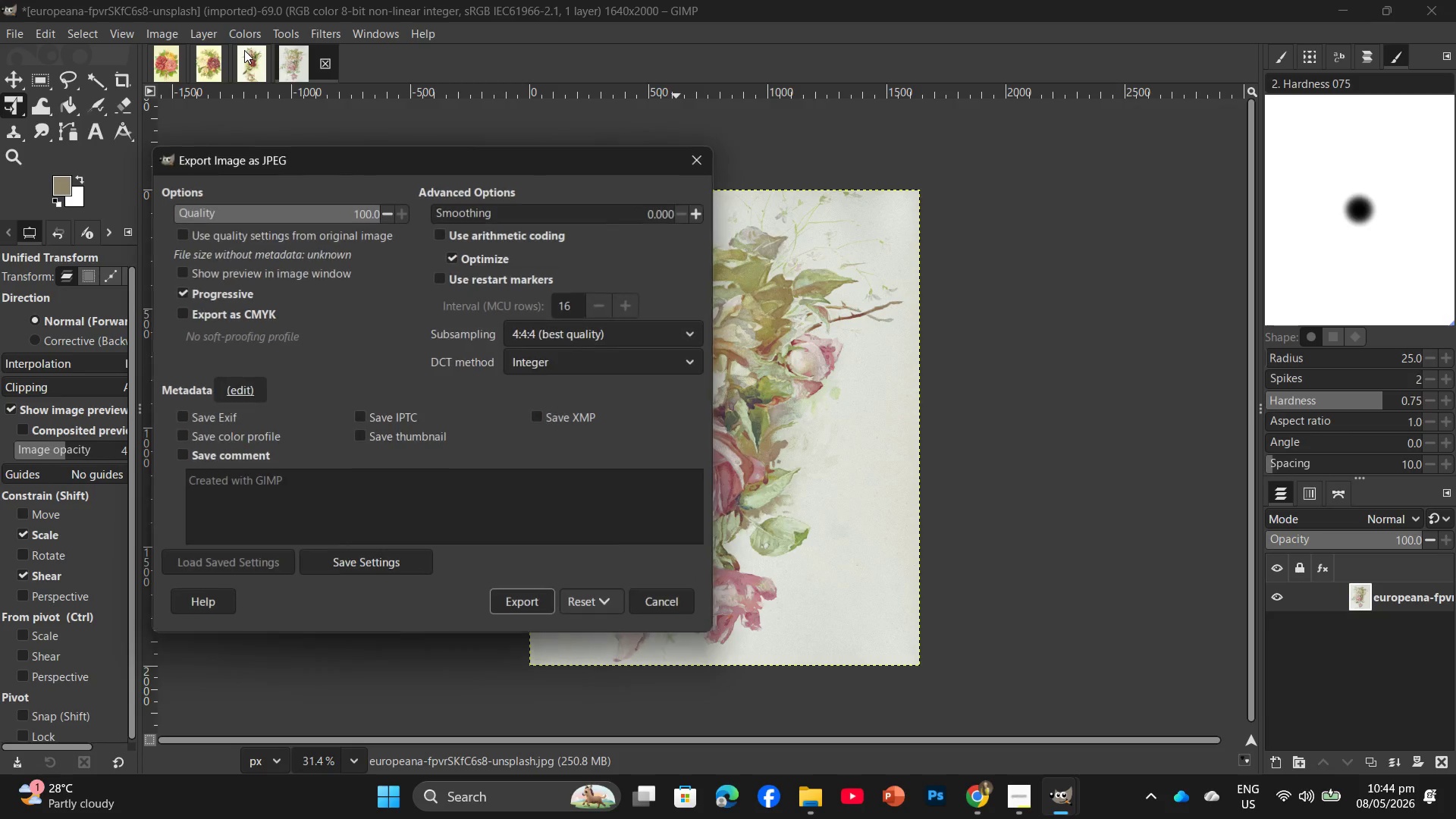 
key(Enter)
 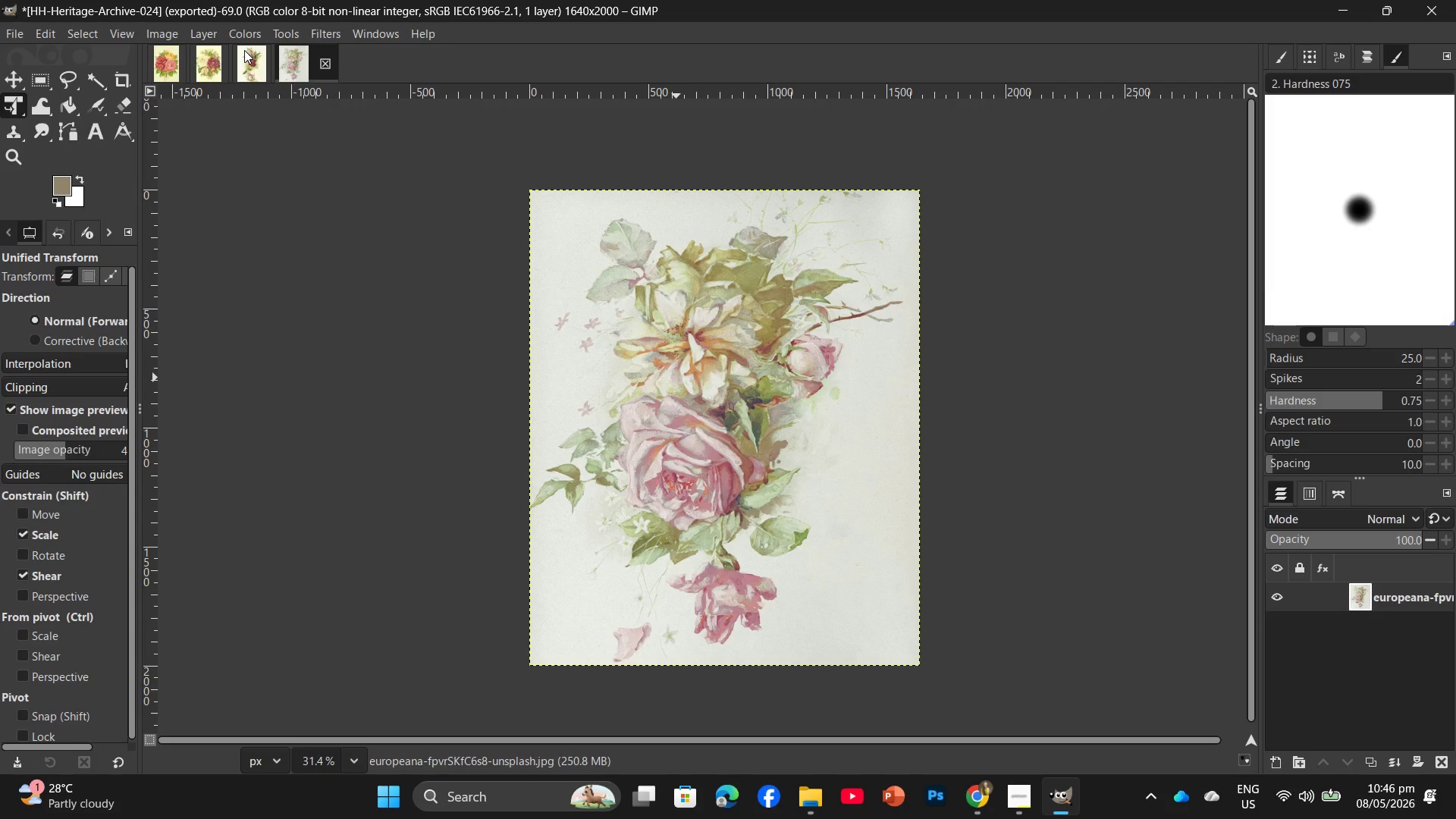 
wait(122.23)
 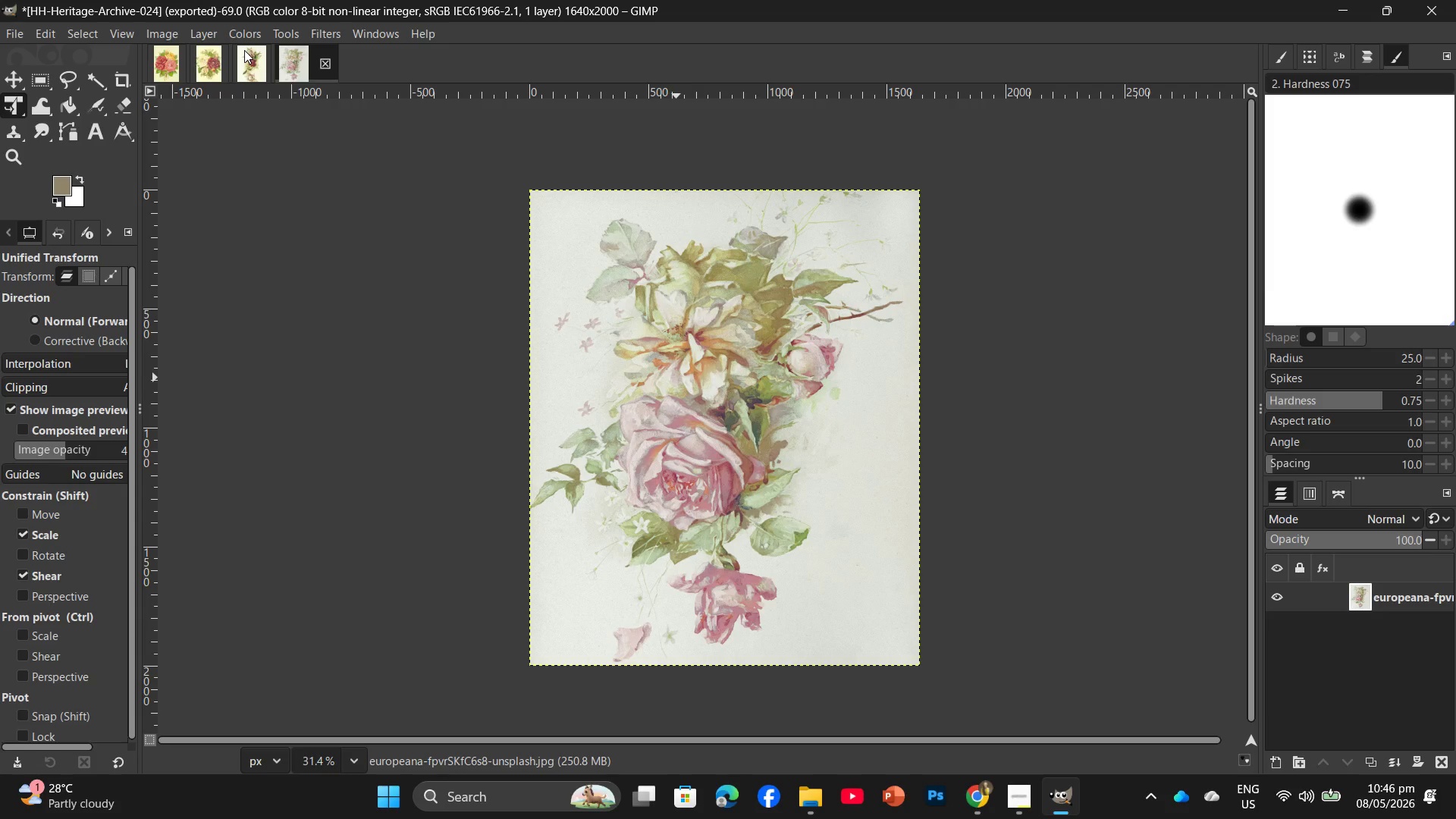 
left_click([803, 802])
 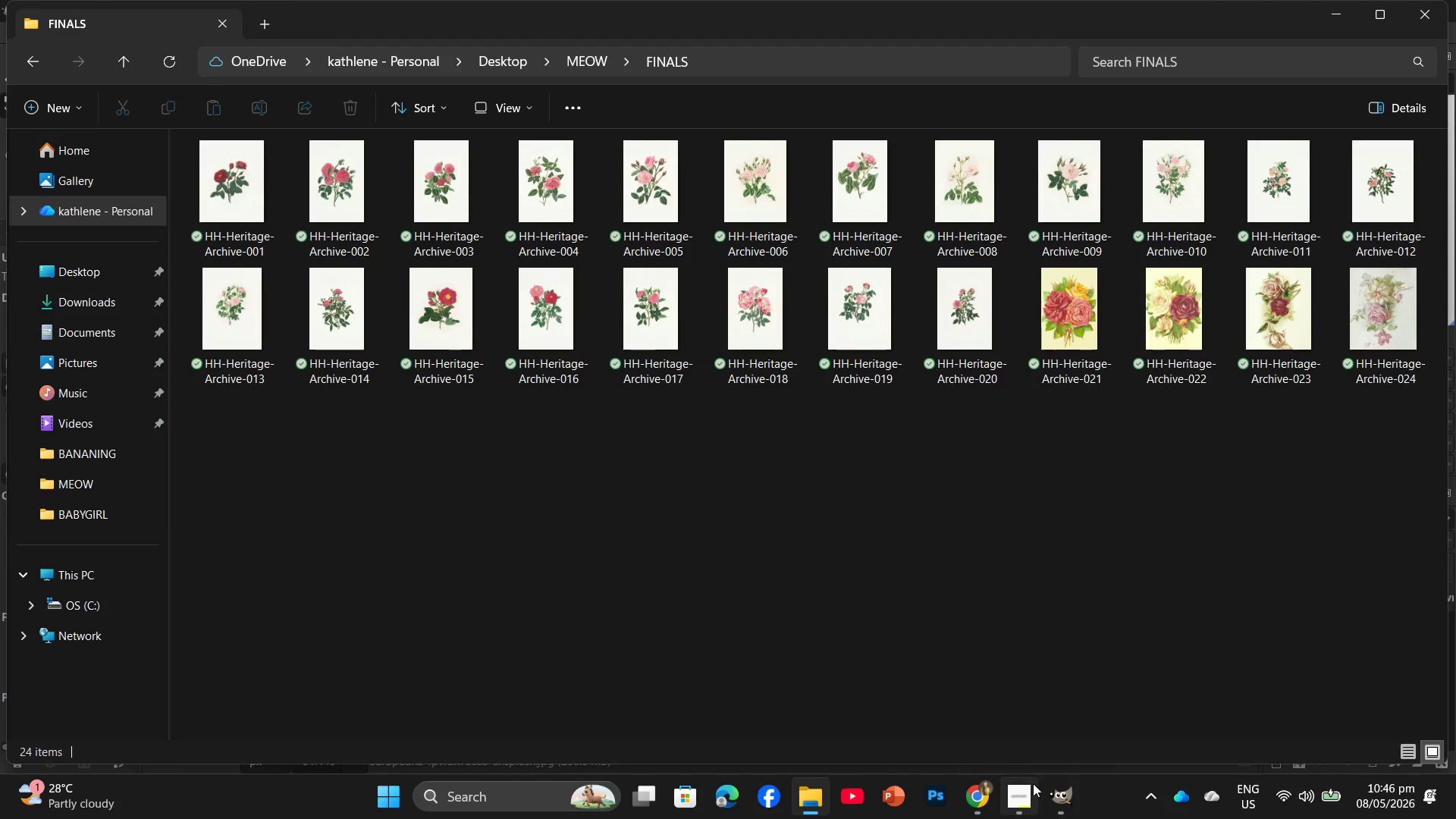 
left_click([984, 799])
 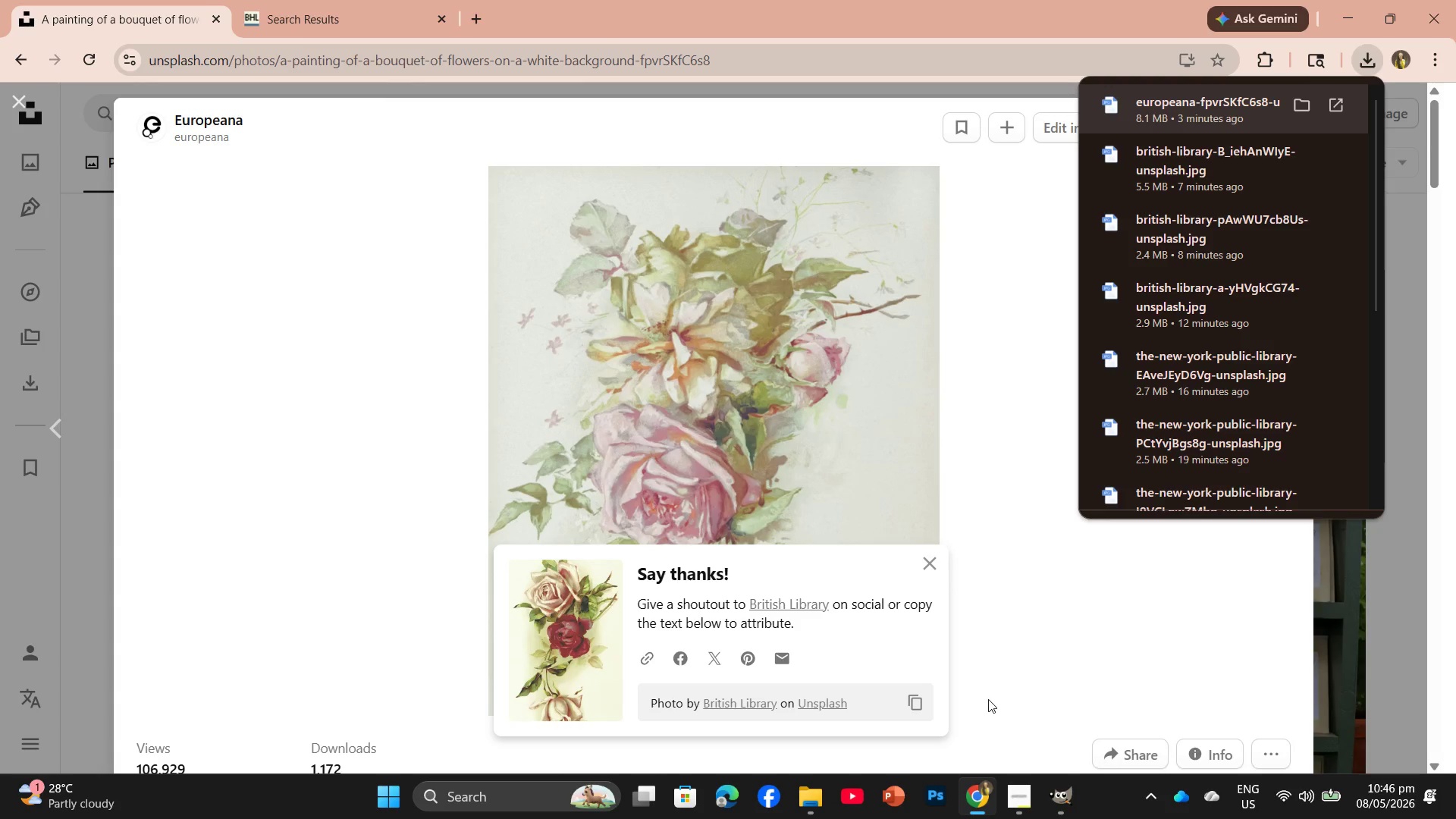 
scroll: coordinate [959, 582], scroll_direction: down, amount: 17.0
 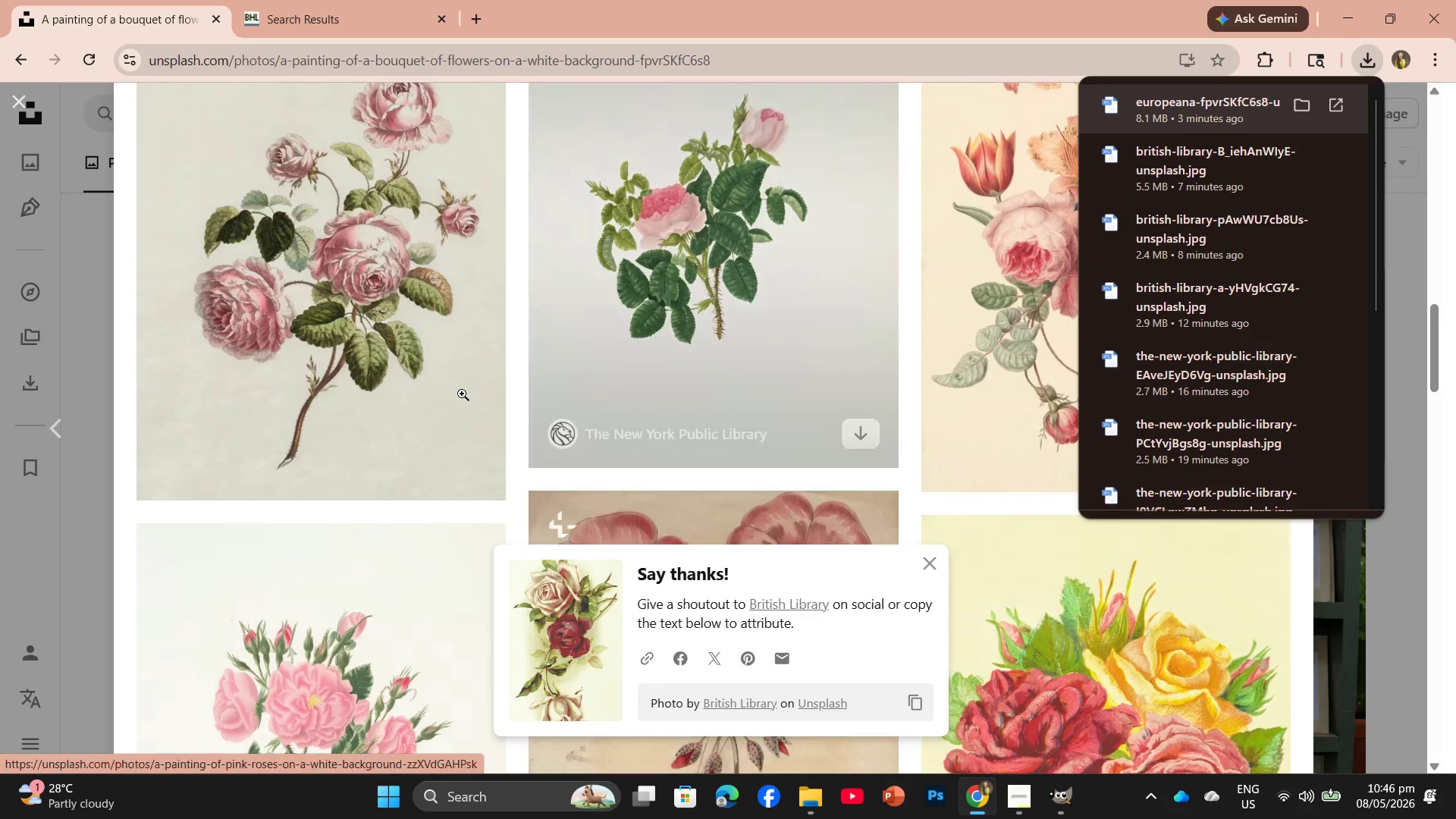 
left_click([361, 334])
 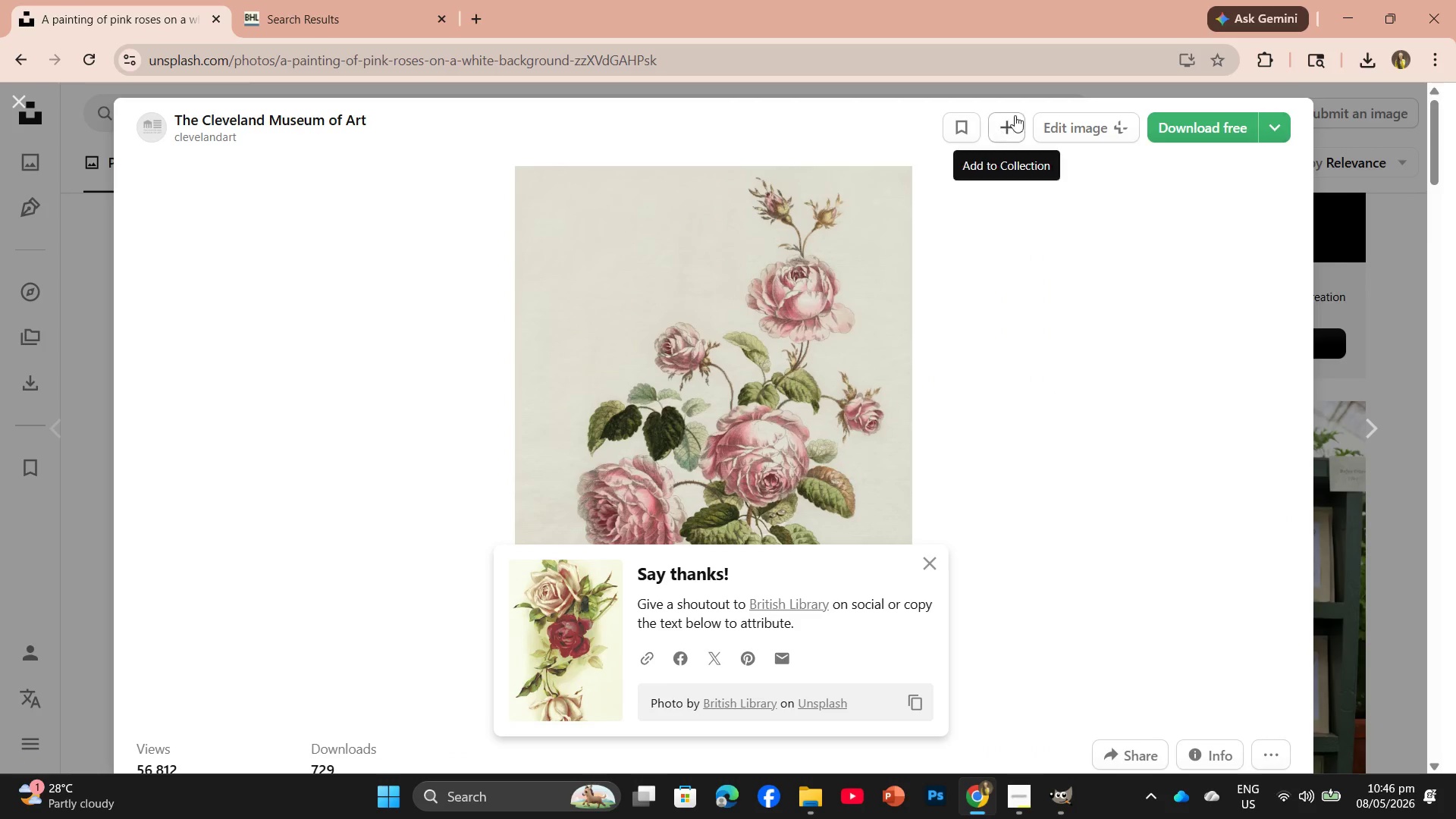 
left_click([1207, 135])
 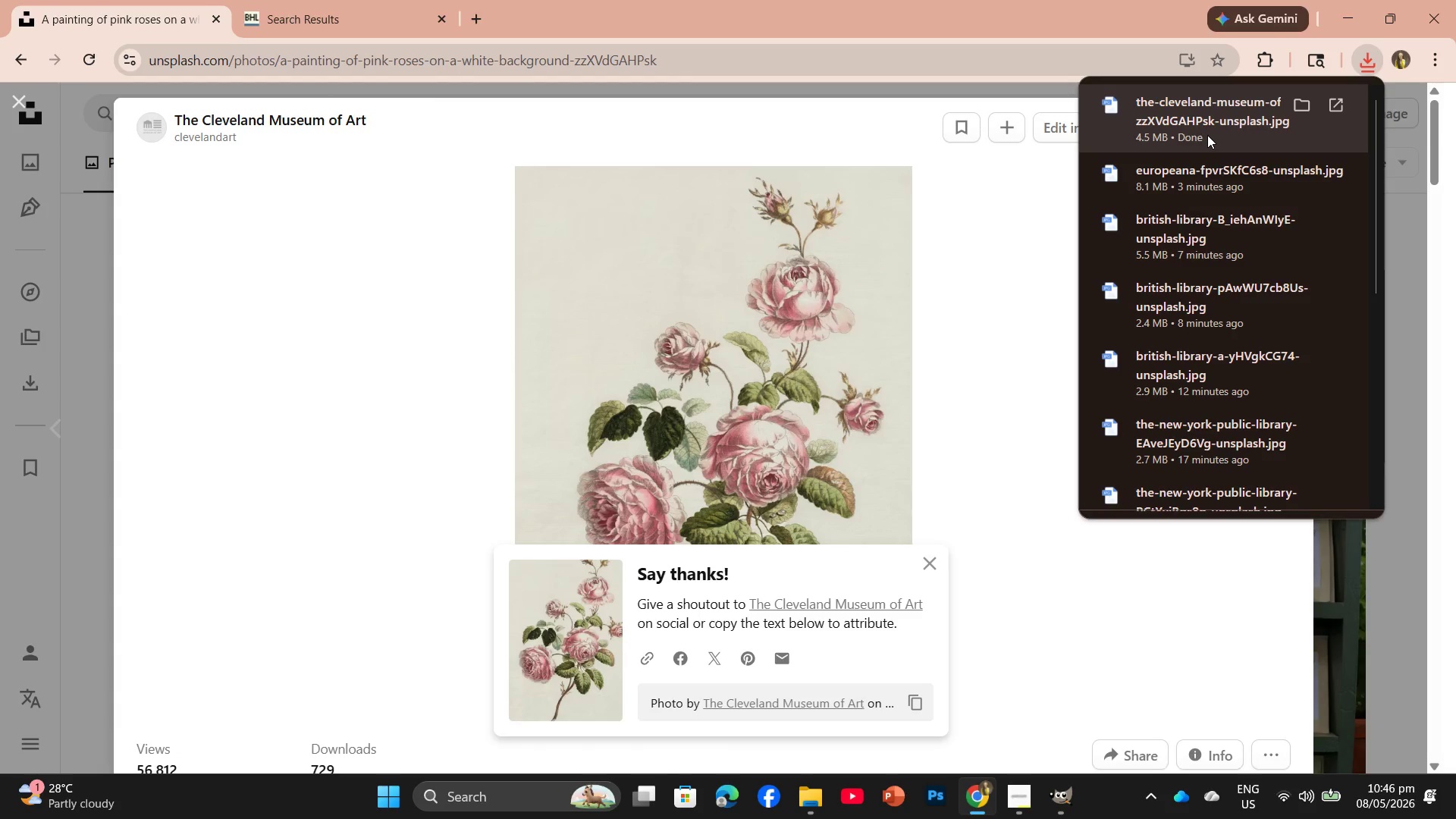 
wait(16.67)
 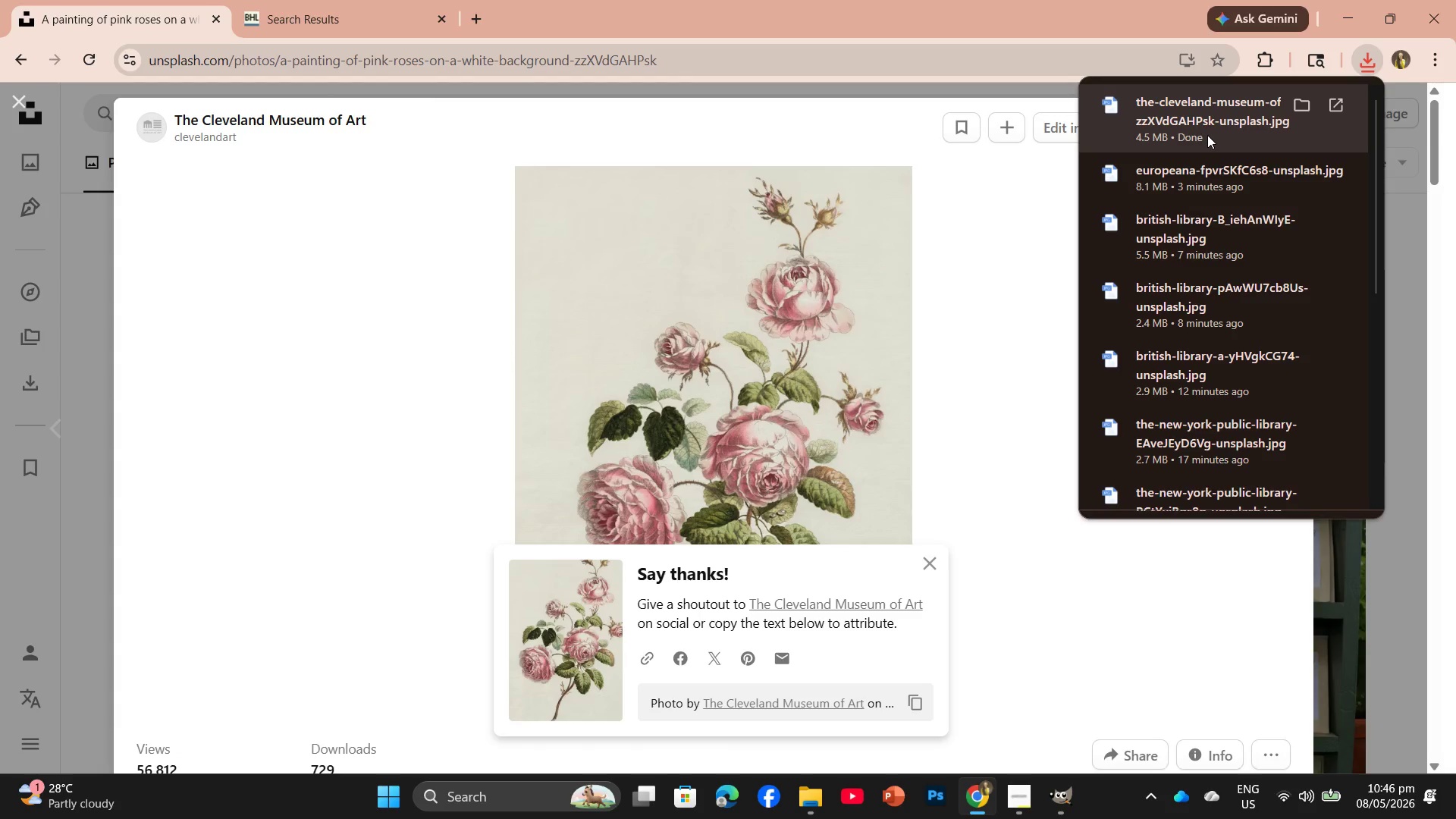 
left_click_drag(start_coordinate=[1222, 102], to_coordinate=[461, 56])
 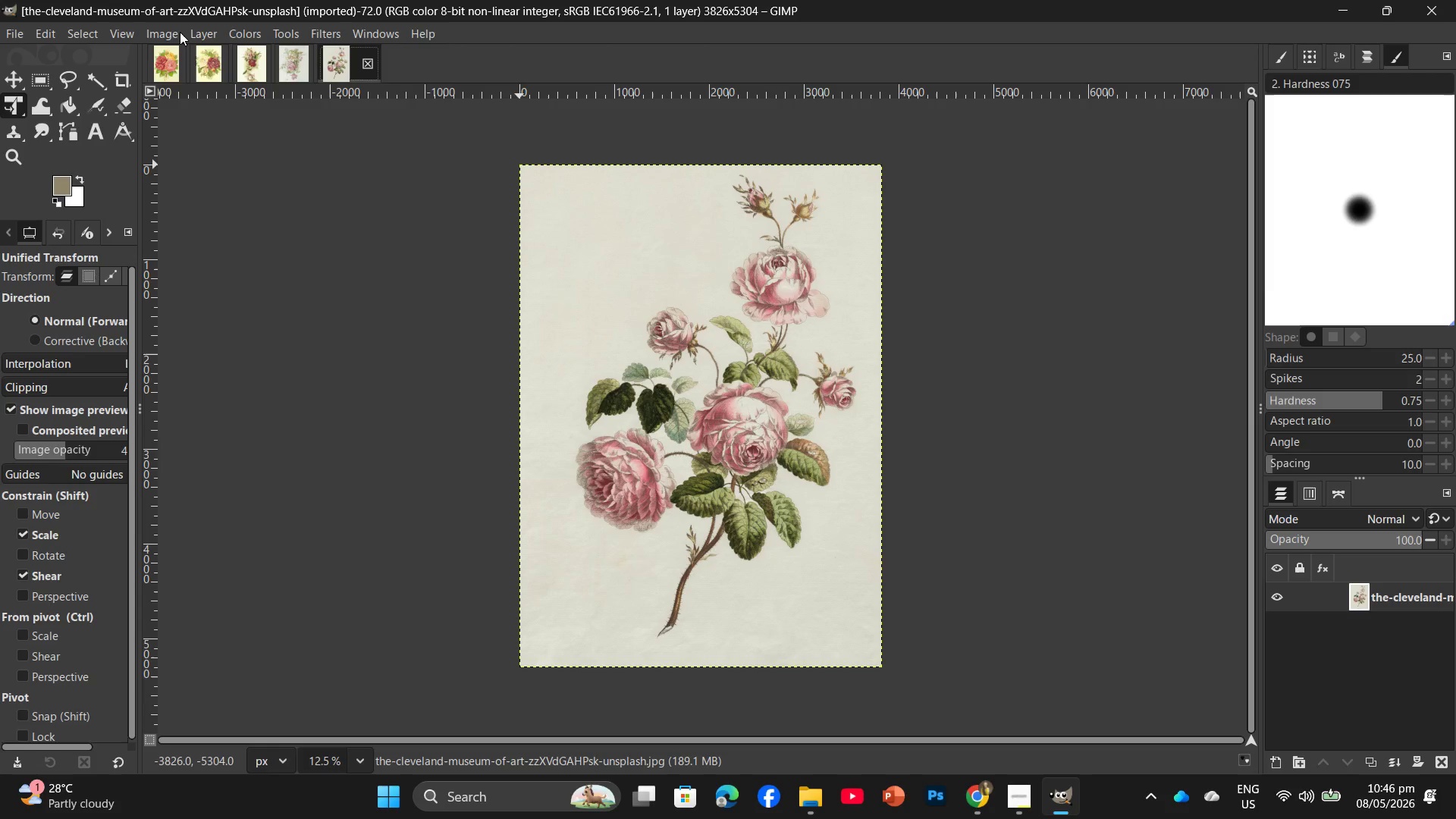 
wait(5.44)
 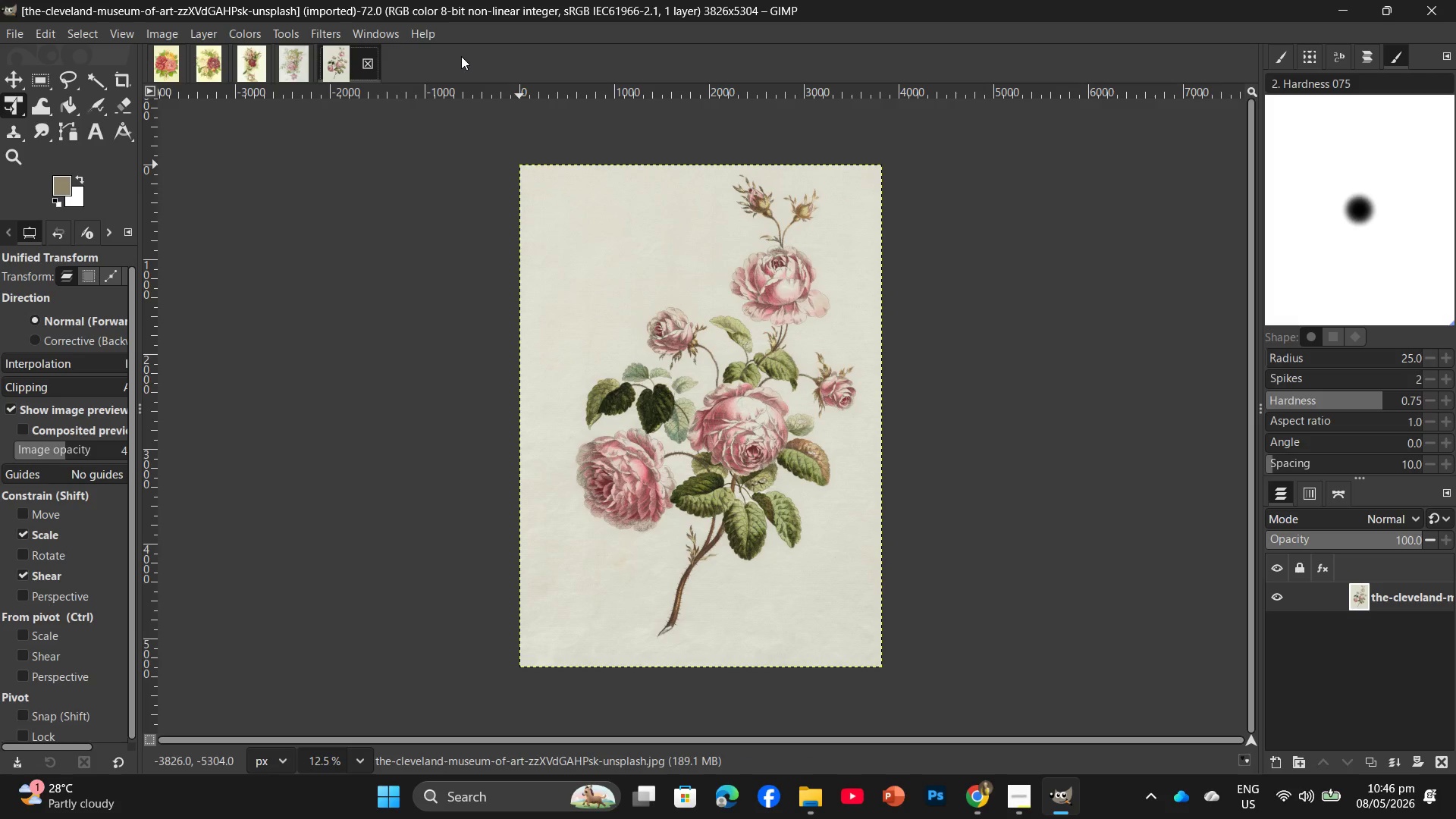 
left_click([193, 249])
 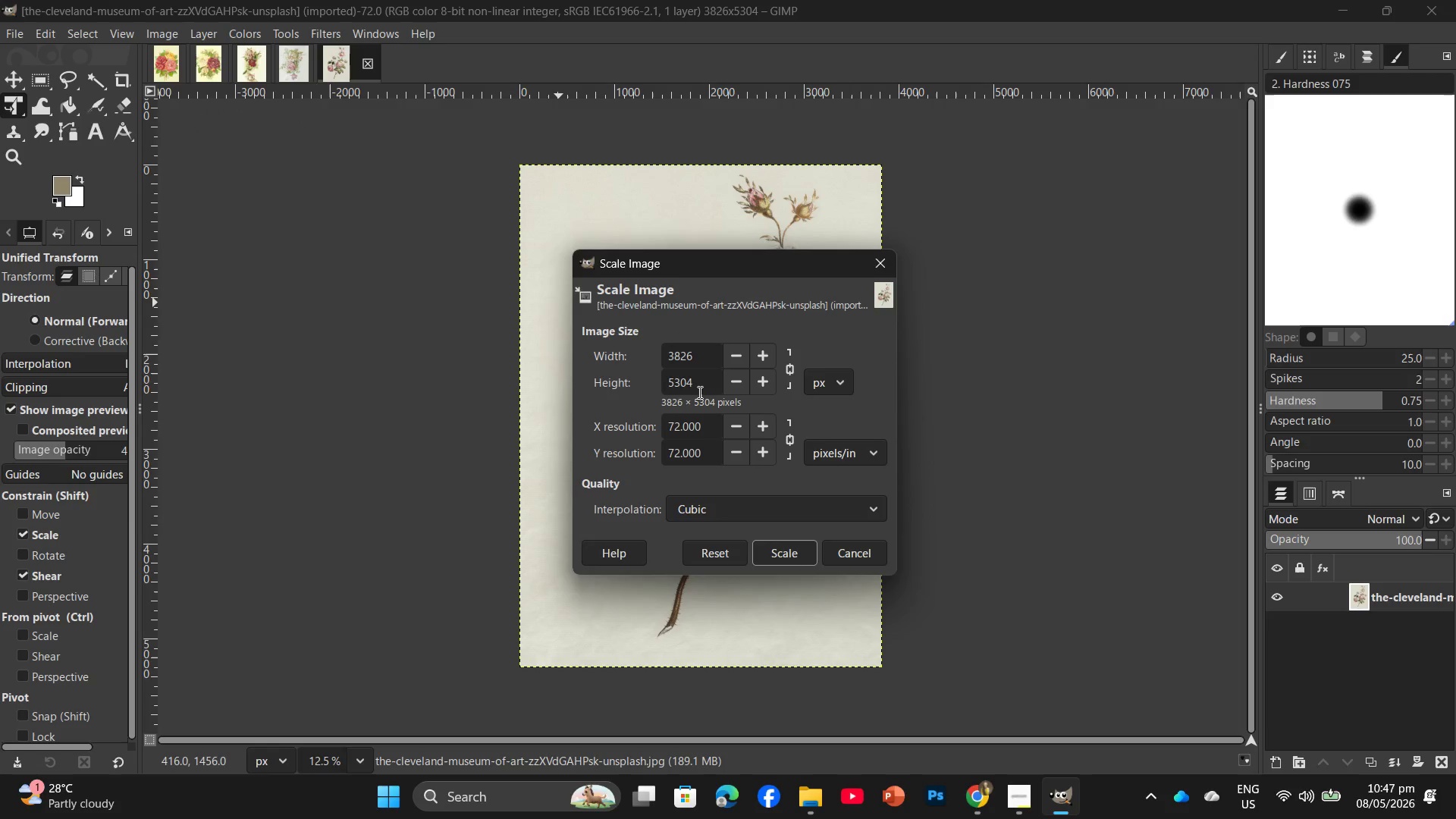 
left_click_drag(start_coordinate=[698, 385], to_coordinate=[665, 391])
 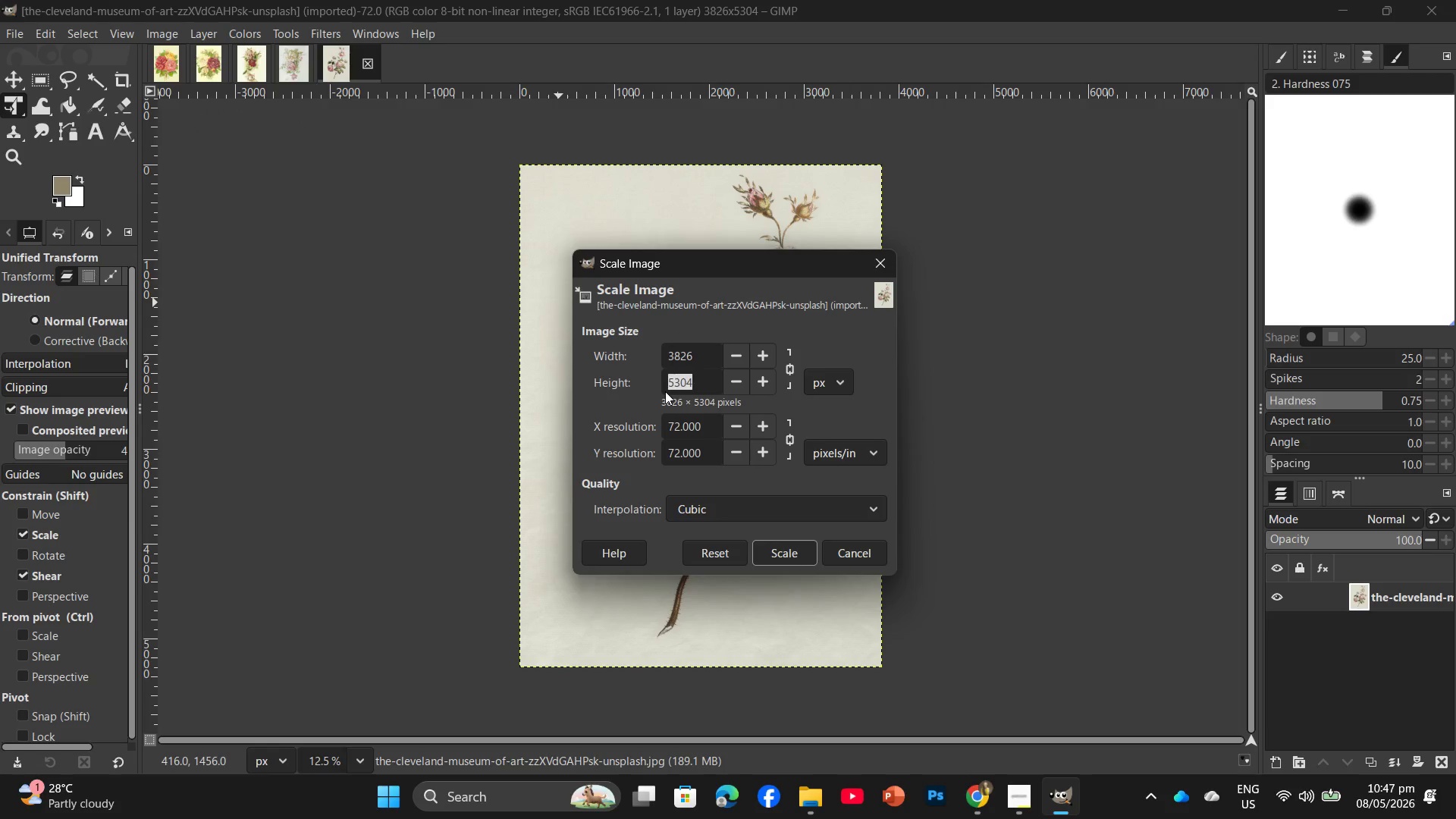 
key(Numpad2)
 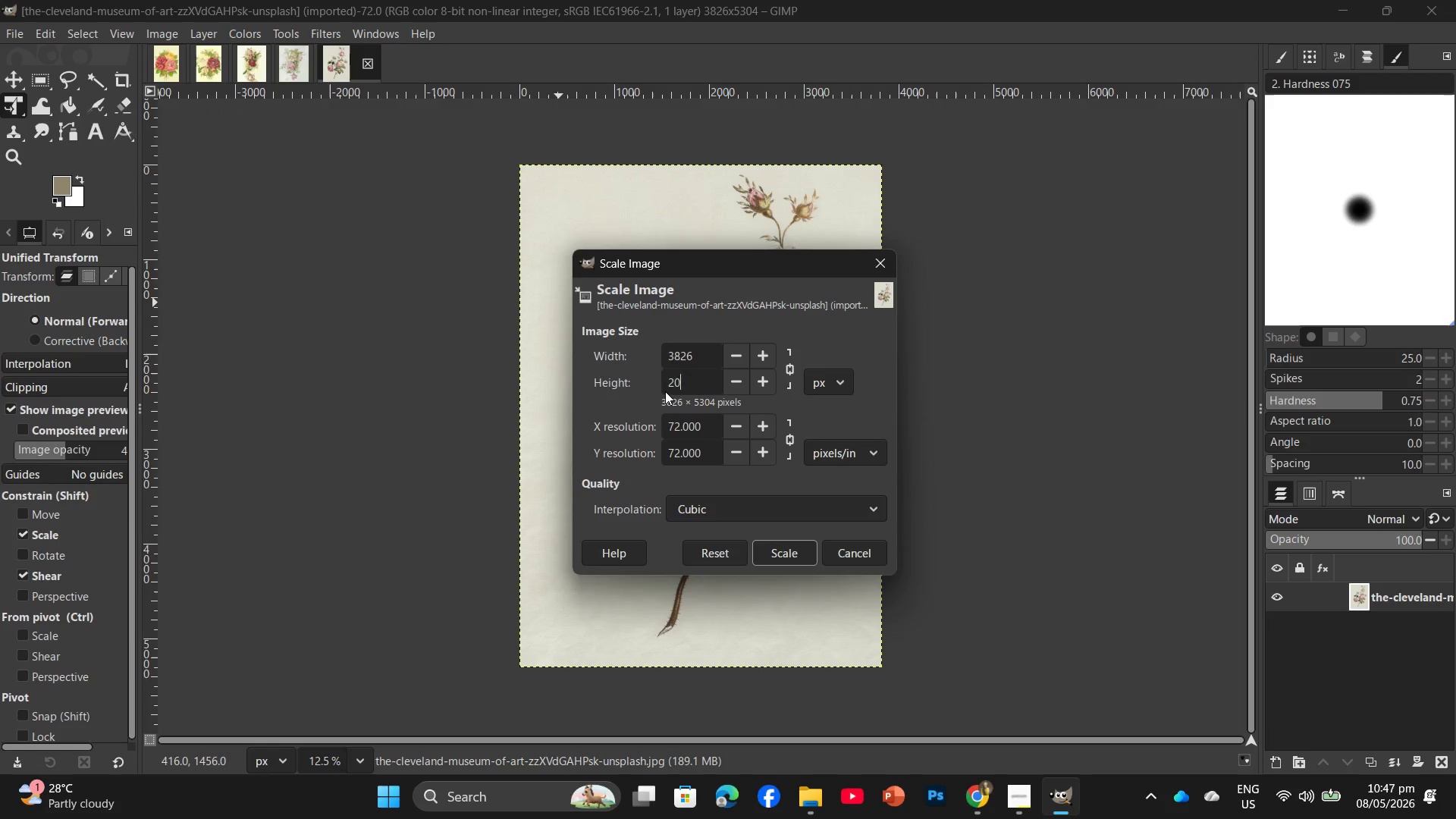 
key(Numpad0)
 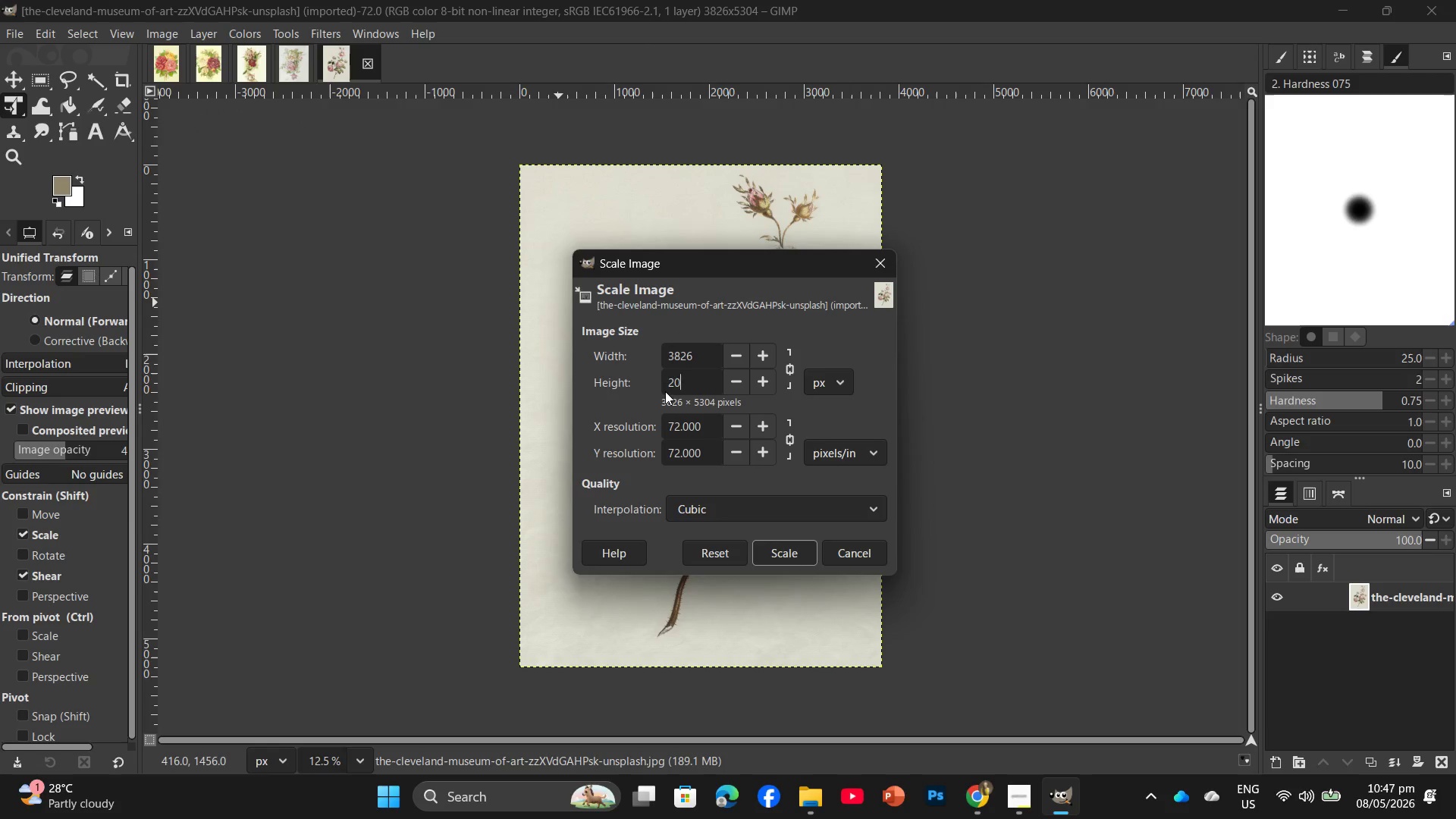 
key(Numpad0)
 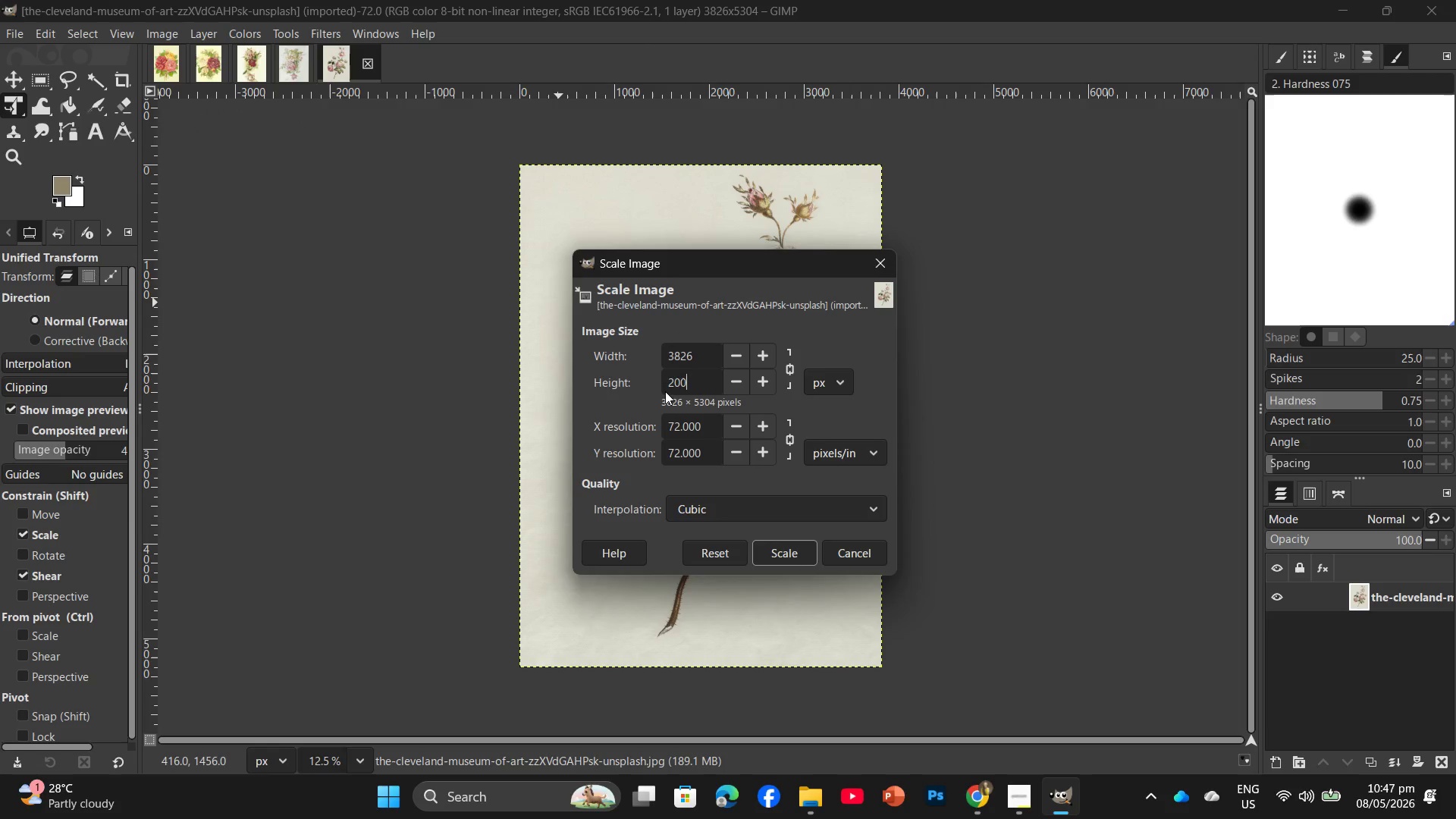 
key(Numpad0)
 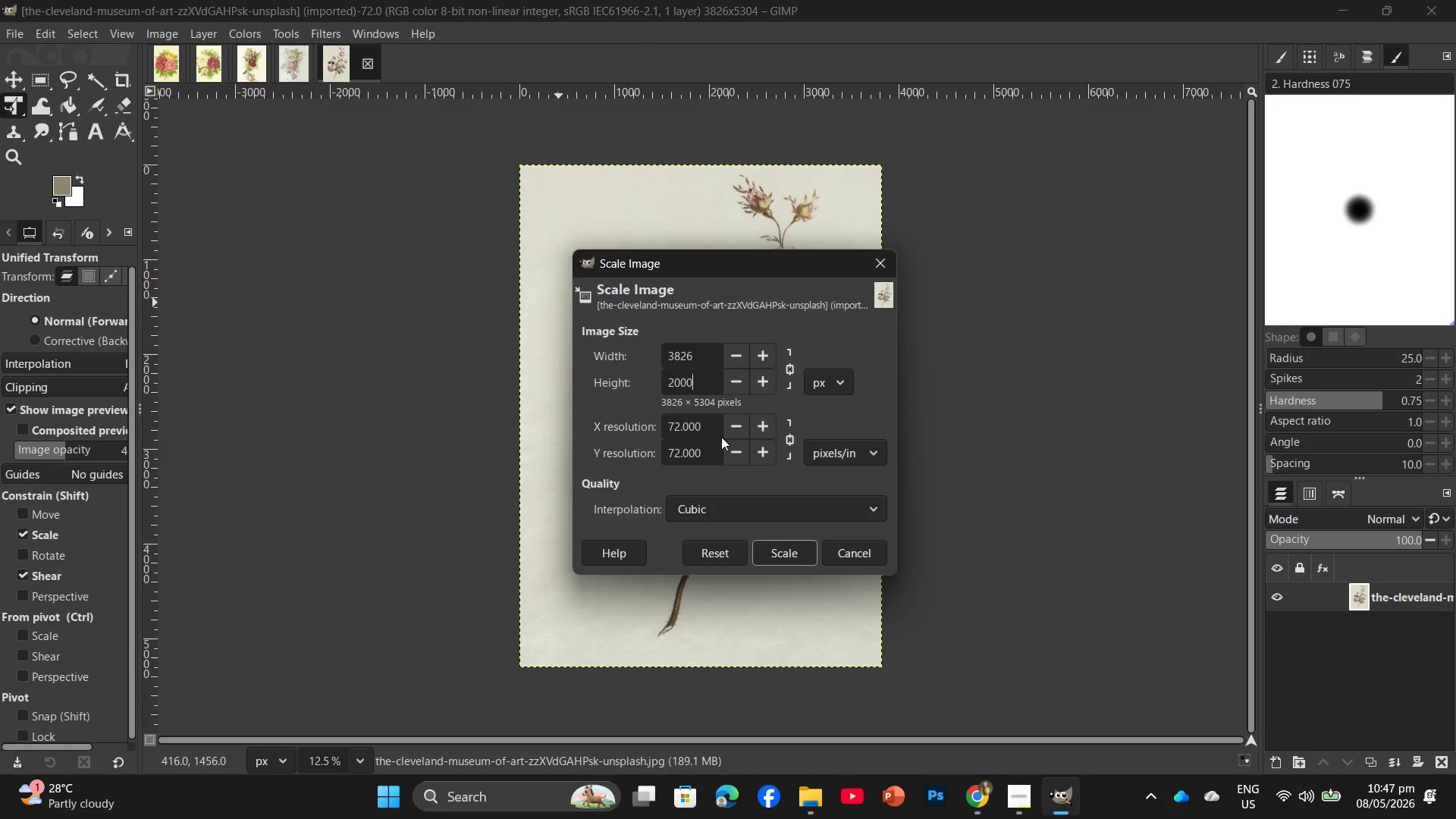 
left_click([782, 557])
 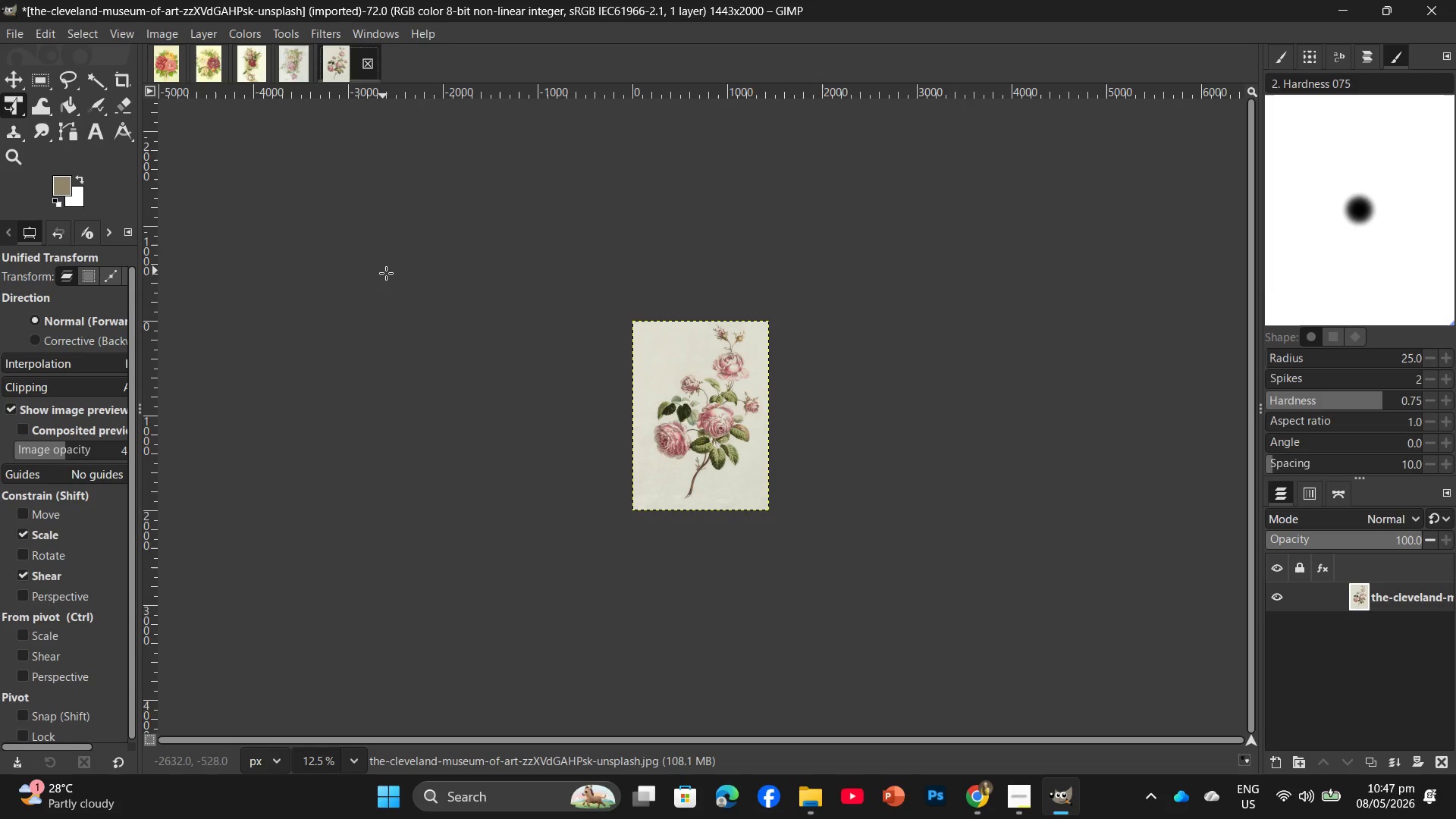 
wait(6.17)
 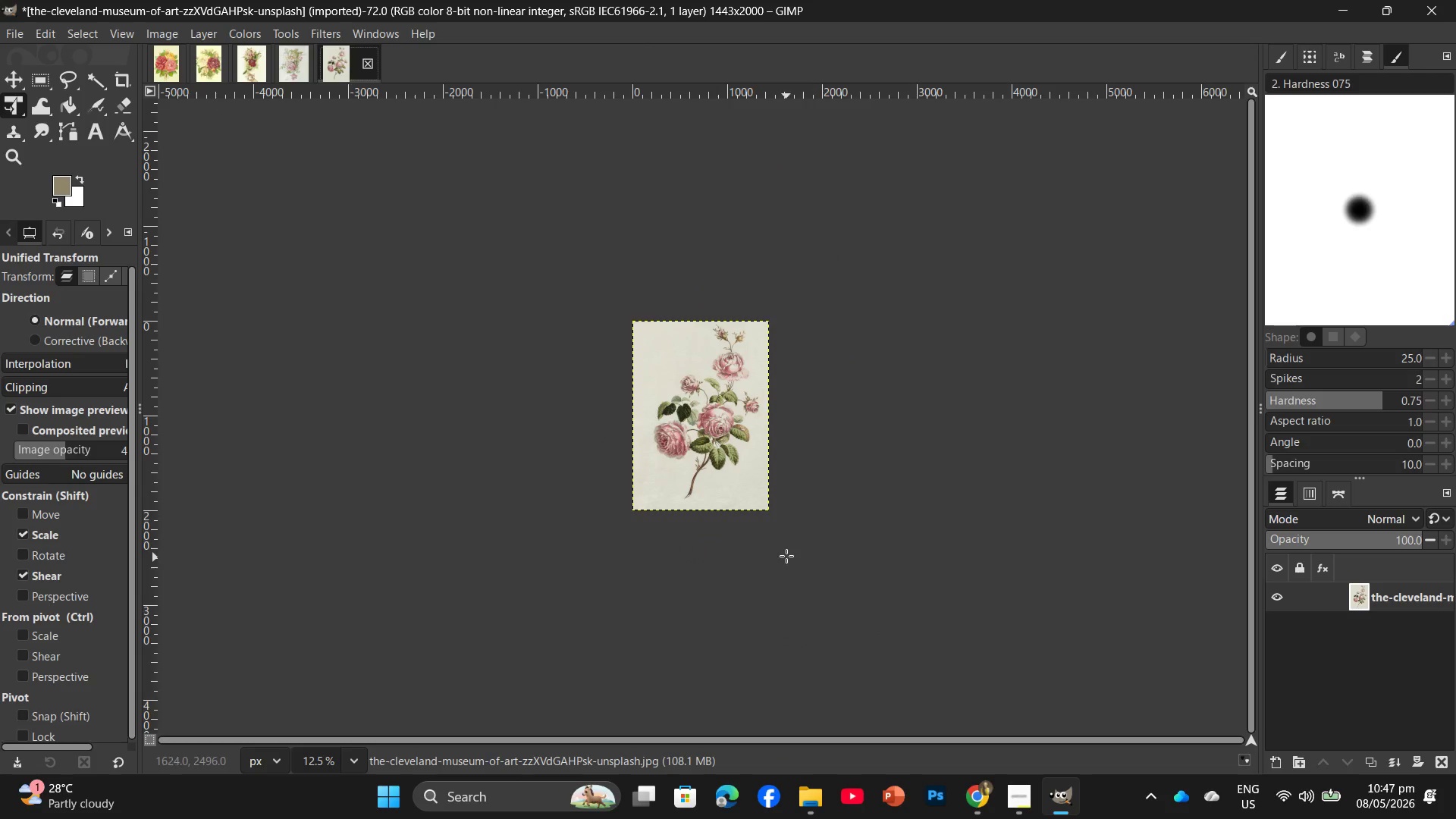 
key(Control+F)
 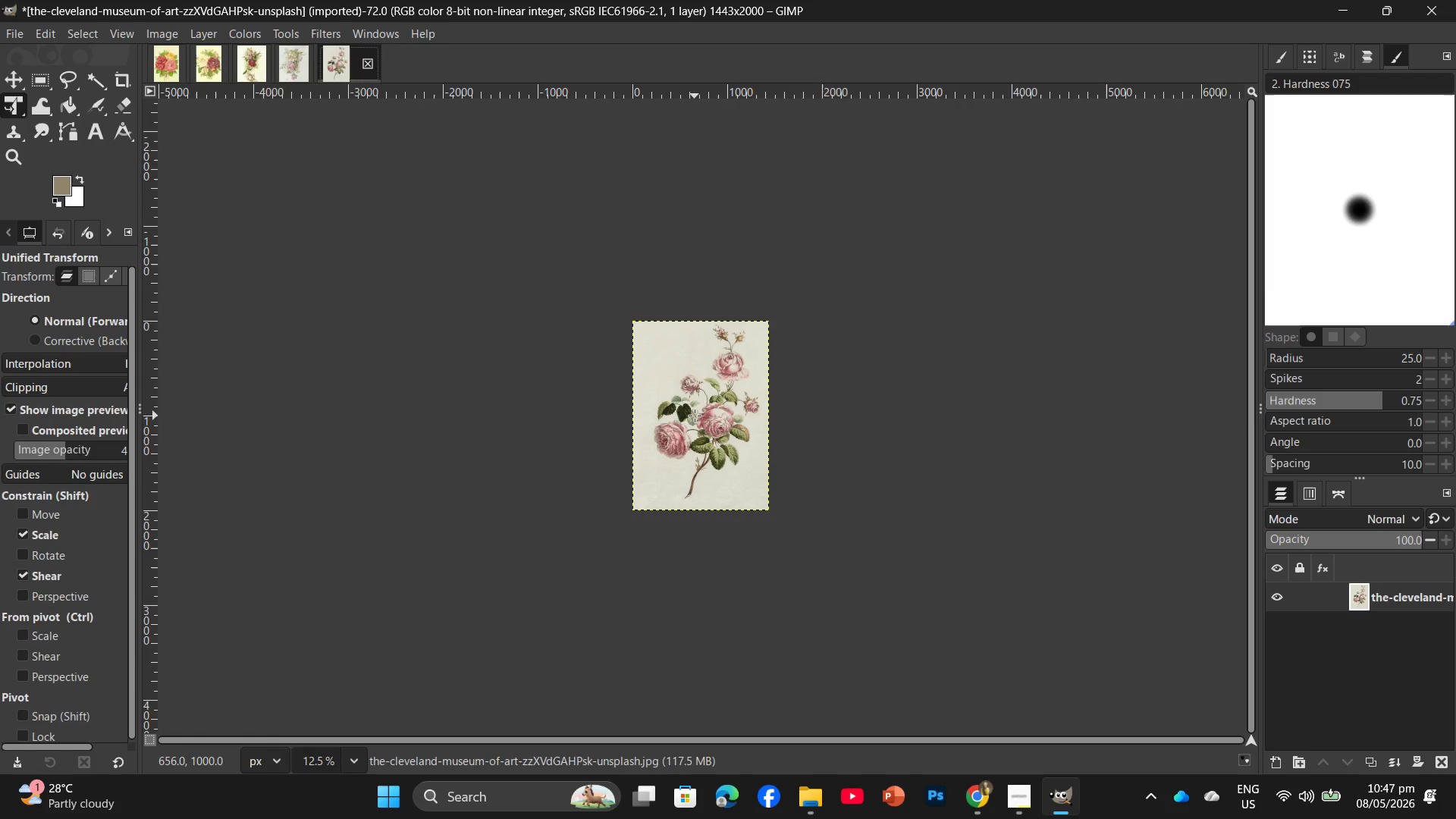 
hold_key(key=ControlLeft, duration=1.86)
scroll: coordinate [739, 433], scroll_direction: up, amount: 11.0
 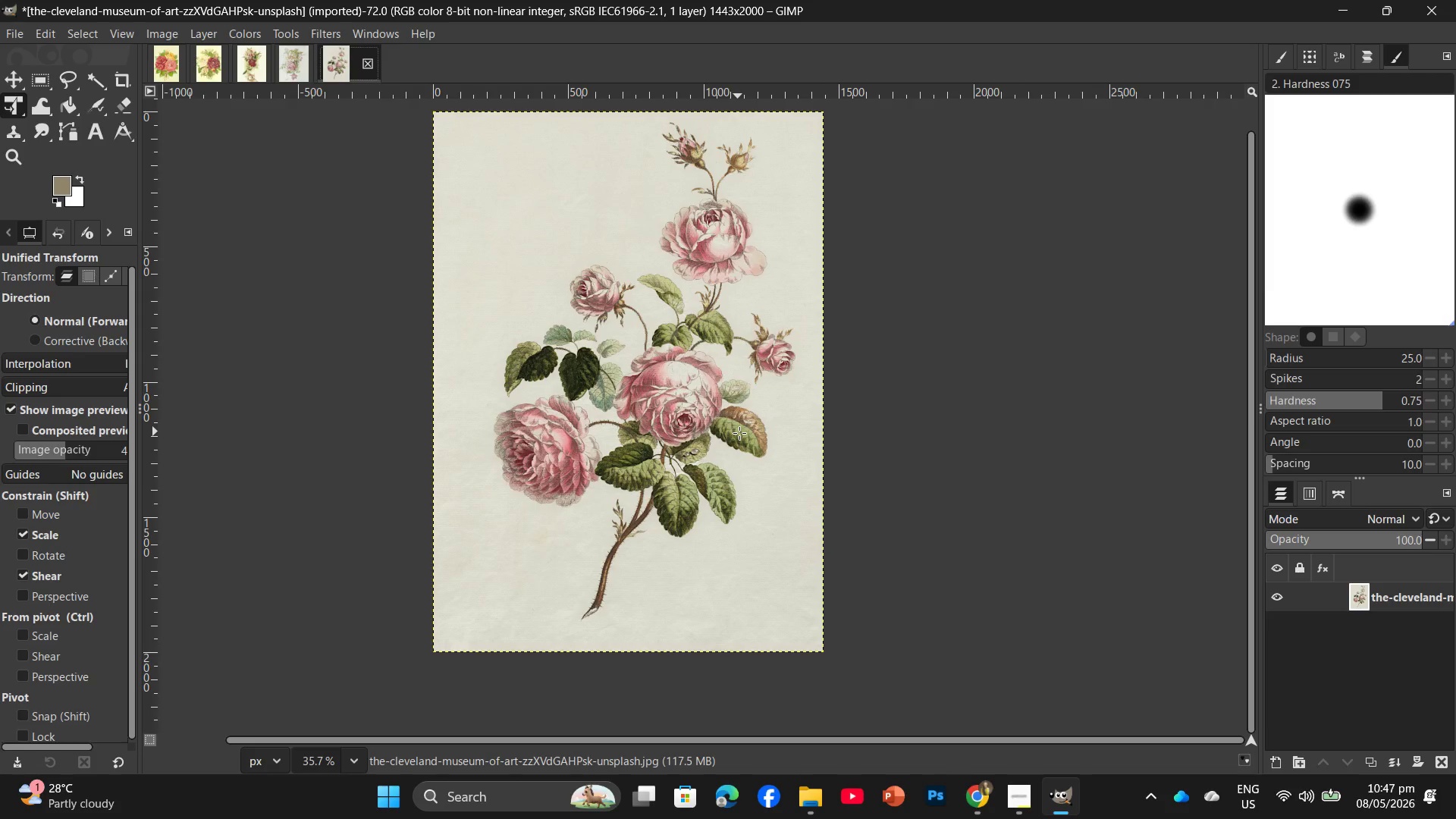 
key(Control+Shift+E)
 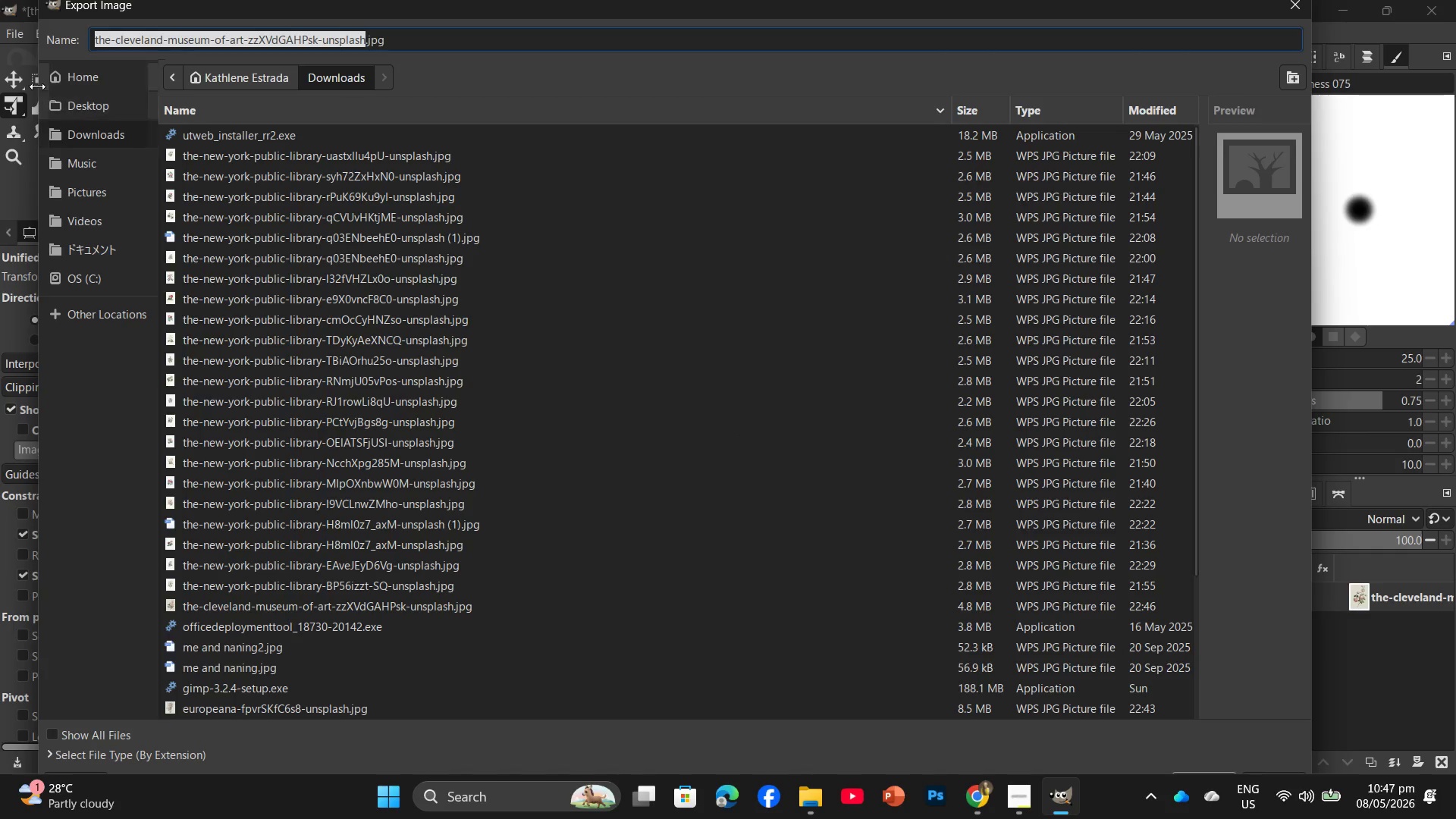 
left_click([86, 113])
 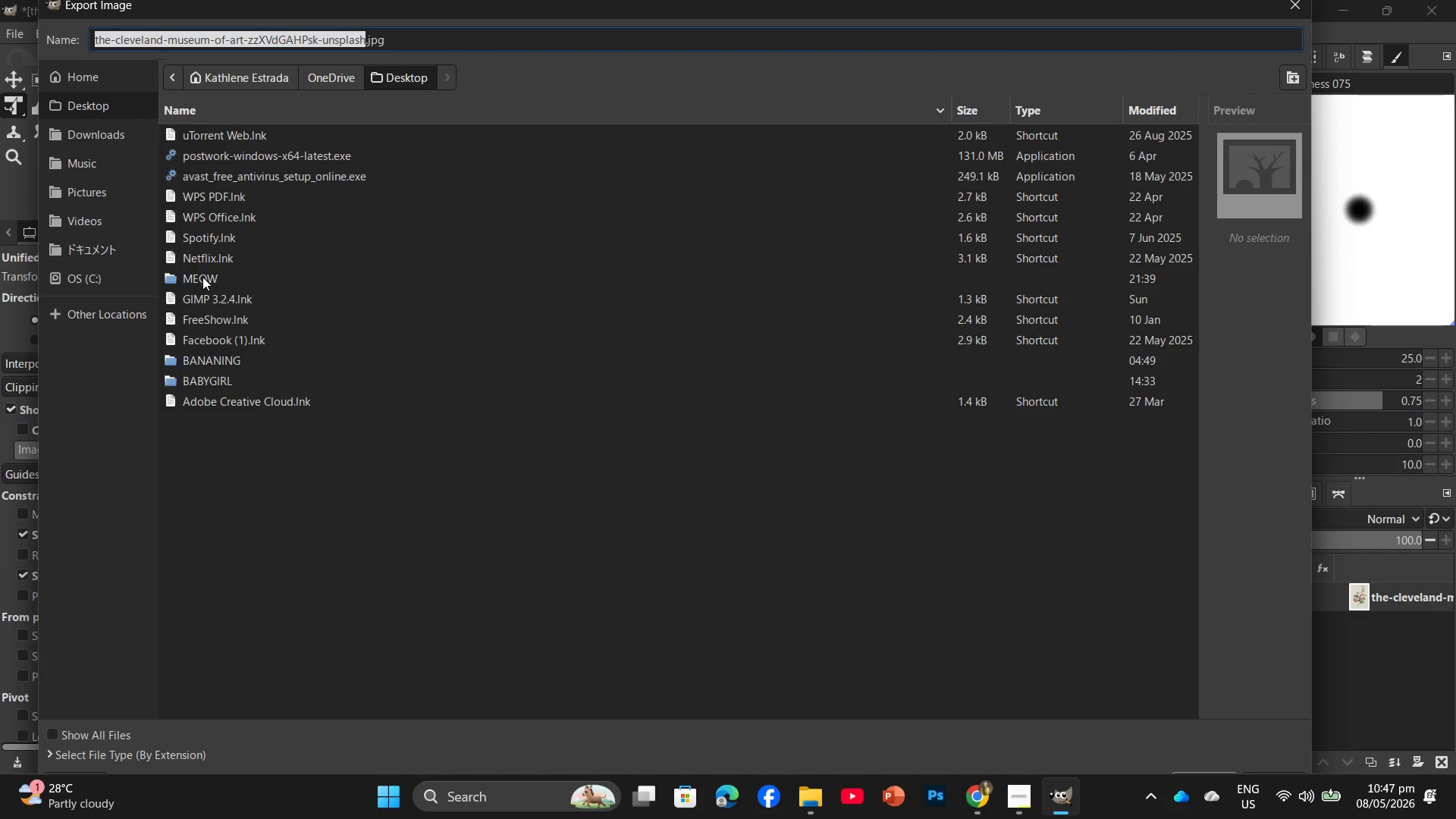 
double_click([202, 277])
 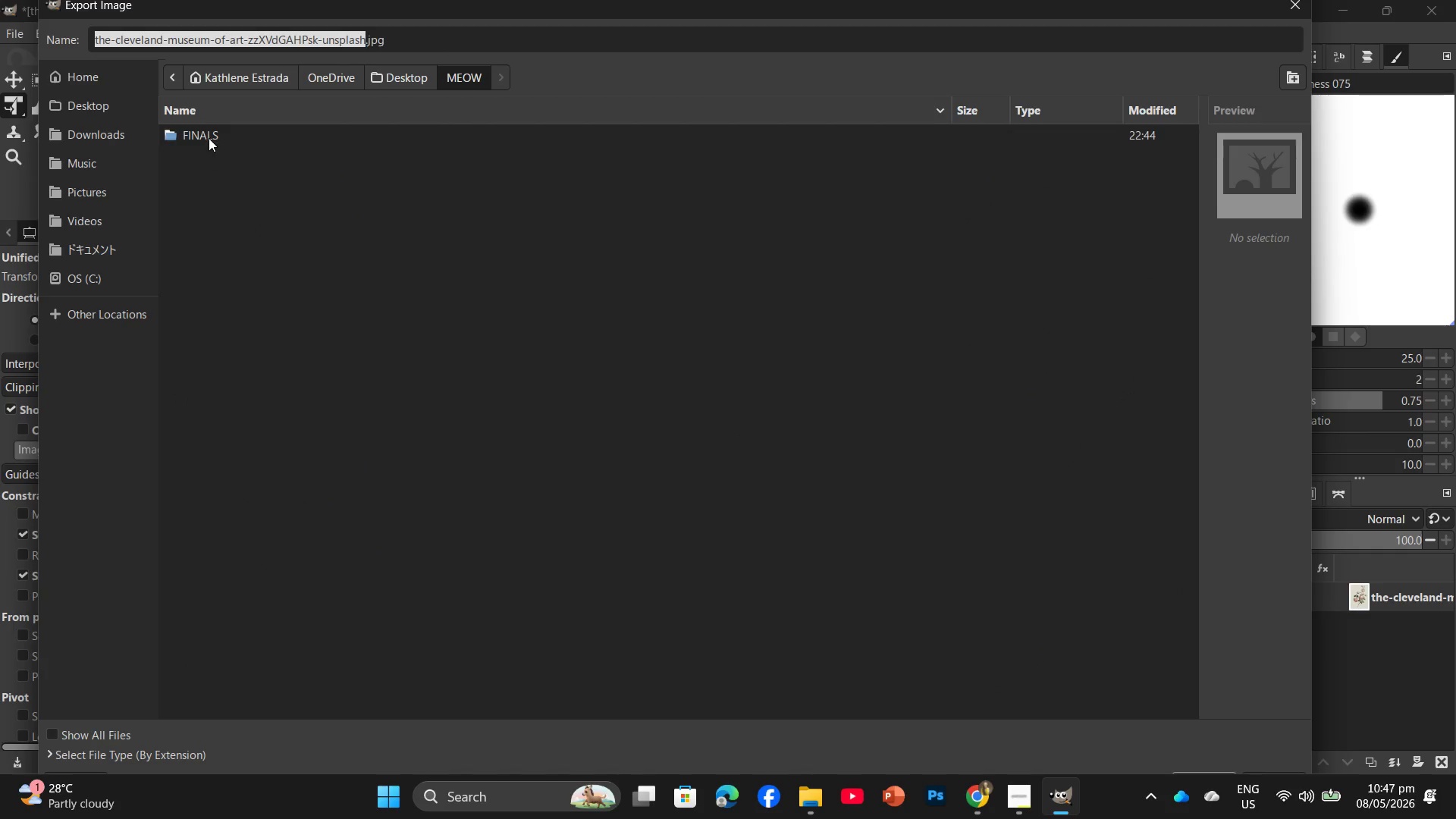 
double_click([209, 138])
 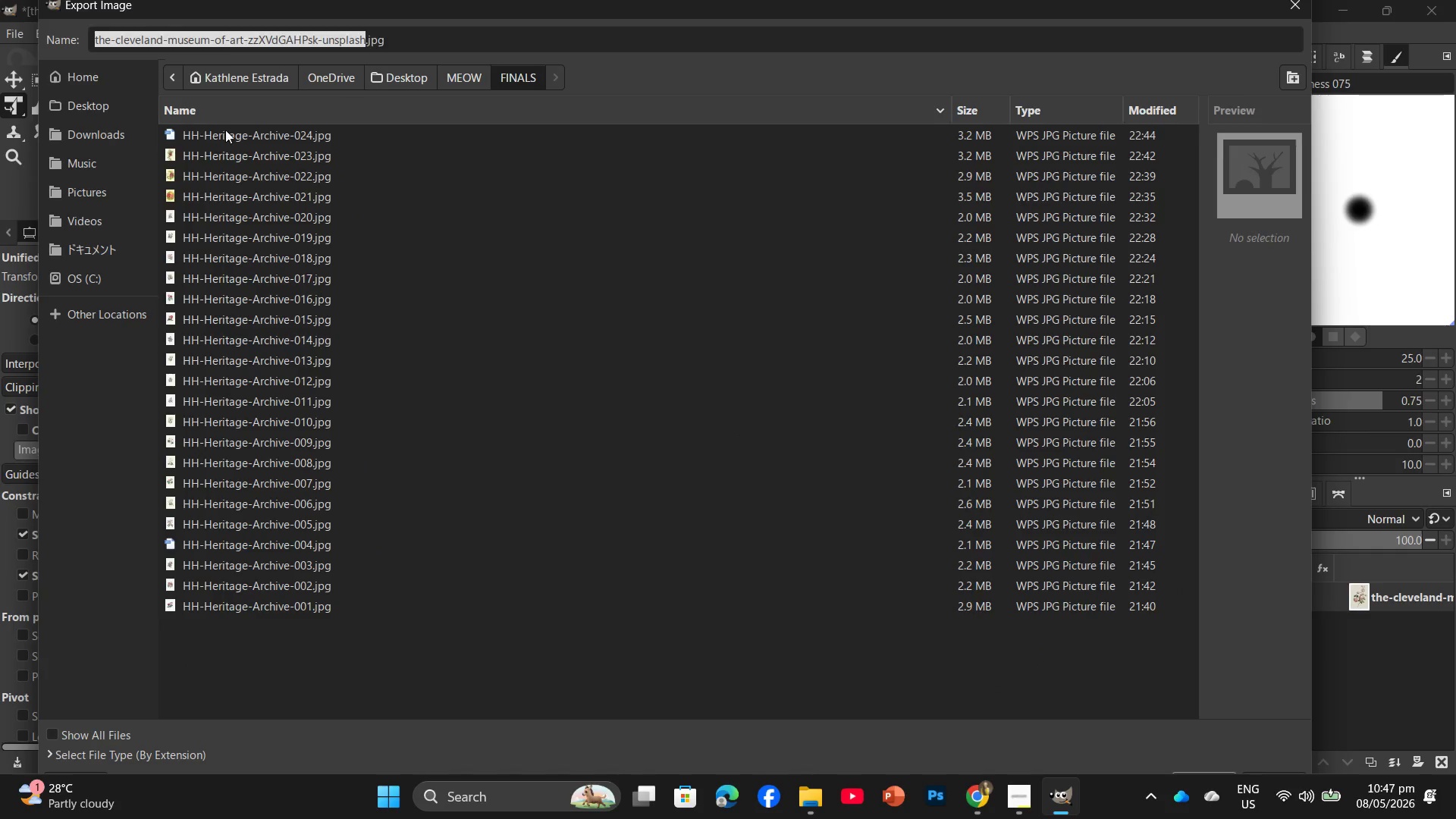 
left_click([225, 130])
 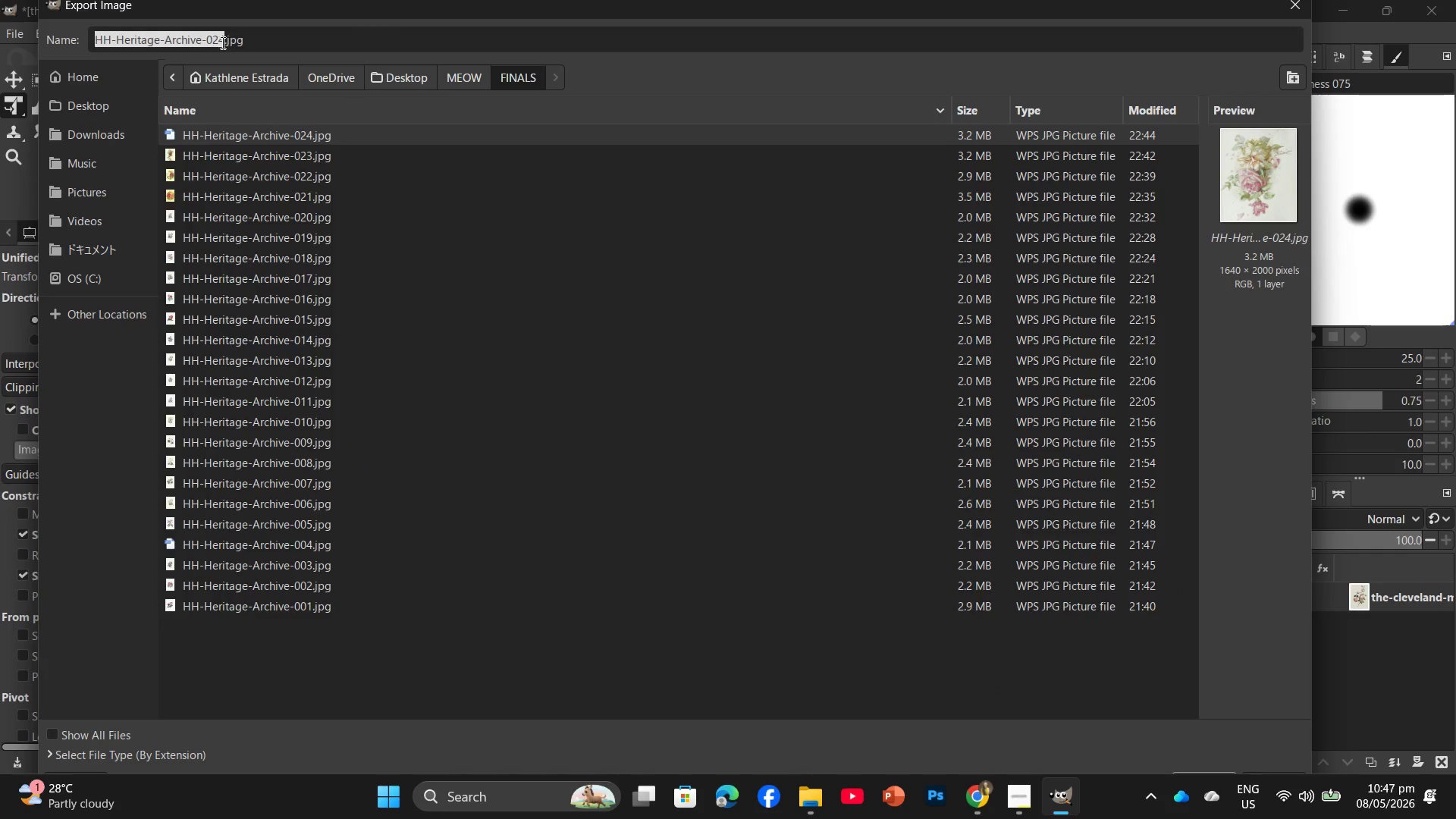 
left_click([224, 42])
 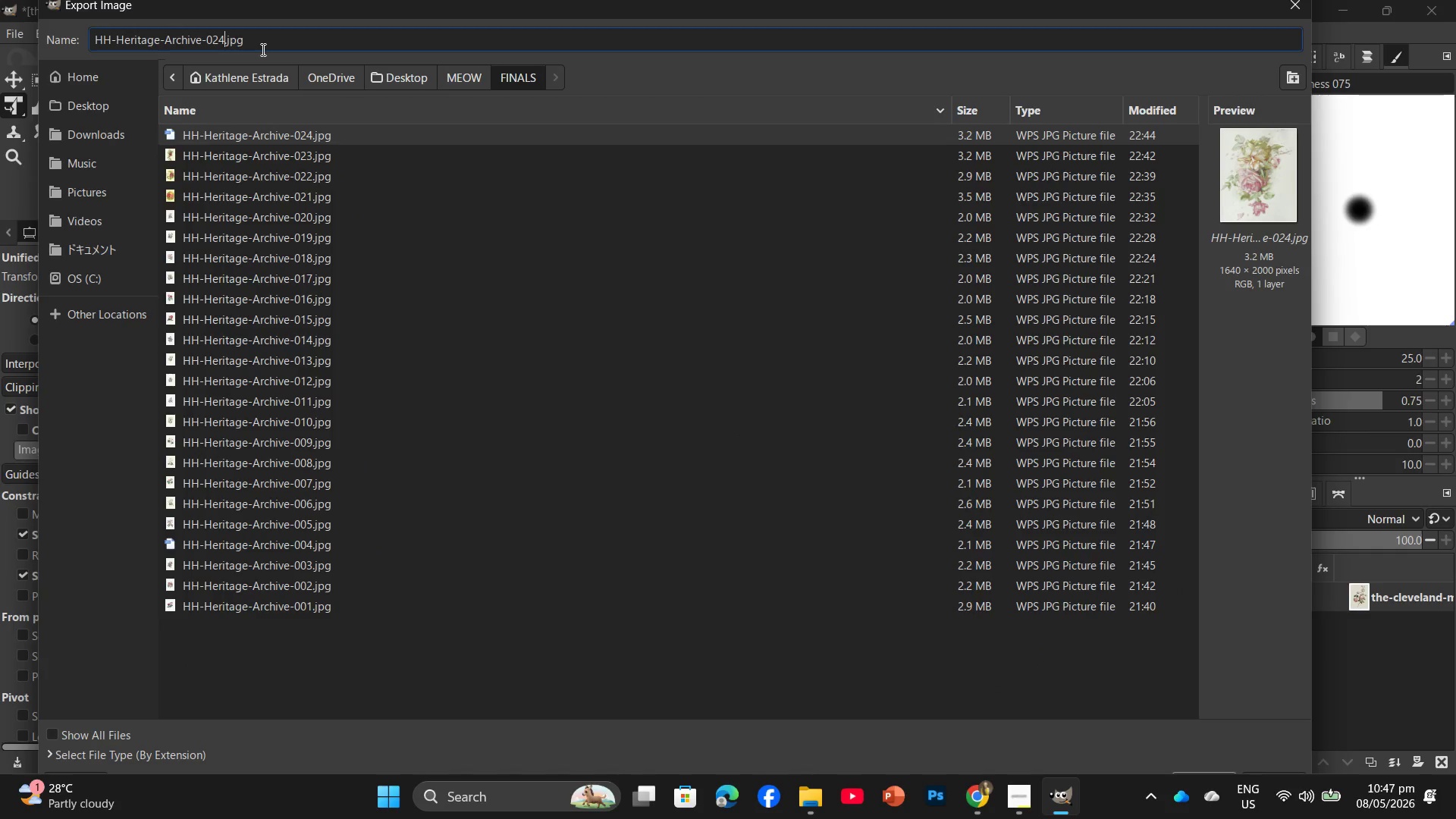 
key(Backspace)
 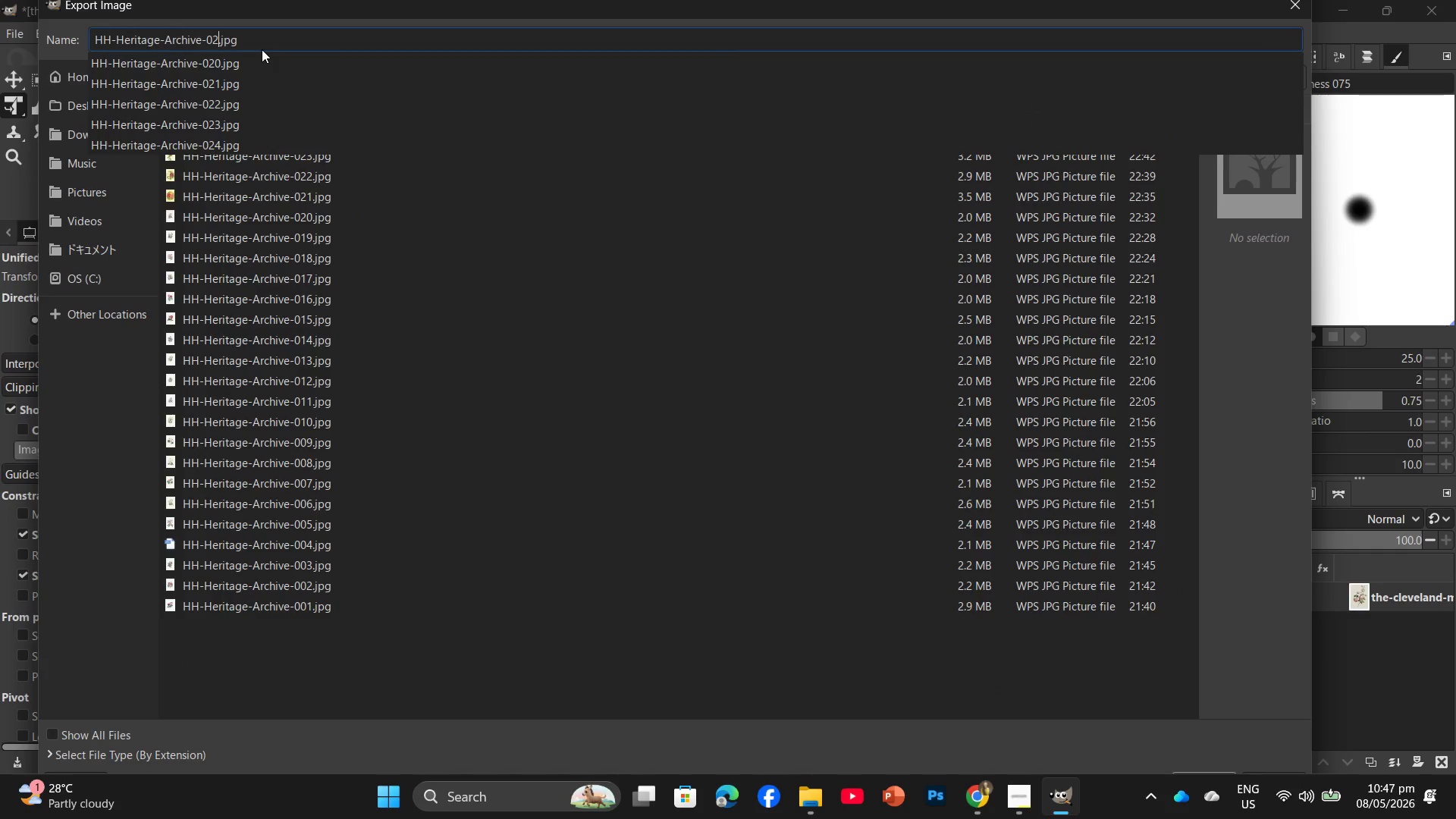 
key(Numpad5)
 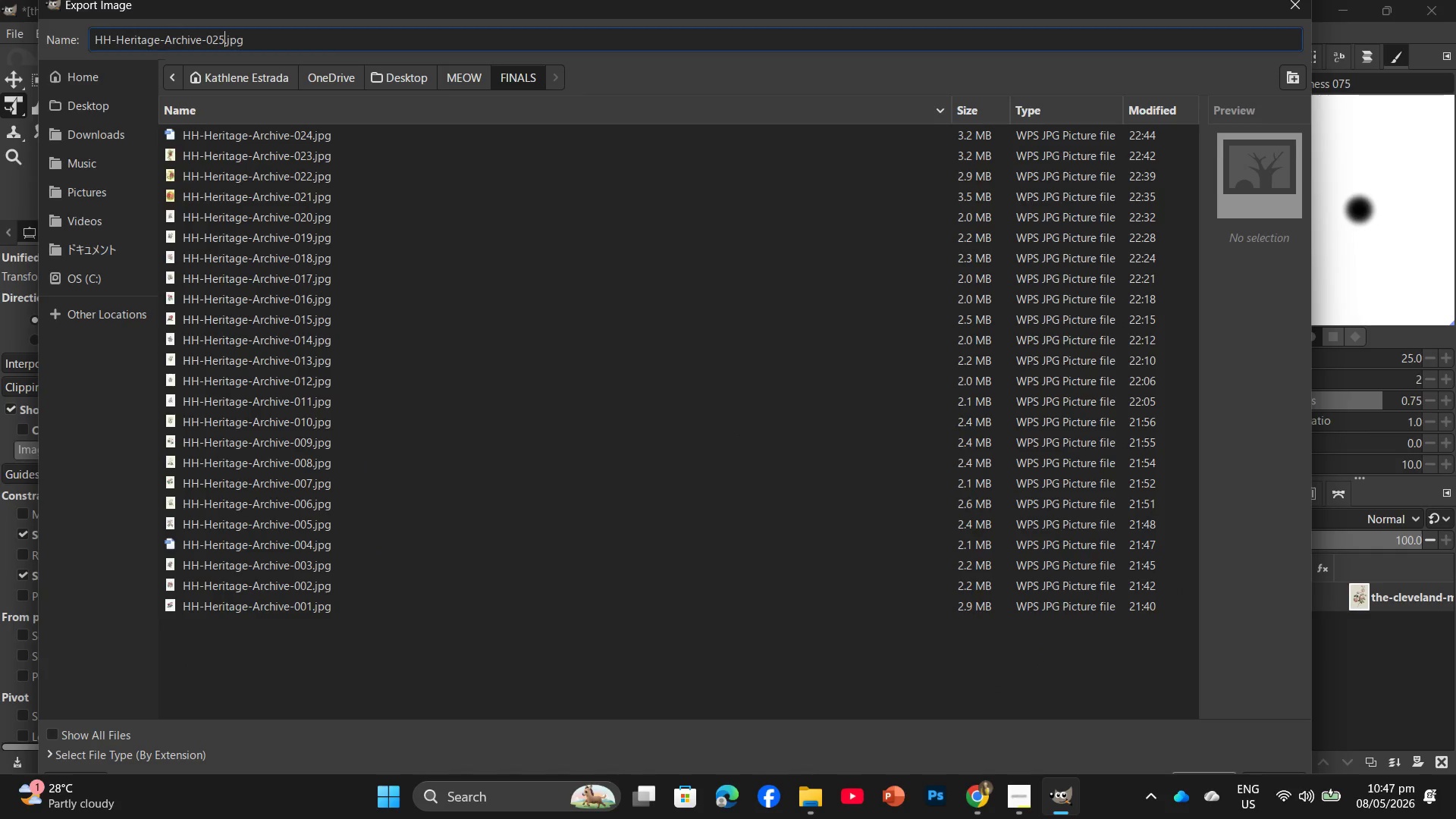 
key(Enter)
 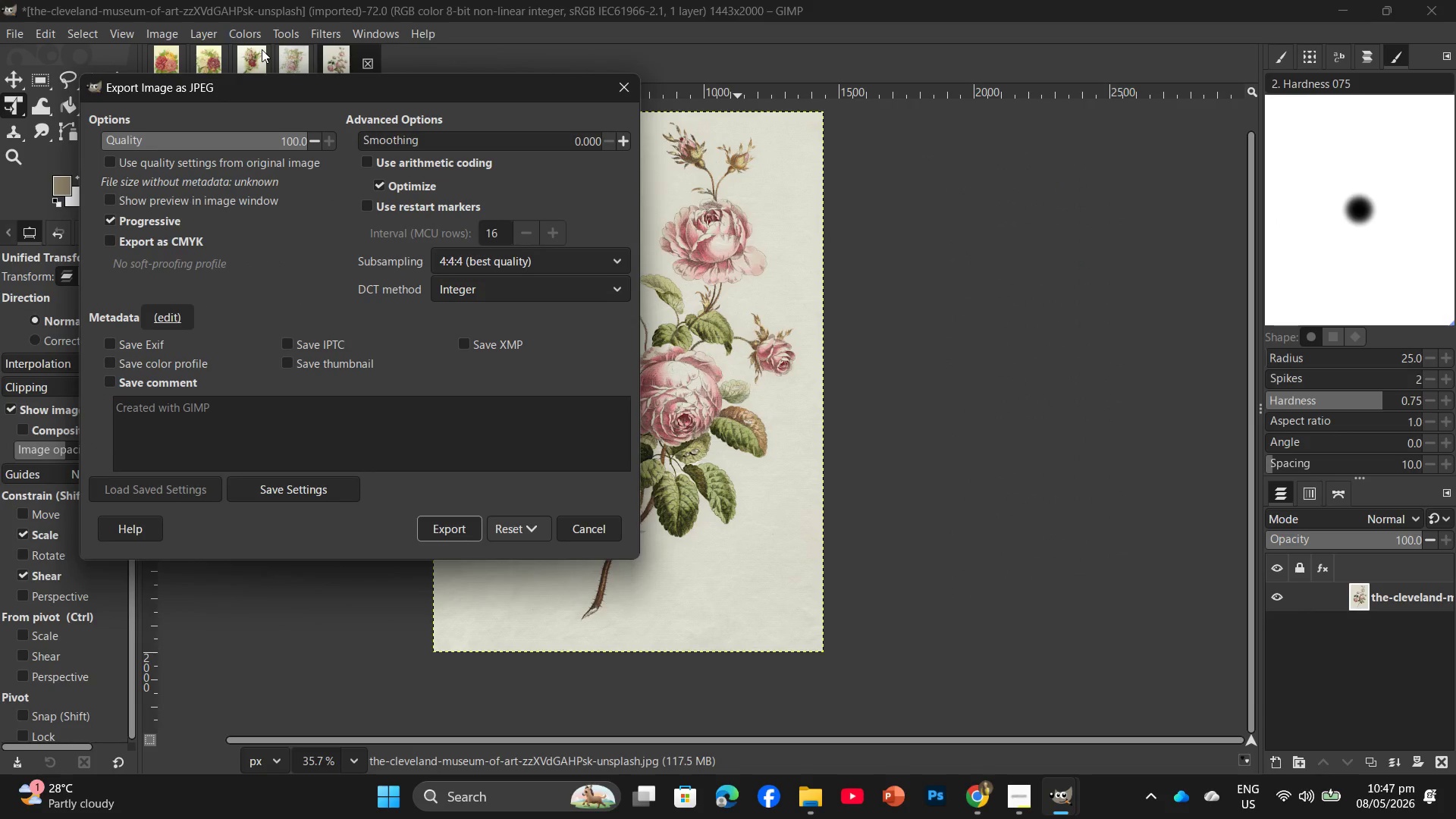 
wait(6.09)
 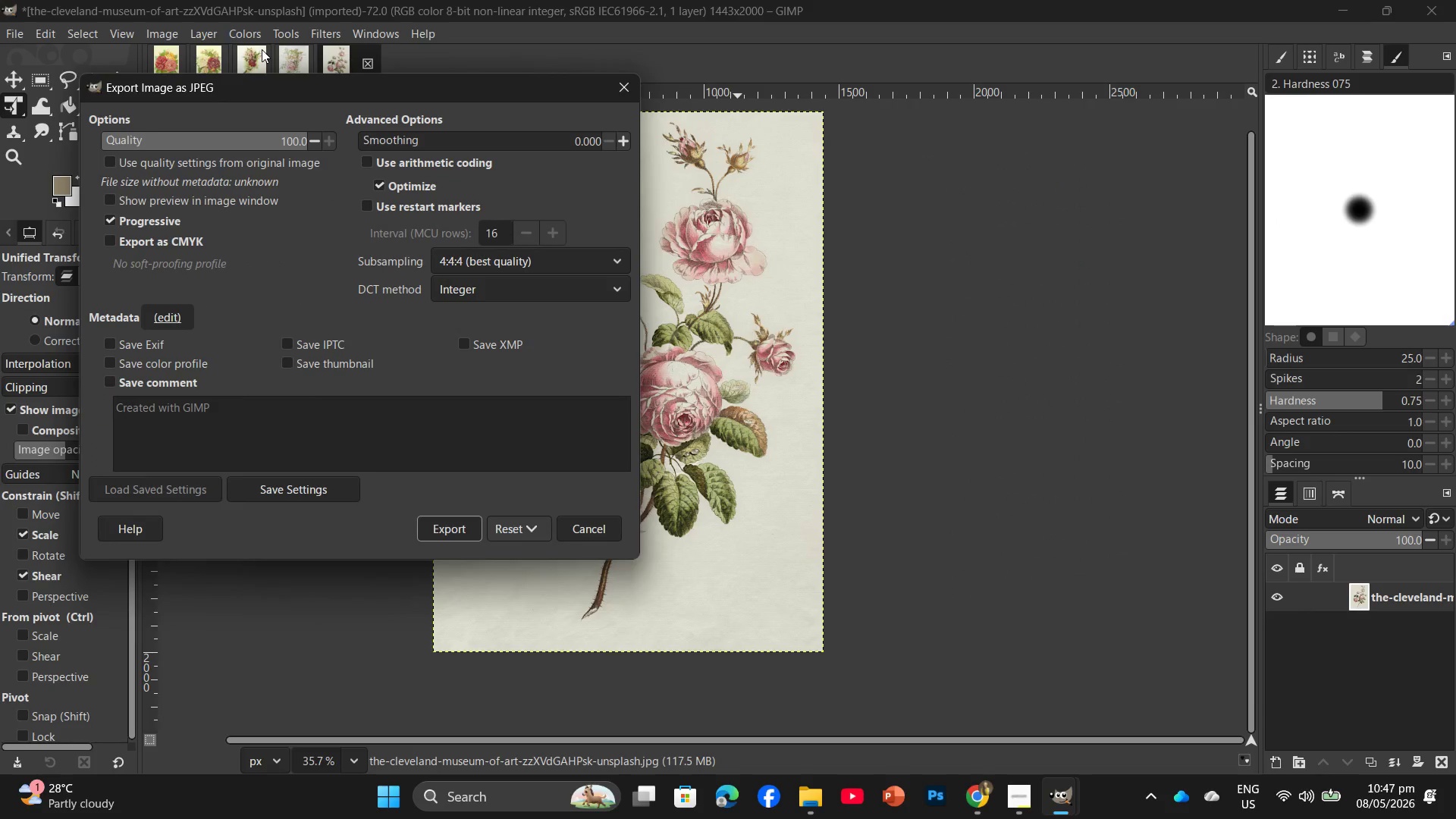 
key(Enter)
 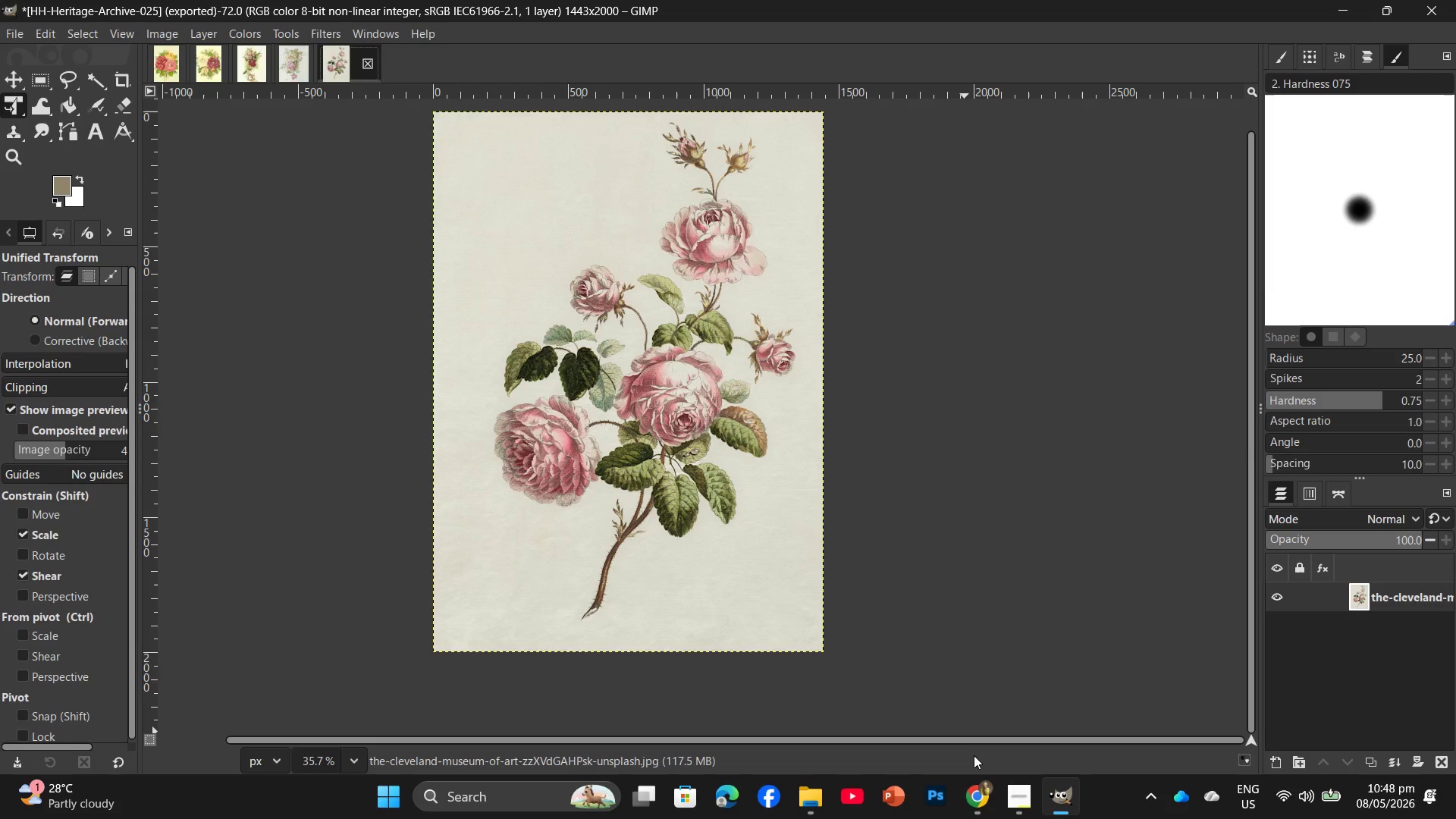 
wait(65.91)
 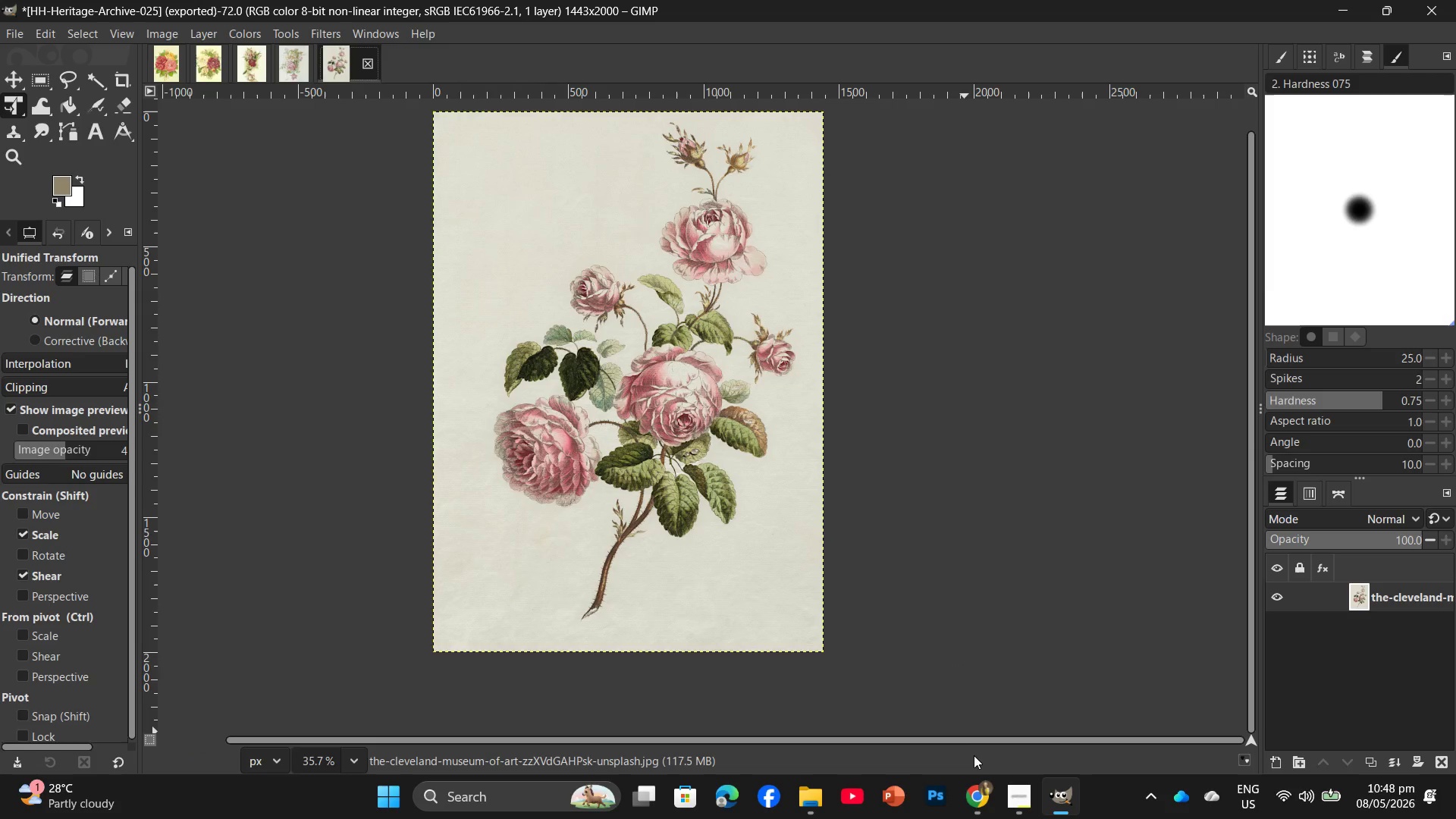 
left_click([976, 805])
 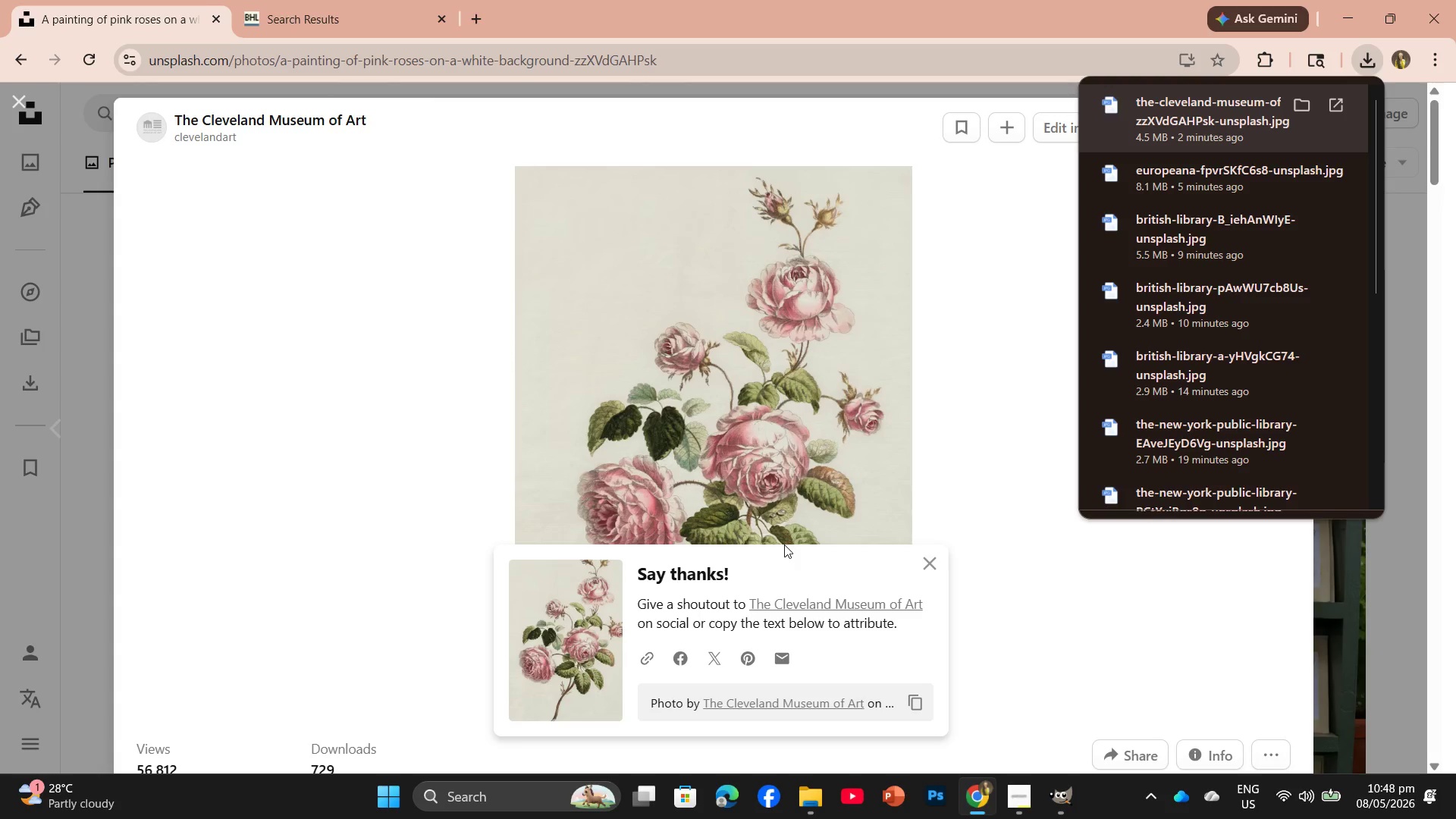 
scroll: coordinate [827, 464], scroll_direction: down, amount: 14.0
 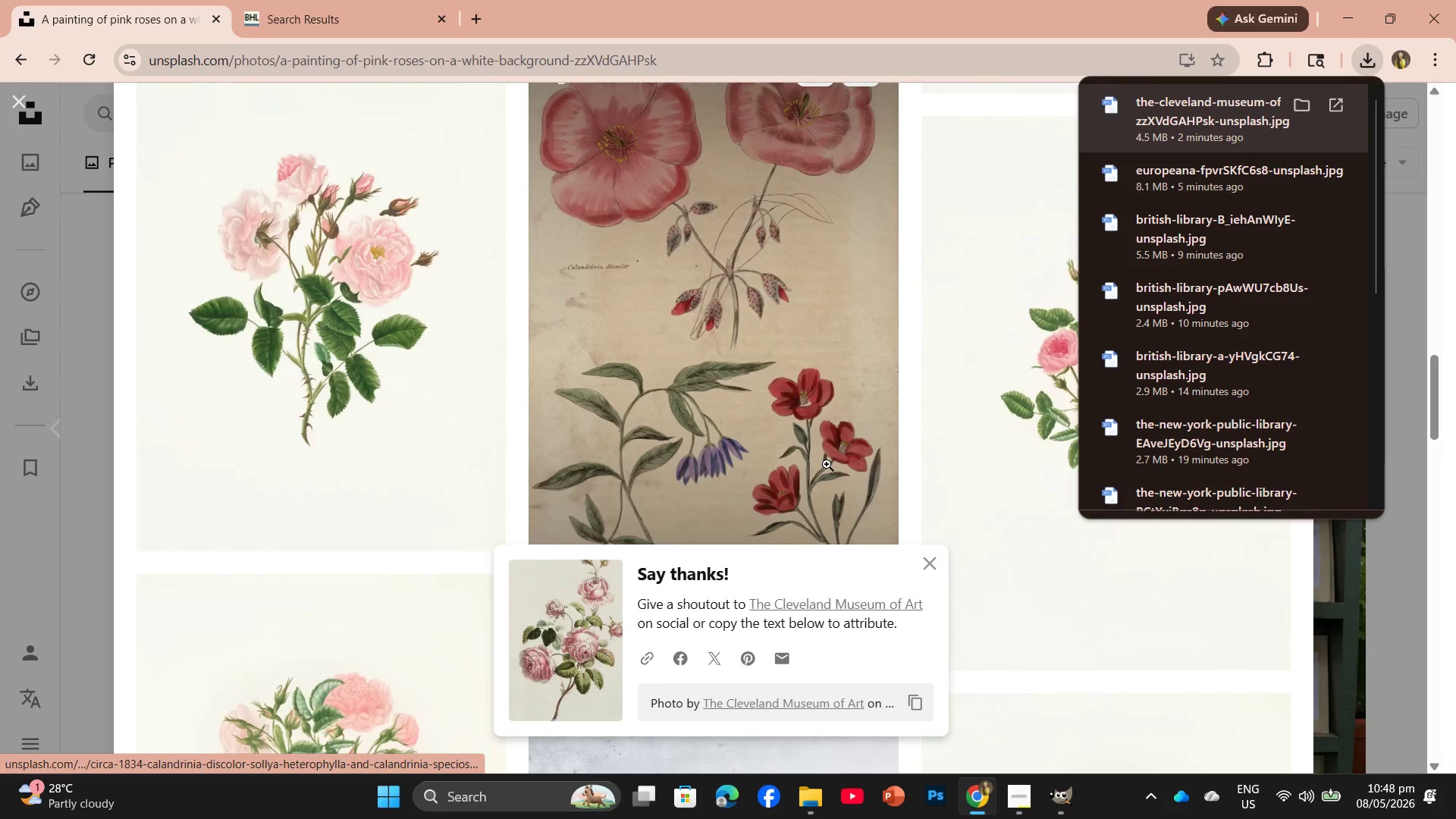 
scroll: coordinate [827, 464], scroll_direction: up, amount: 2.0
 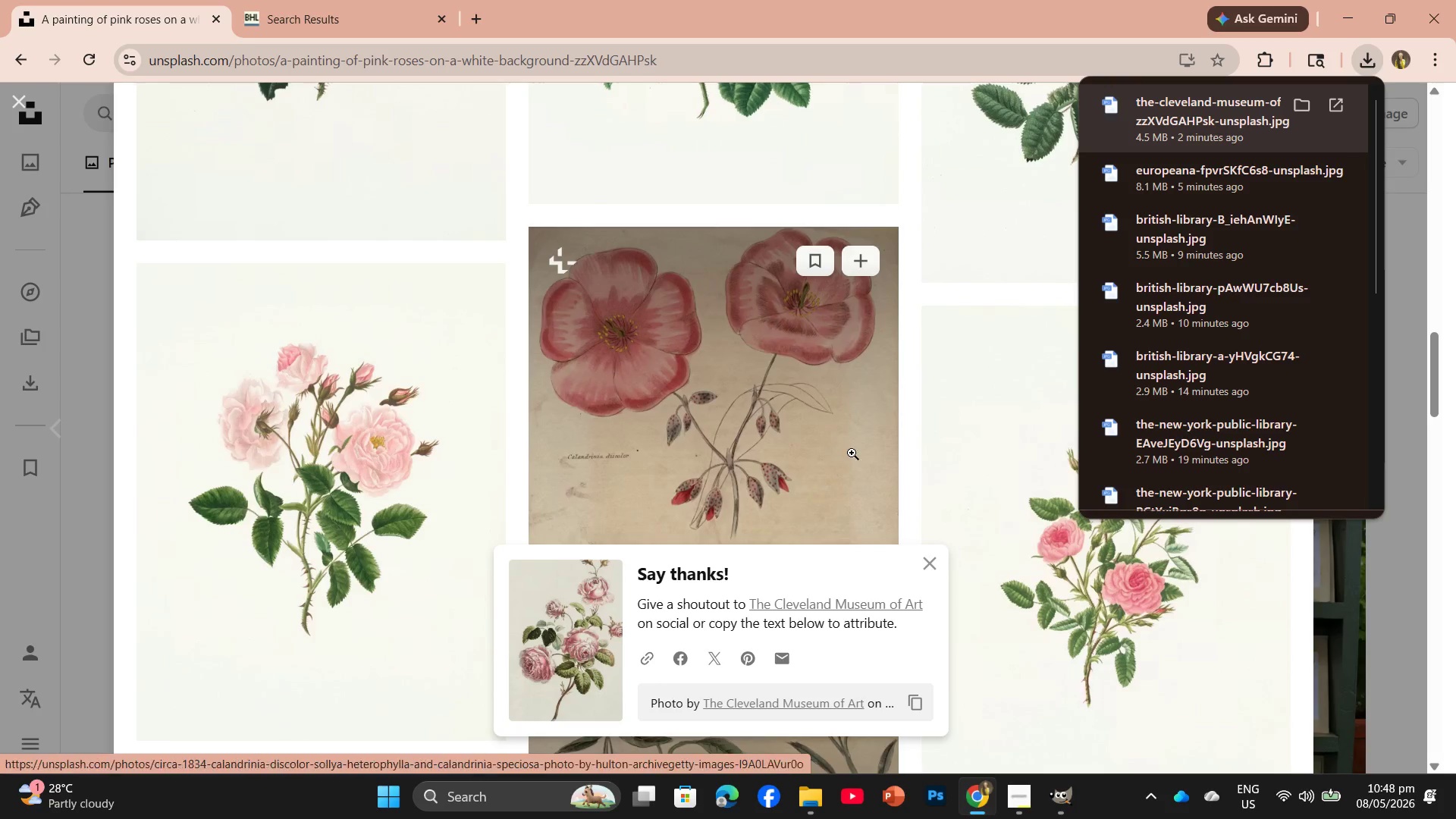 
scroll: coordinate [880, 460], scroll_direction: down, amount: 18.0
 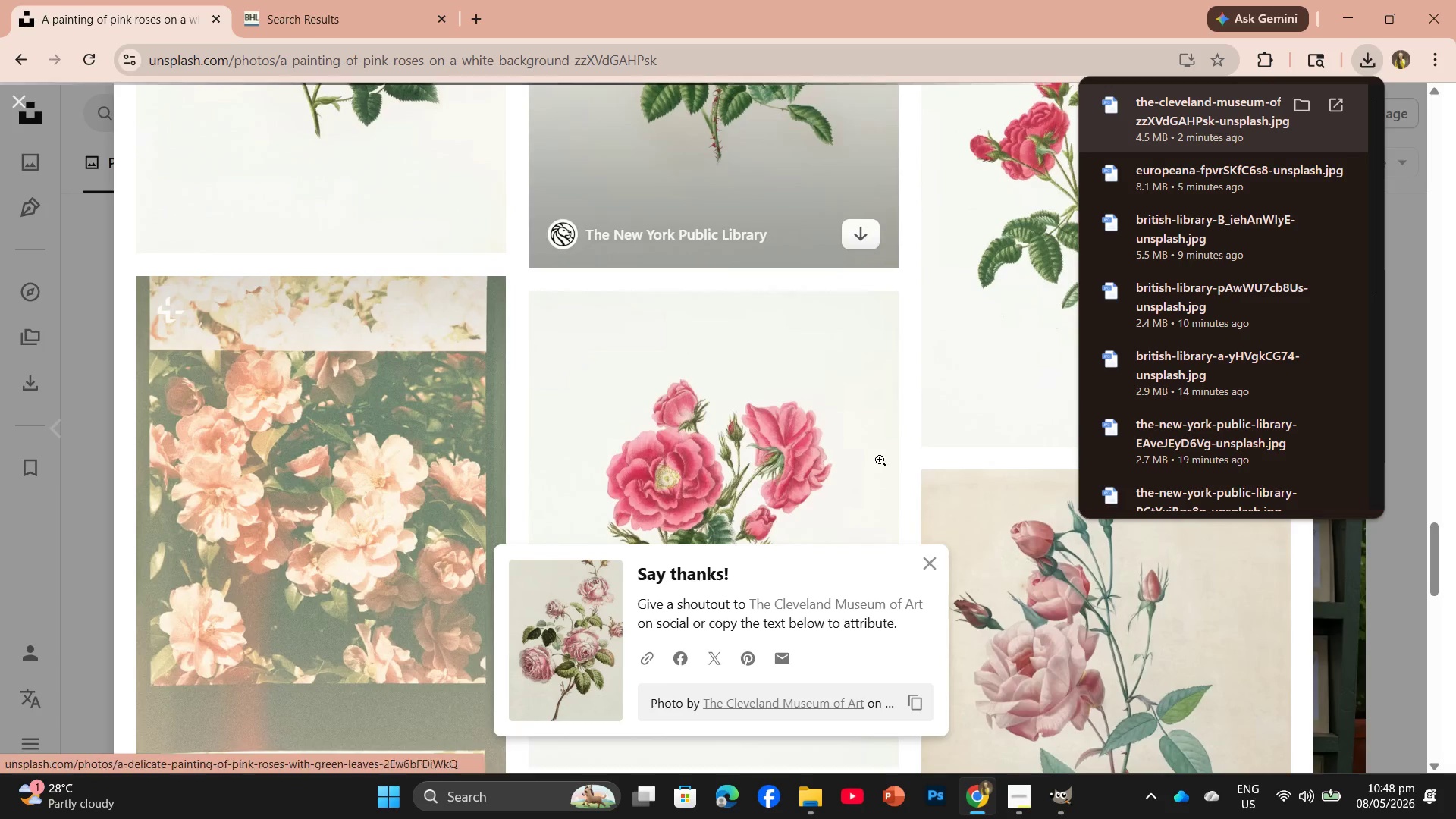 
scroll: coordinate [880, 443], scroll_direction: up, amount: 3.0
 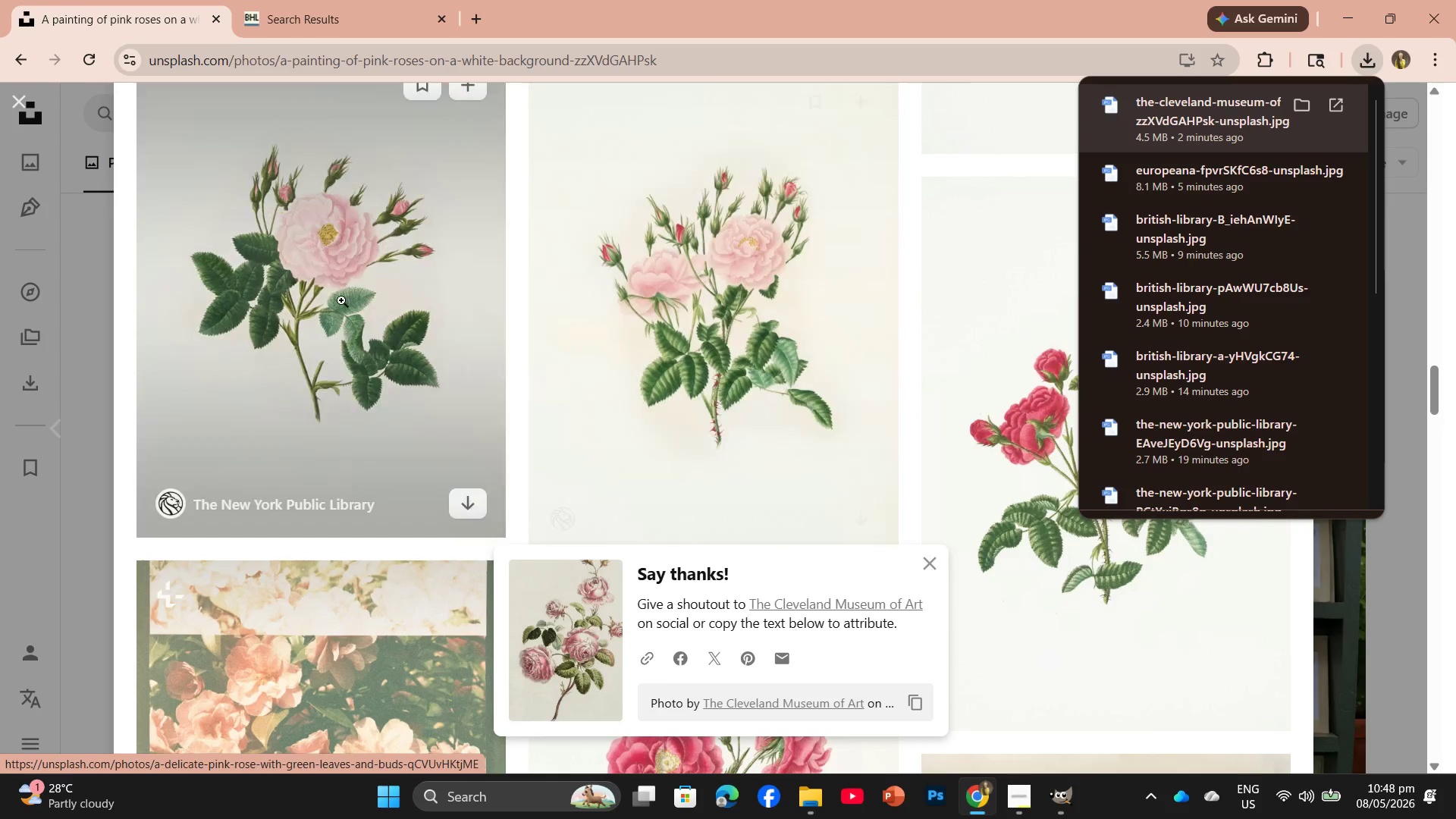 
left_click([344, 287])
 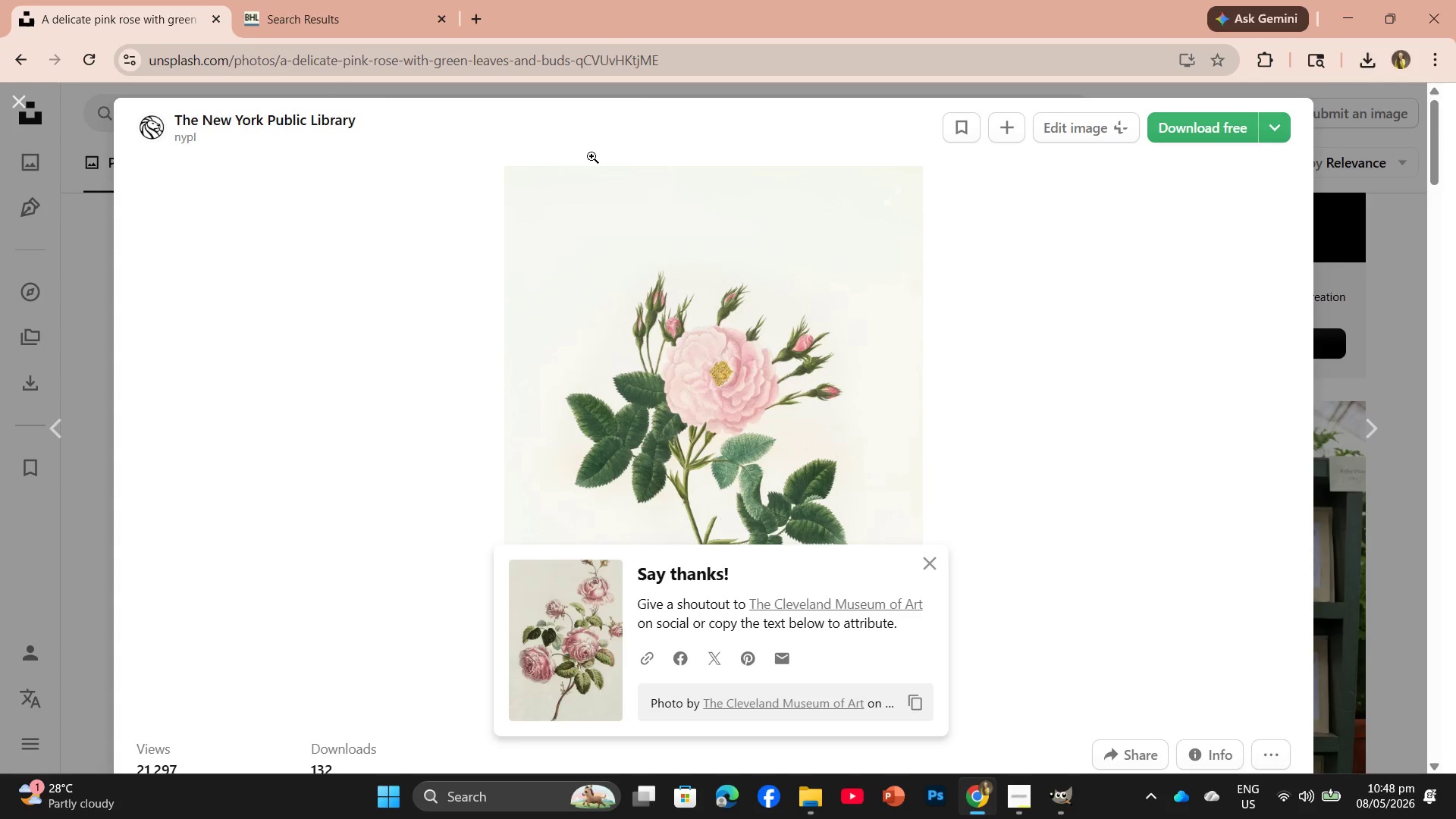 
wait(5.86)
 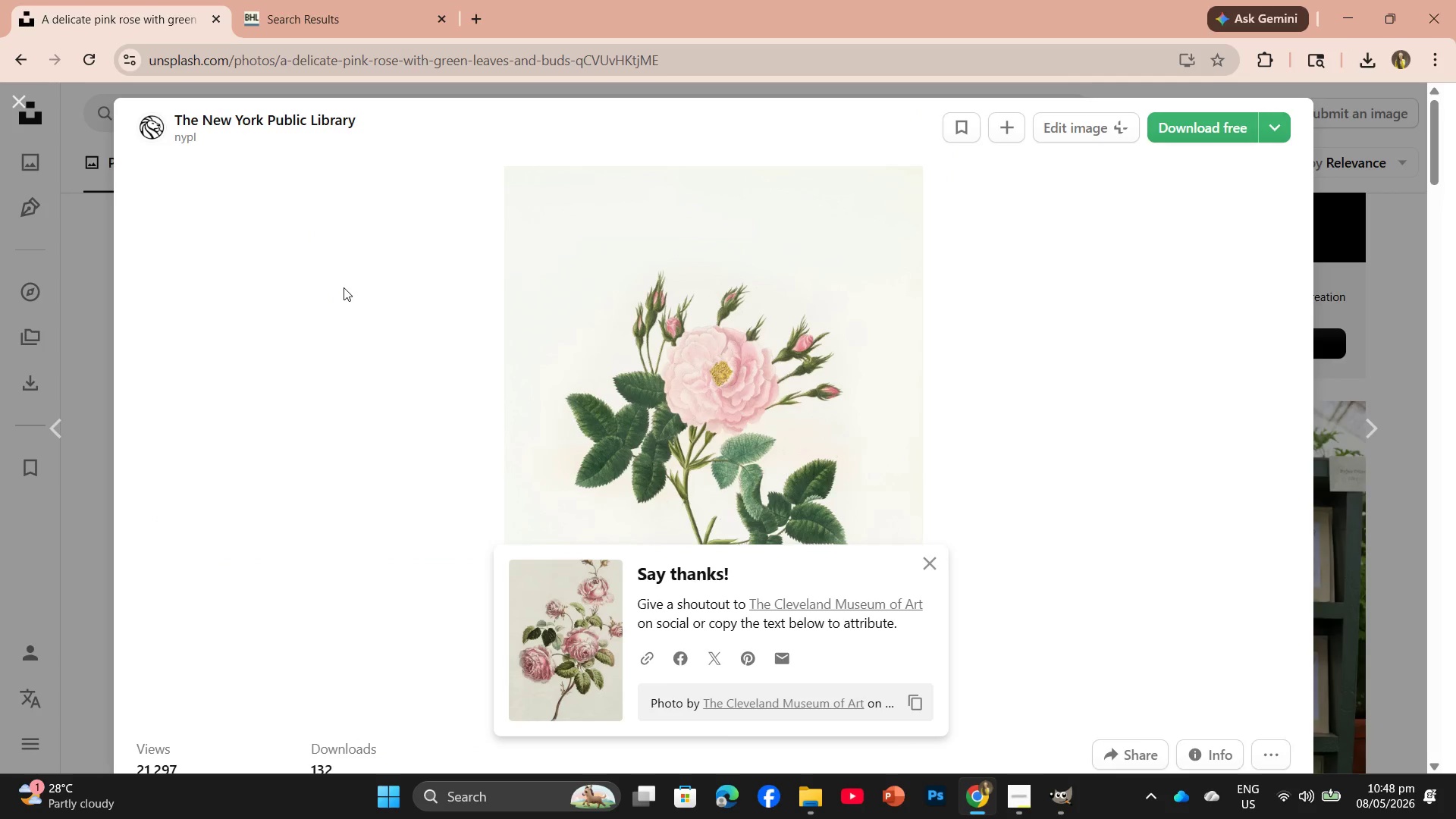 
left_click([1207, 130])
 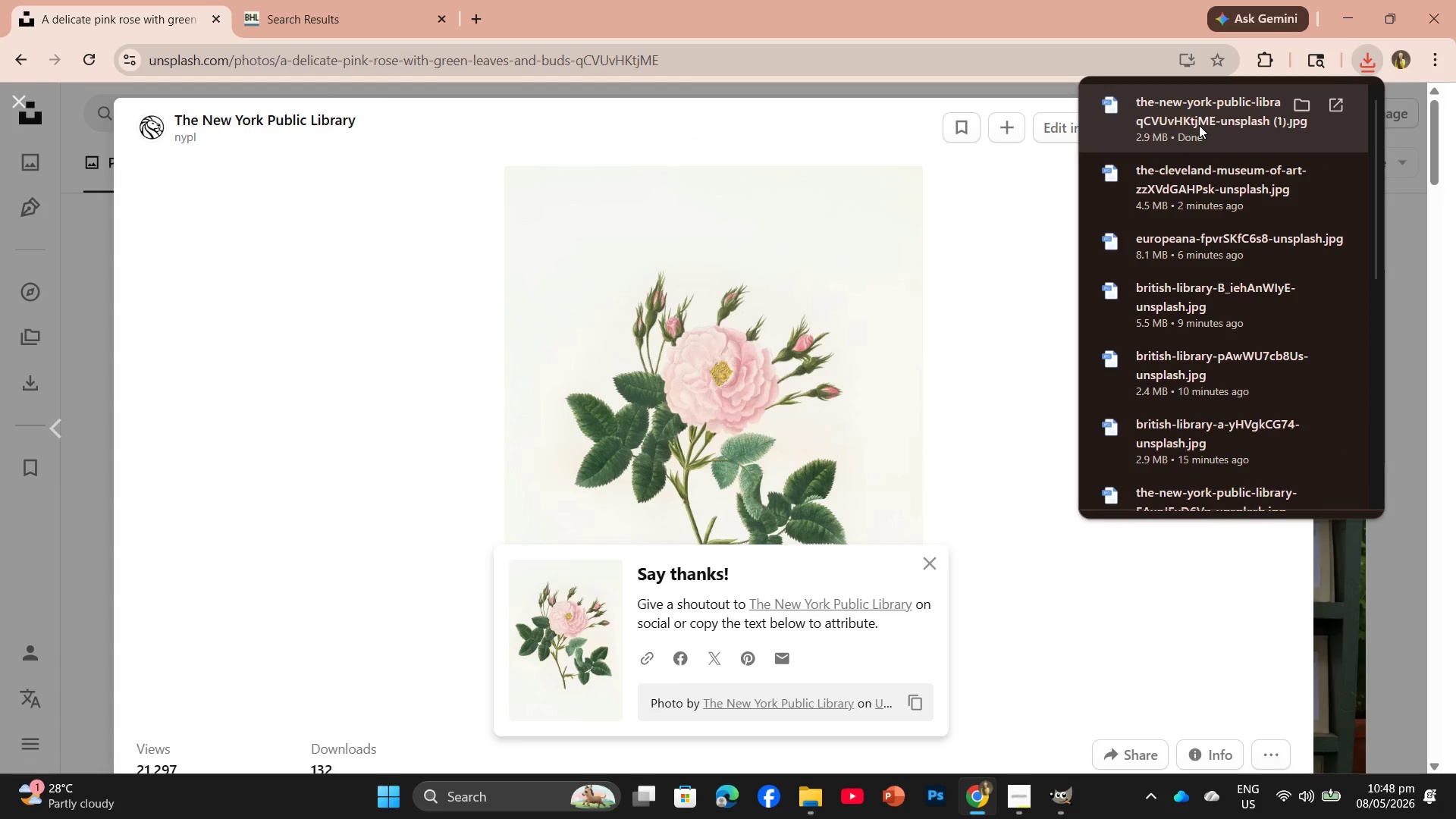 
scroll: coordinate [968, 400], scroll_direction: down, amount: 51.0
 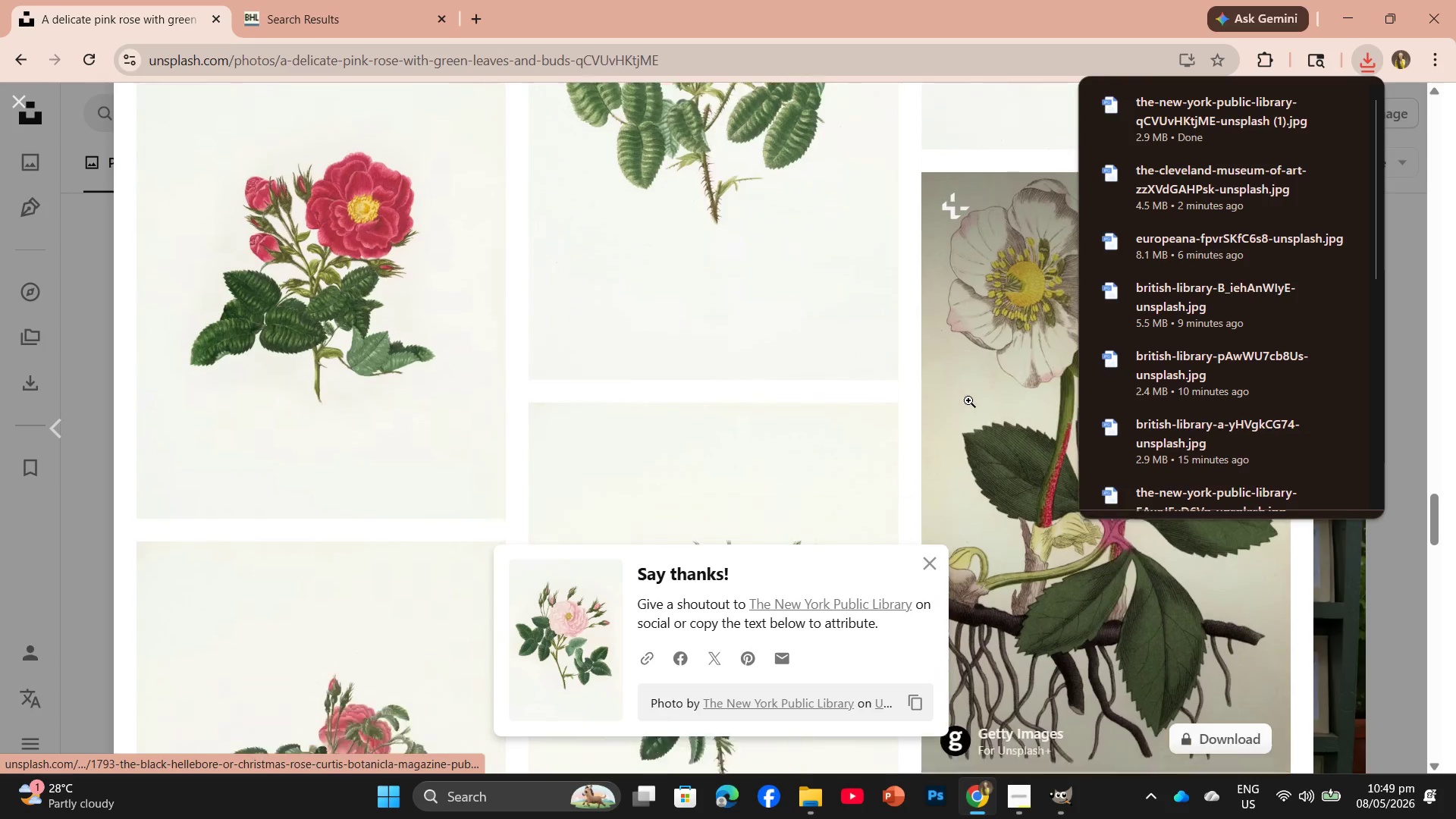 
scroll: coordinate [968, 400], scroll_direction: up, amount: 2.0
 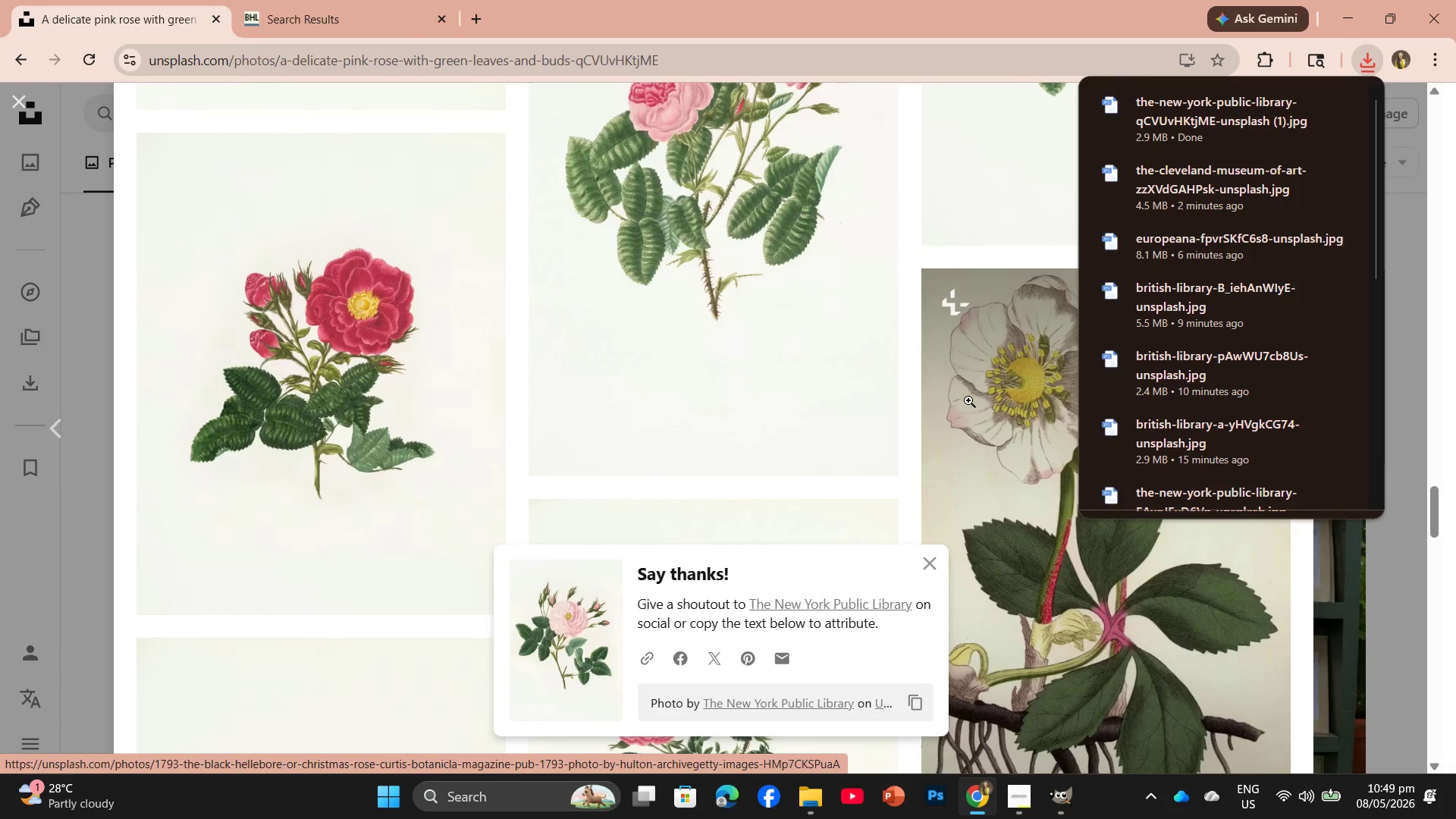 
scroll: coordinate [972, 401], scroll_direction: down, amount: 17.0
 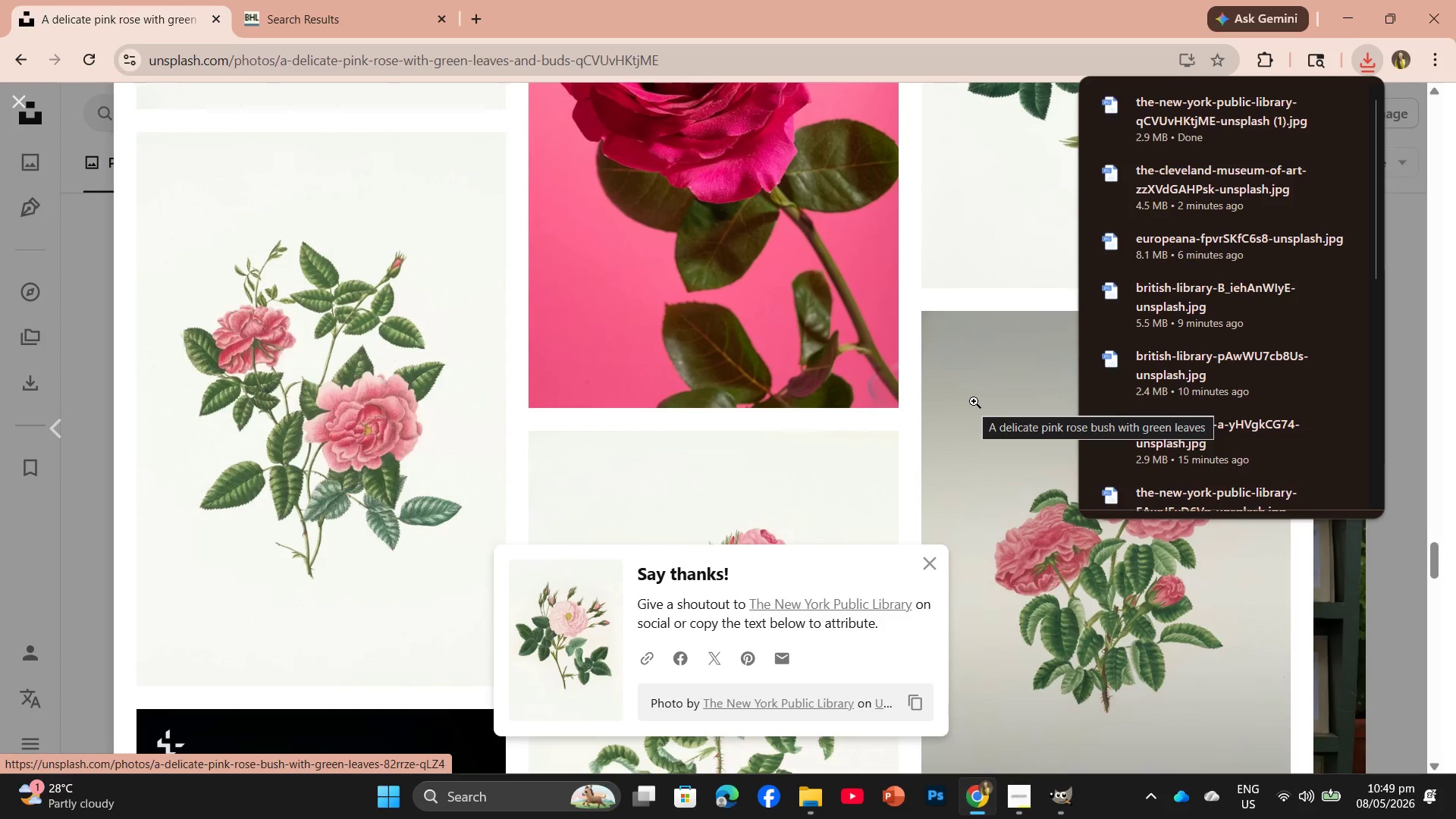 
wait(15.56)
 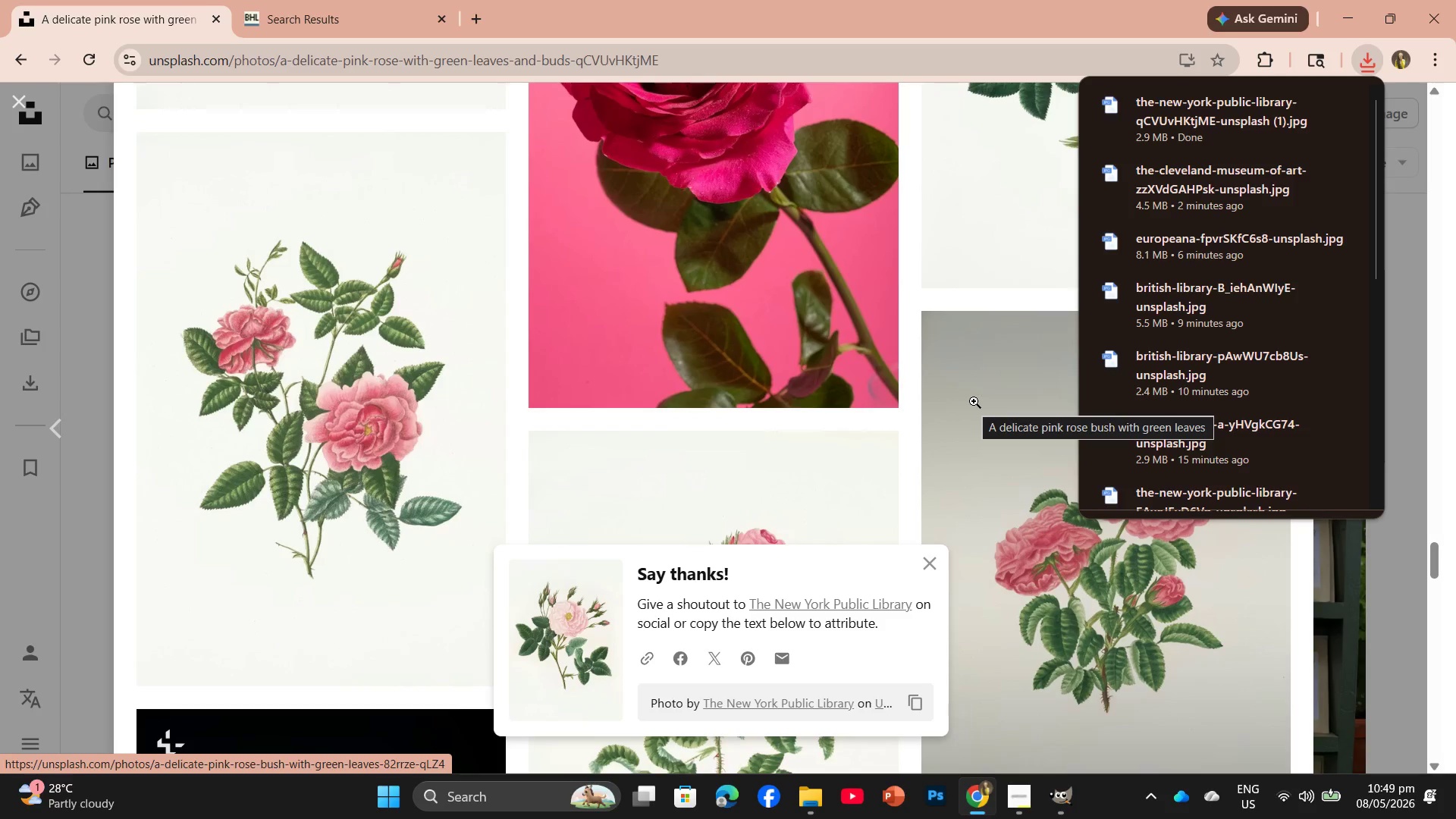 
scroll: coordinate [974, 401], scroll_direction: down, amount: 4.0
 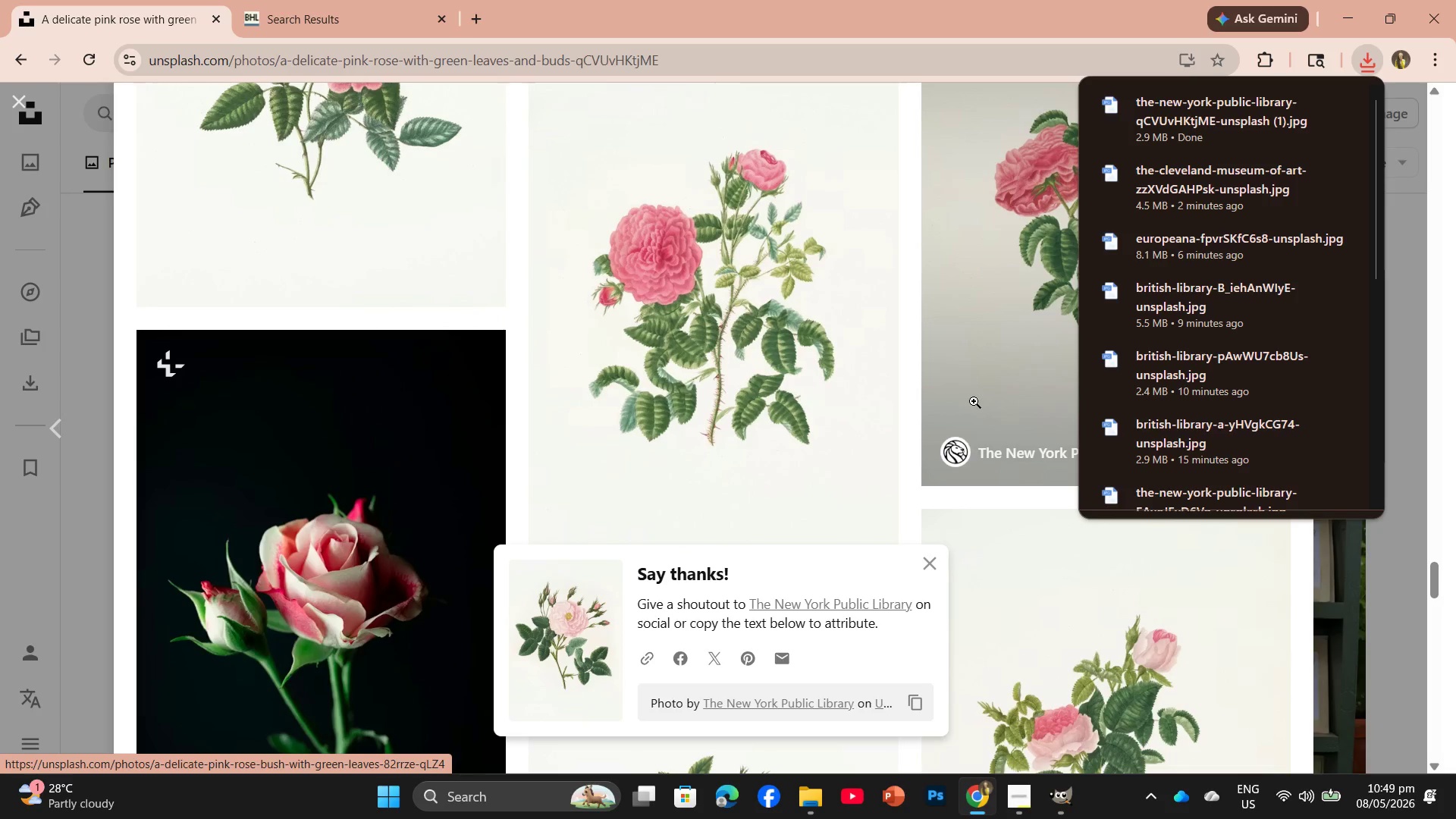 
scroll: coordinate [974, 401], scroll_direction: none, amount: 0.0
 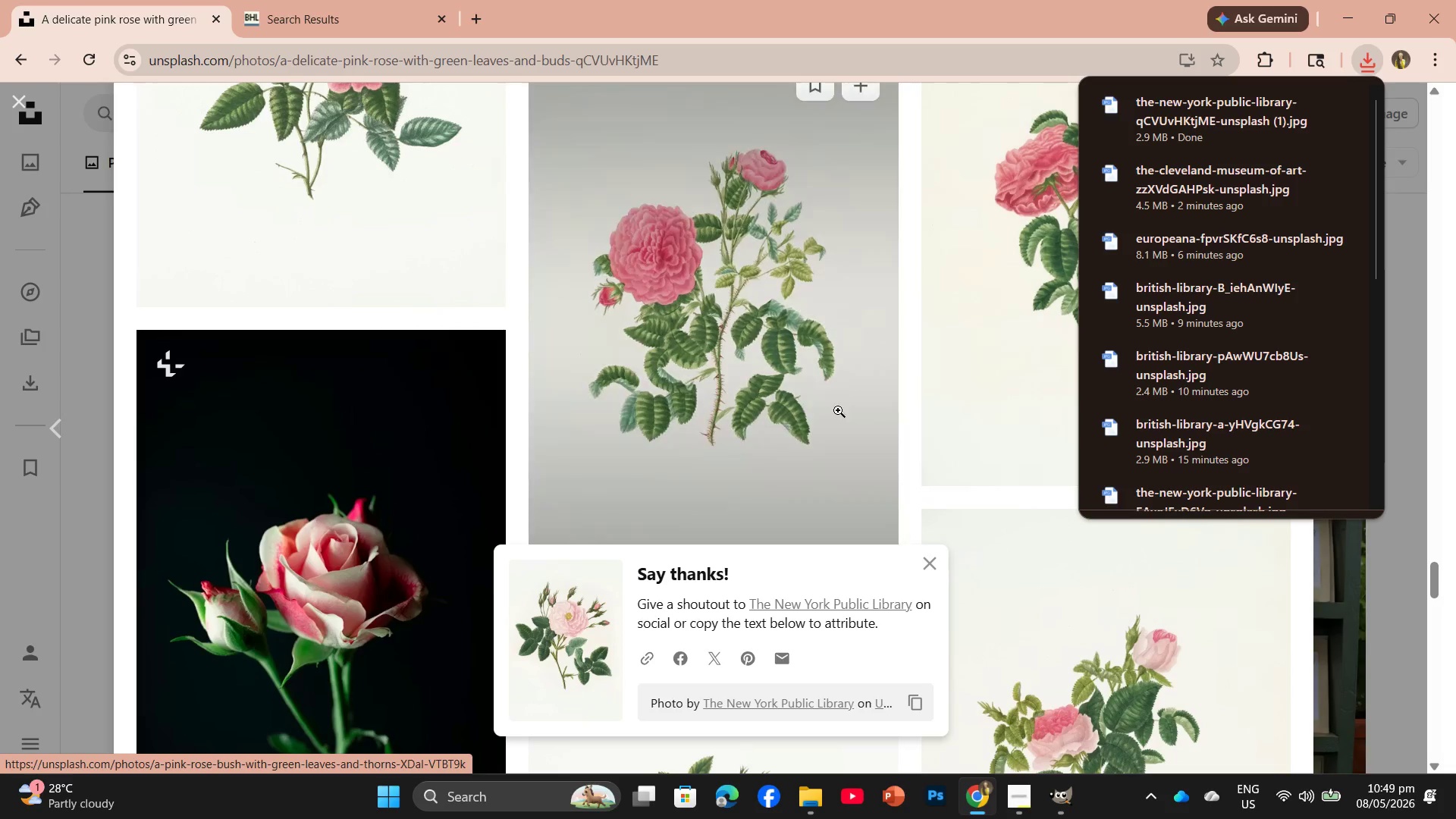 
left_click([804, 401])
 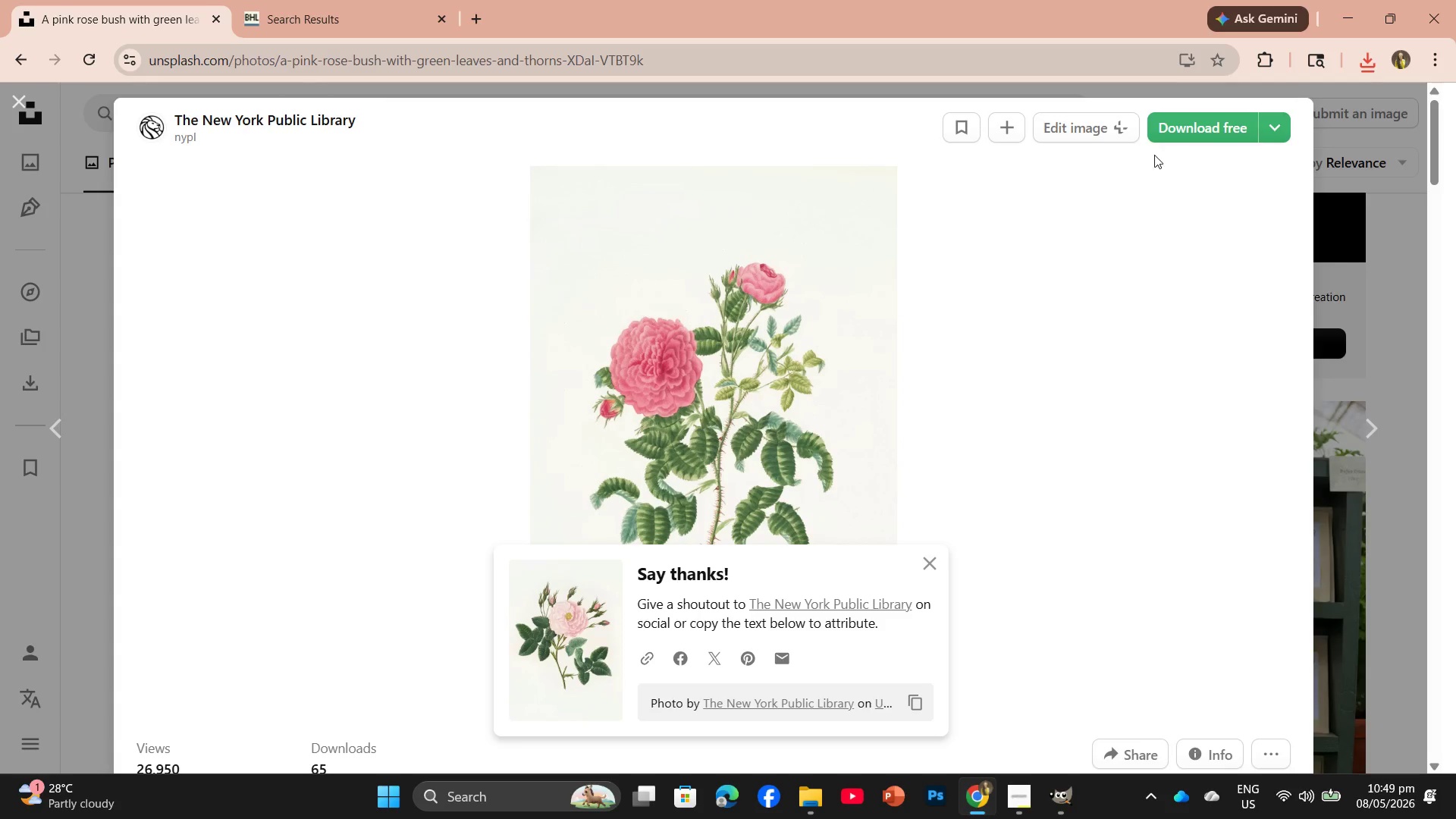 
left_click([1177, 130])
 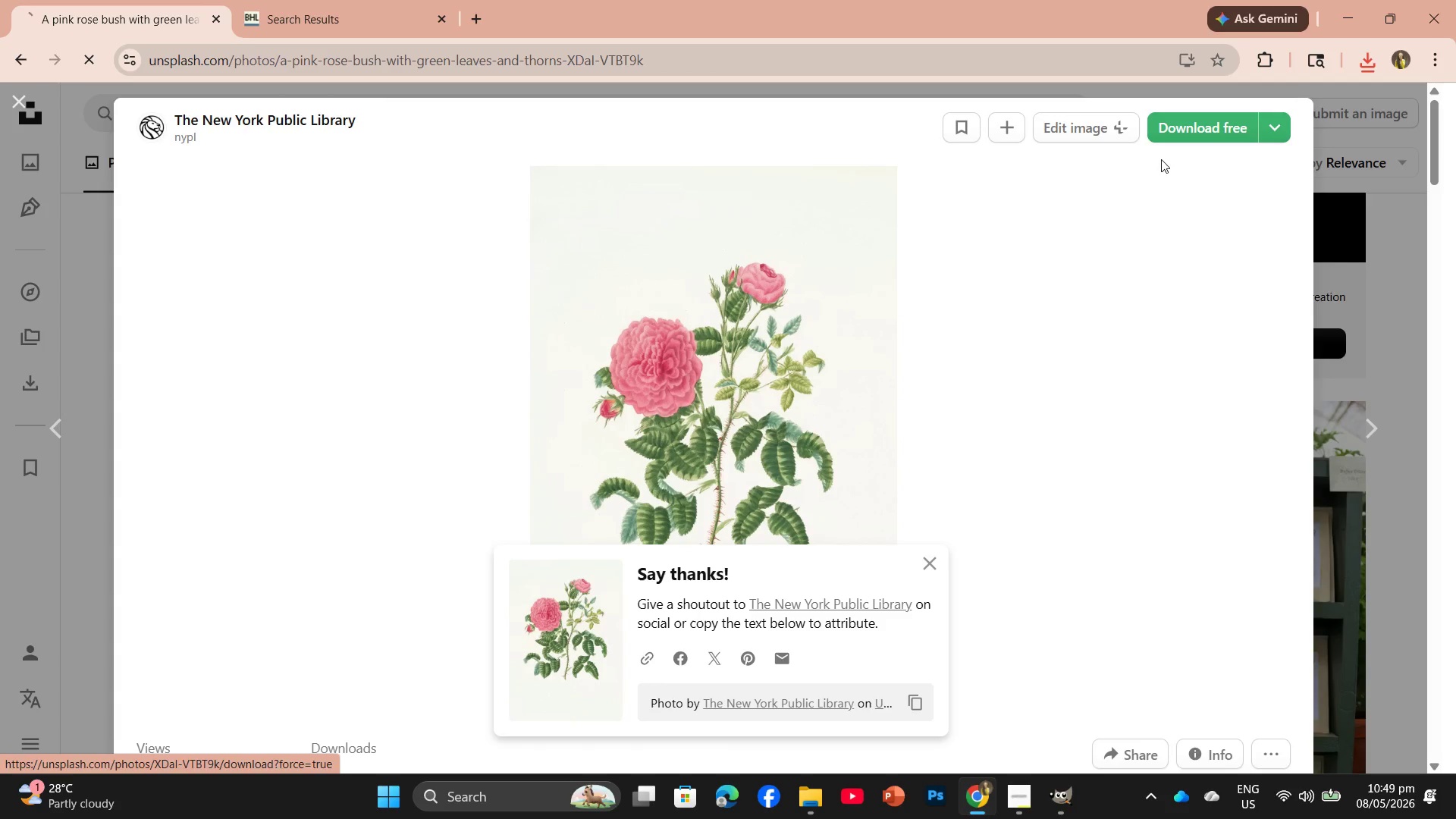 
mouse_move([1175, 156])
 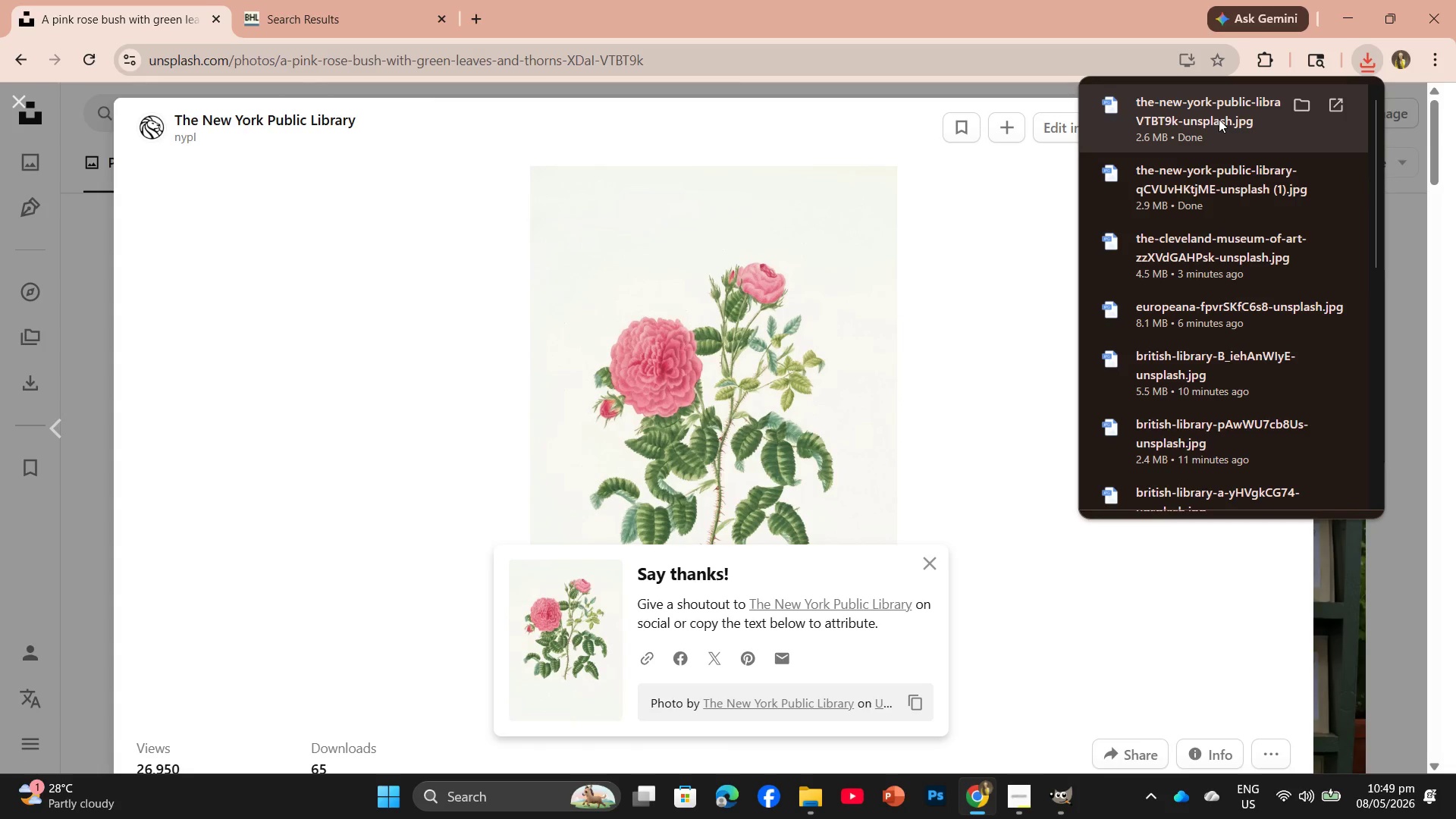 
left_click_drag(start_coordinate=[1219, 119], to_coordinate=[516, 55])
 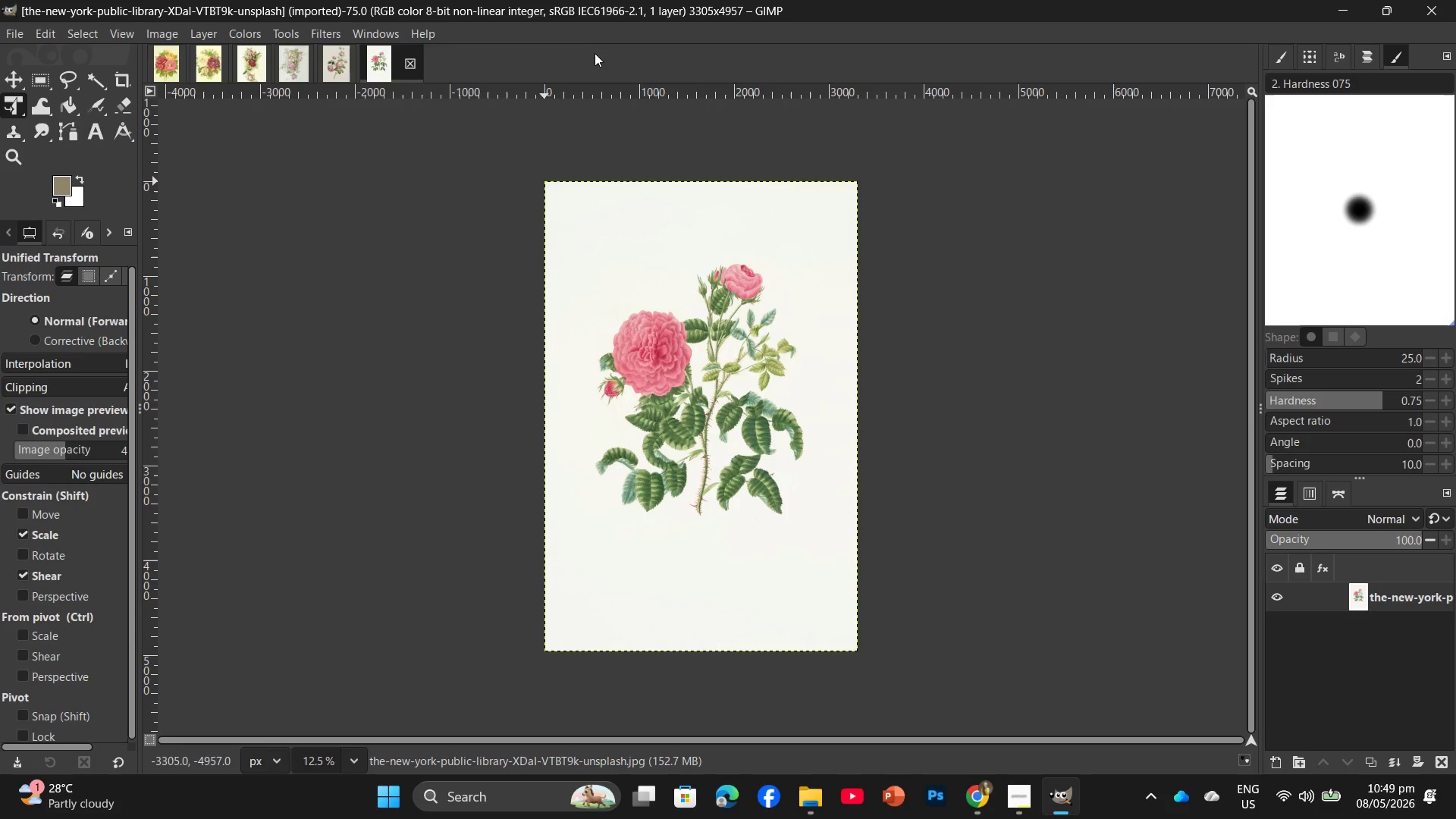 
wait(18.78)
 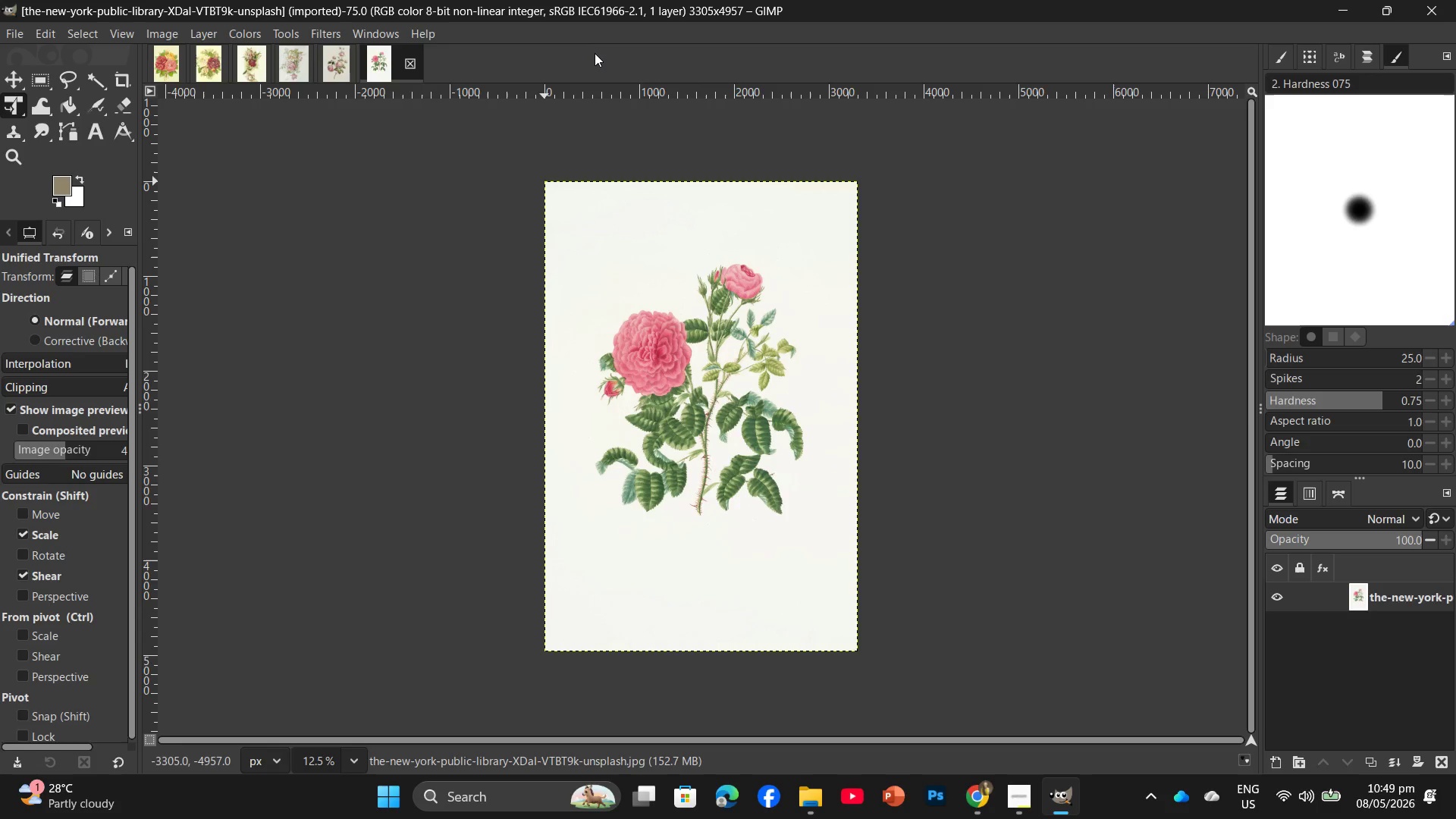 
left_click([168, 34])
 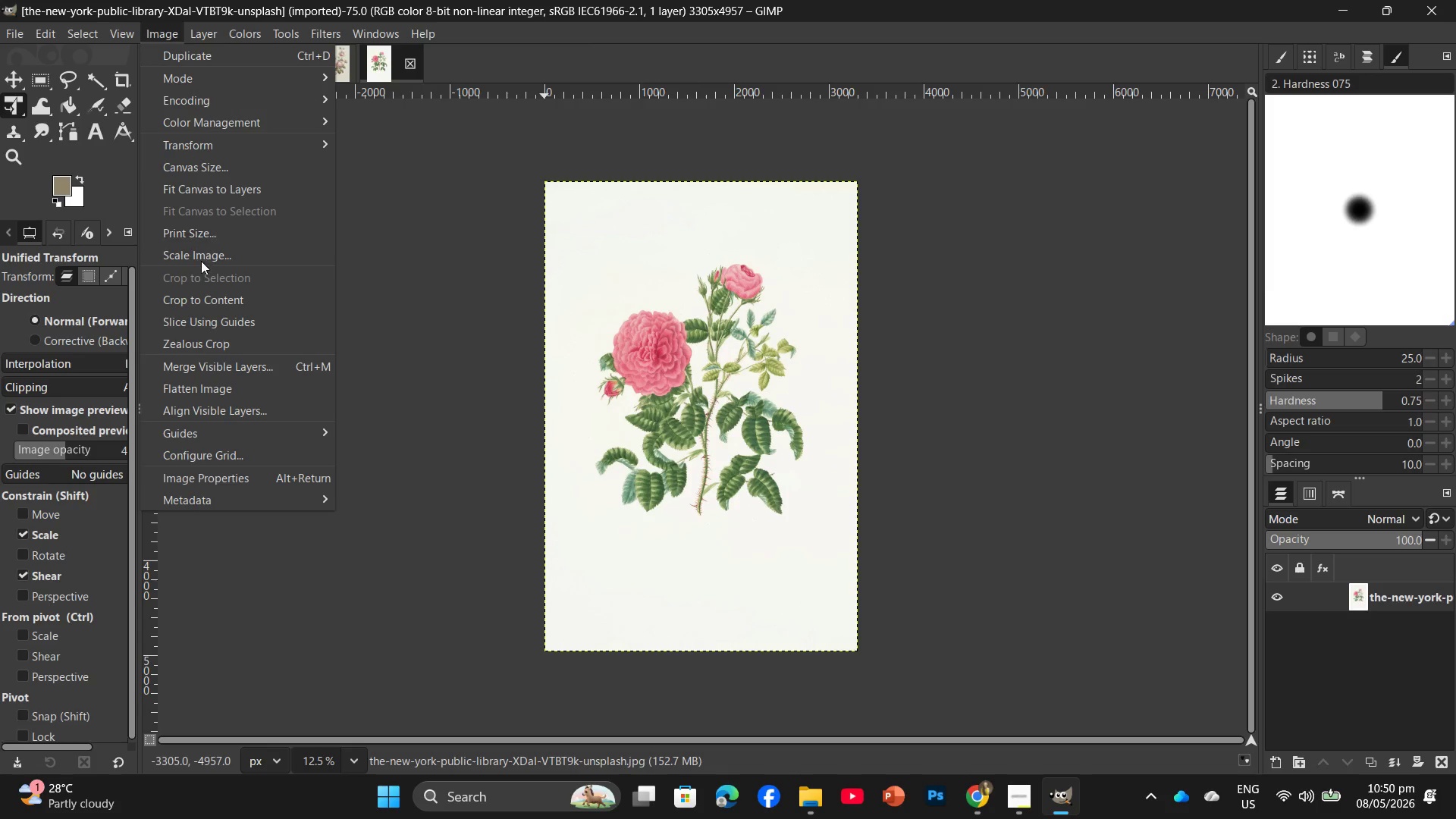 
left_click([203, 253])
 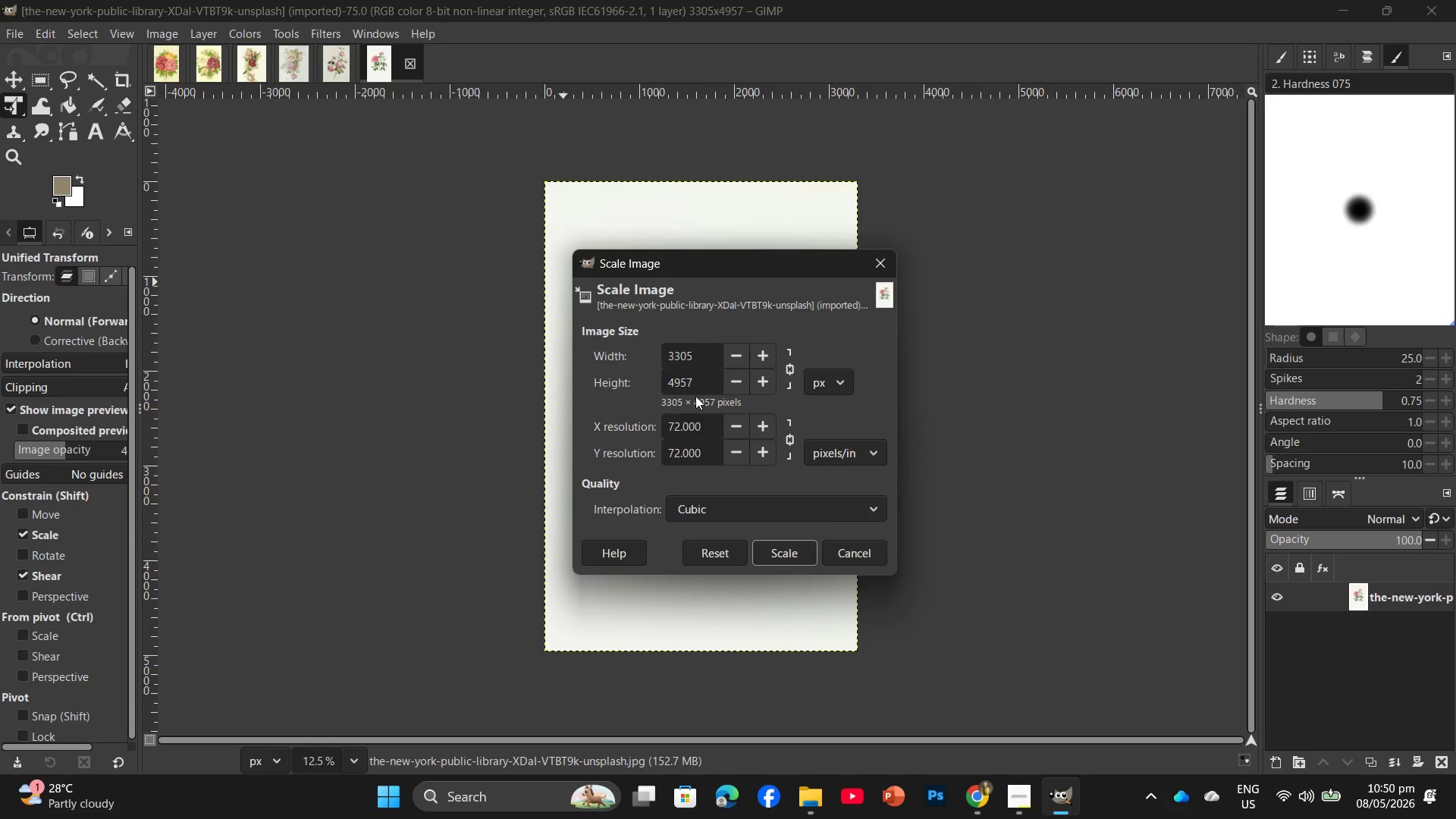 
left_click_drag(start_coordinate=[695, 378], to_coordinate=[665, 385])
 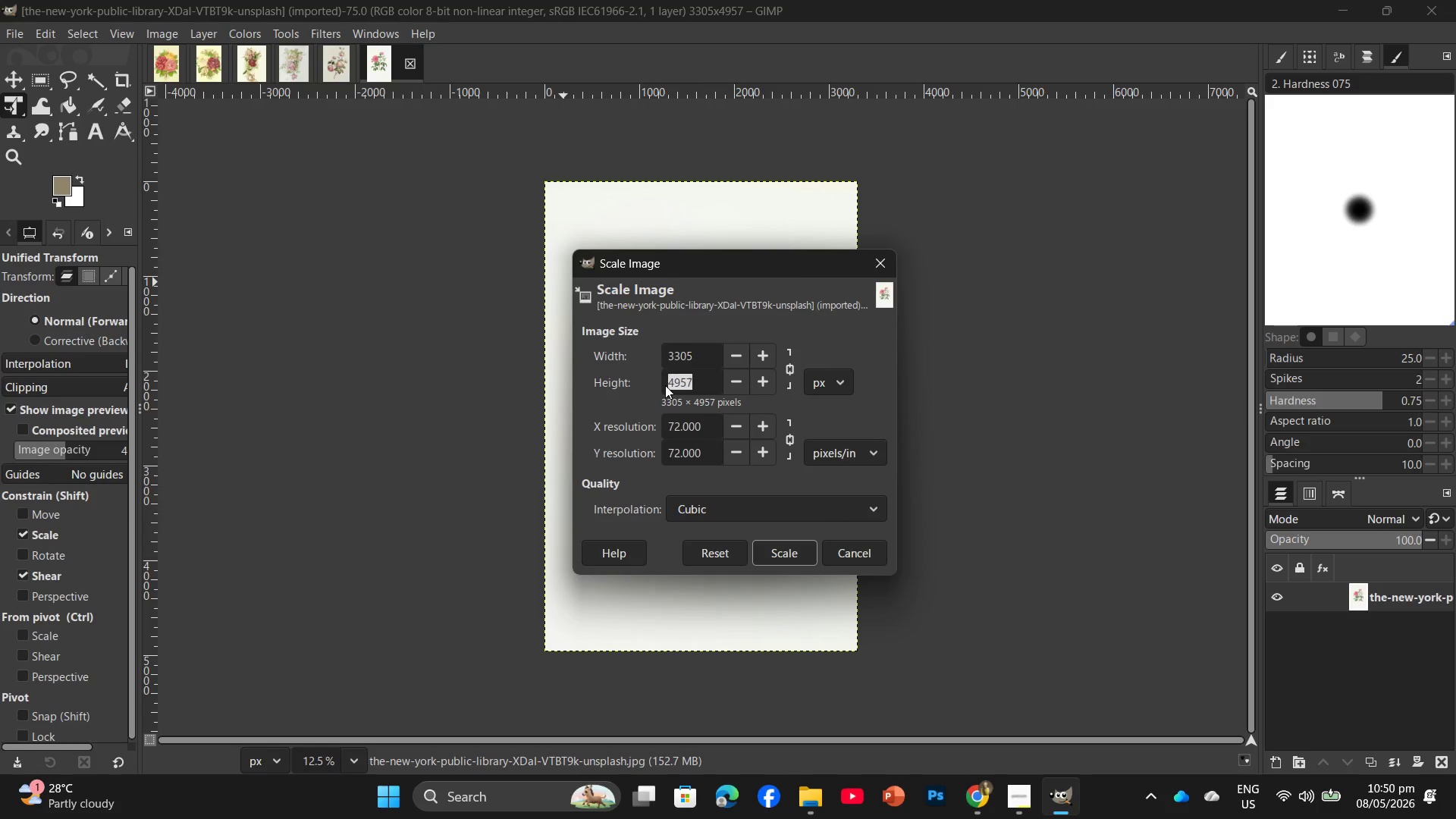 
key(Numpad2)
 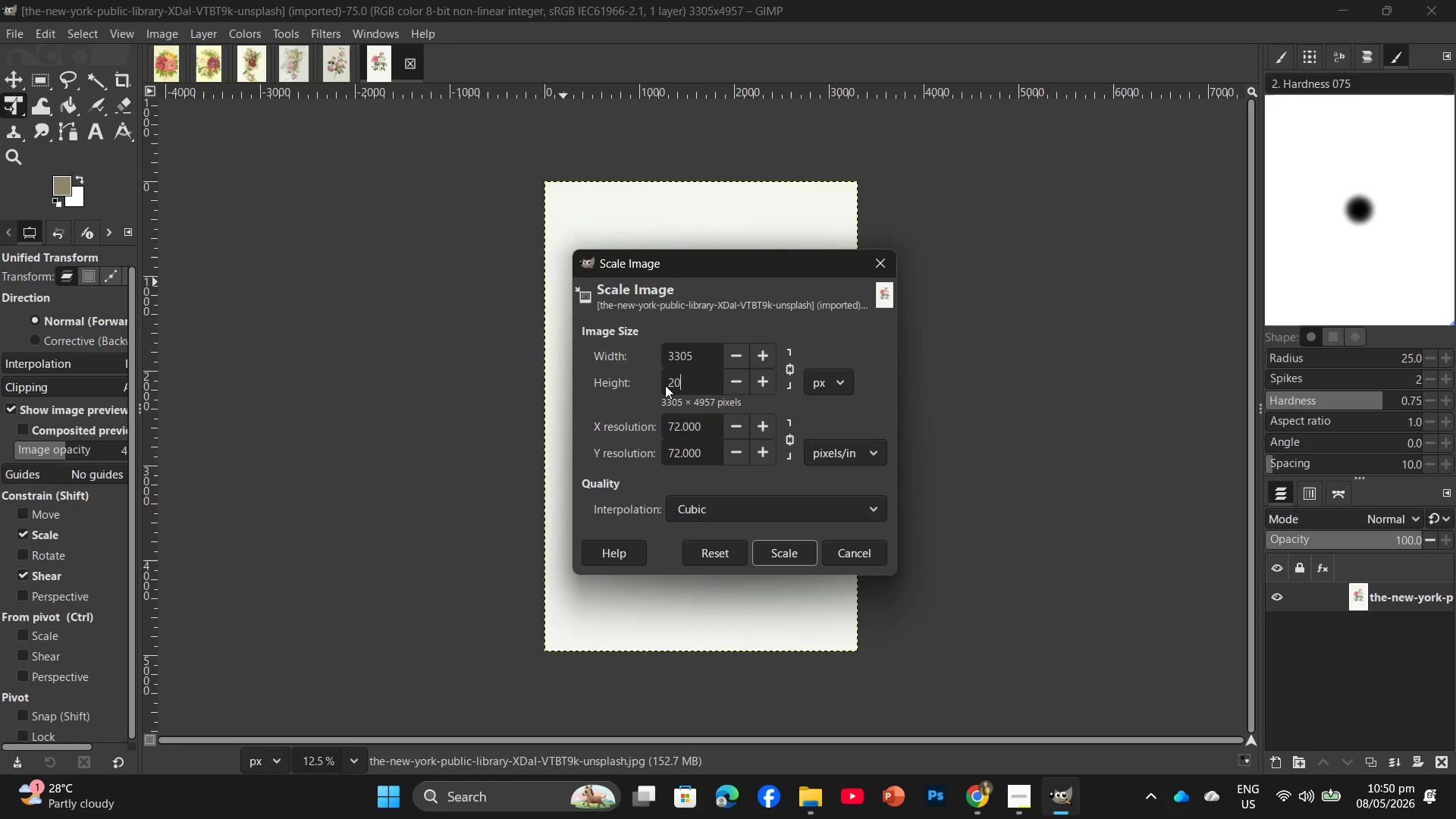 
key(Numpad0)
 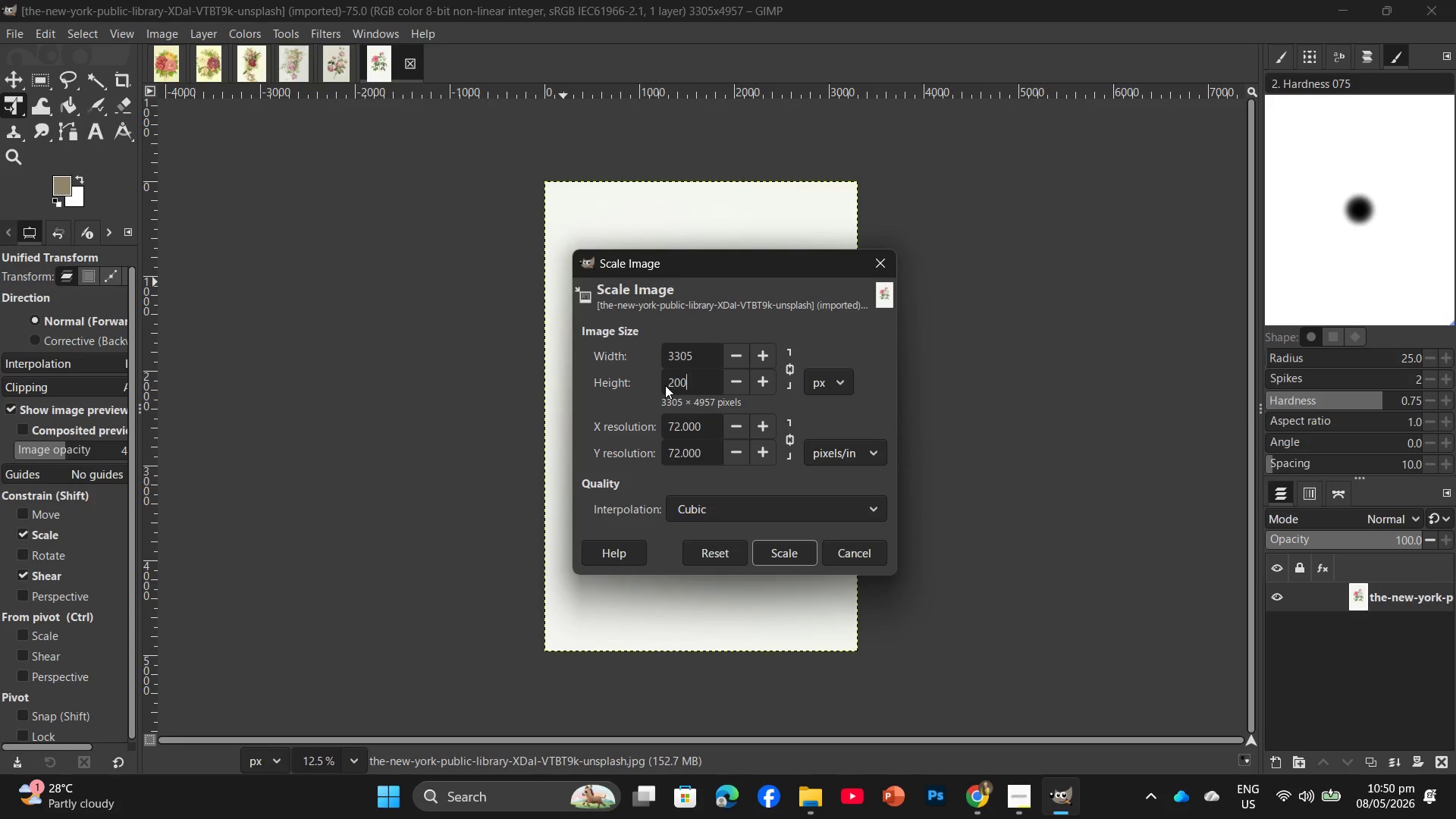 
key(Numpad0)
 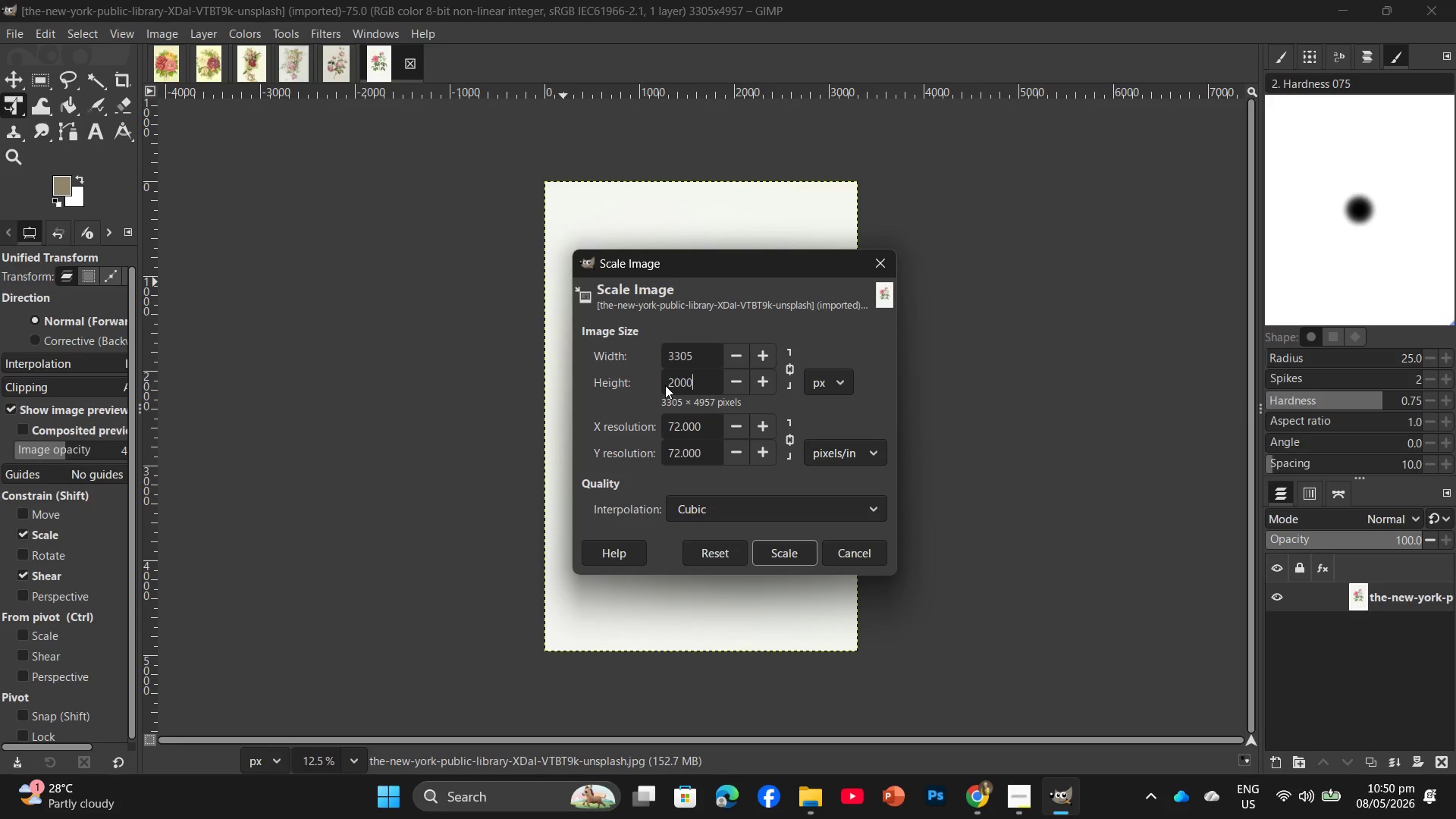 
key(Numpad0)
 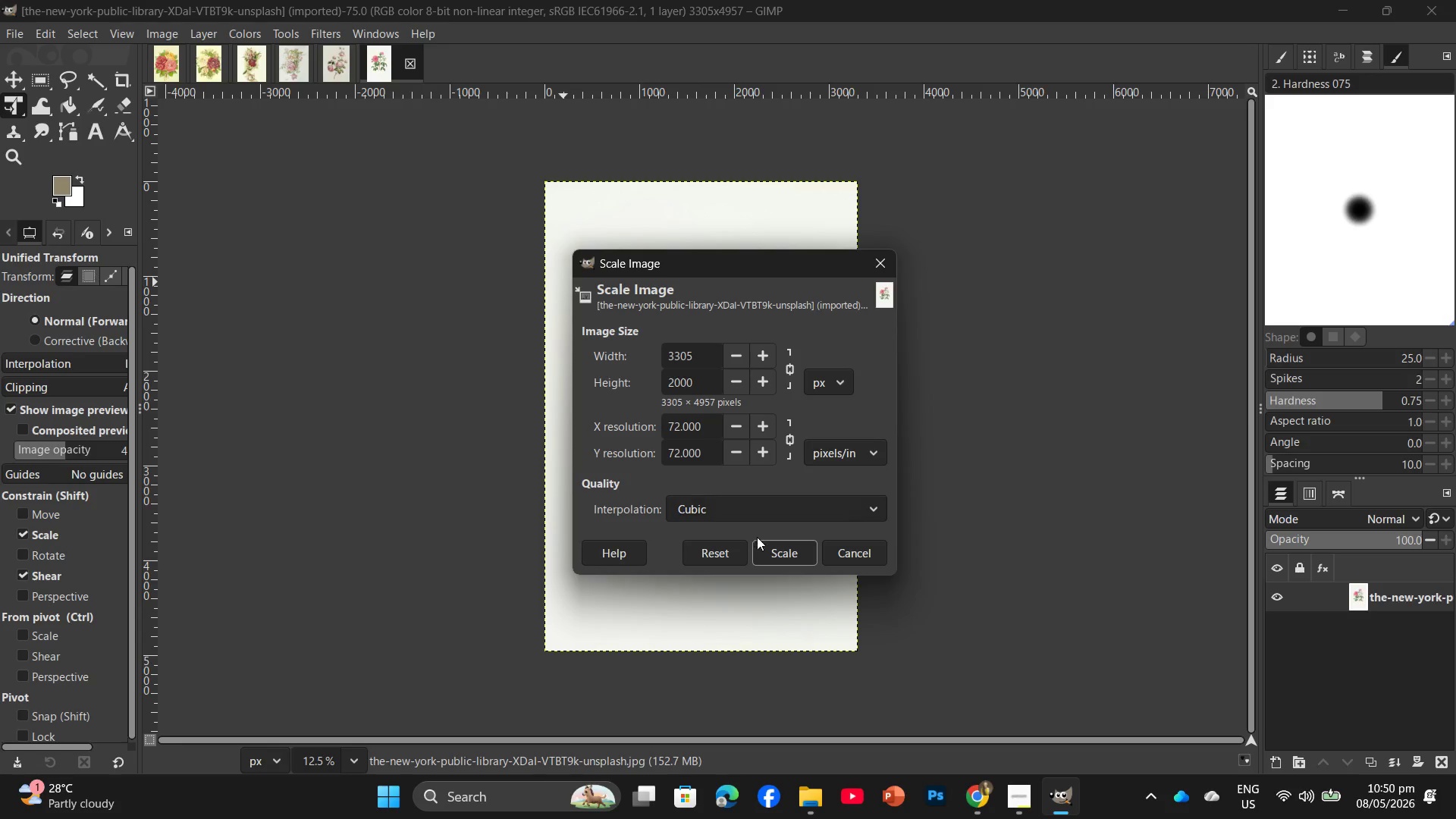 
left_click([764, 554])
 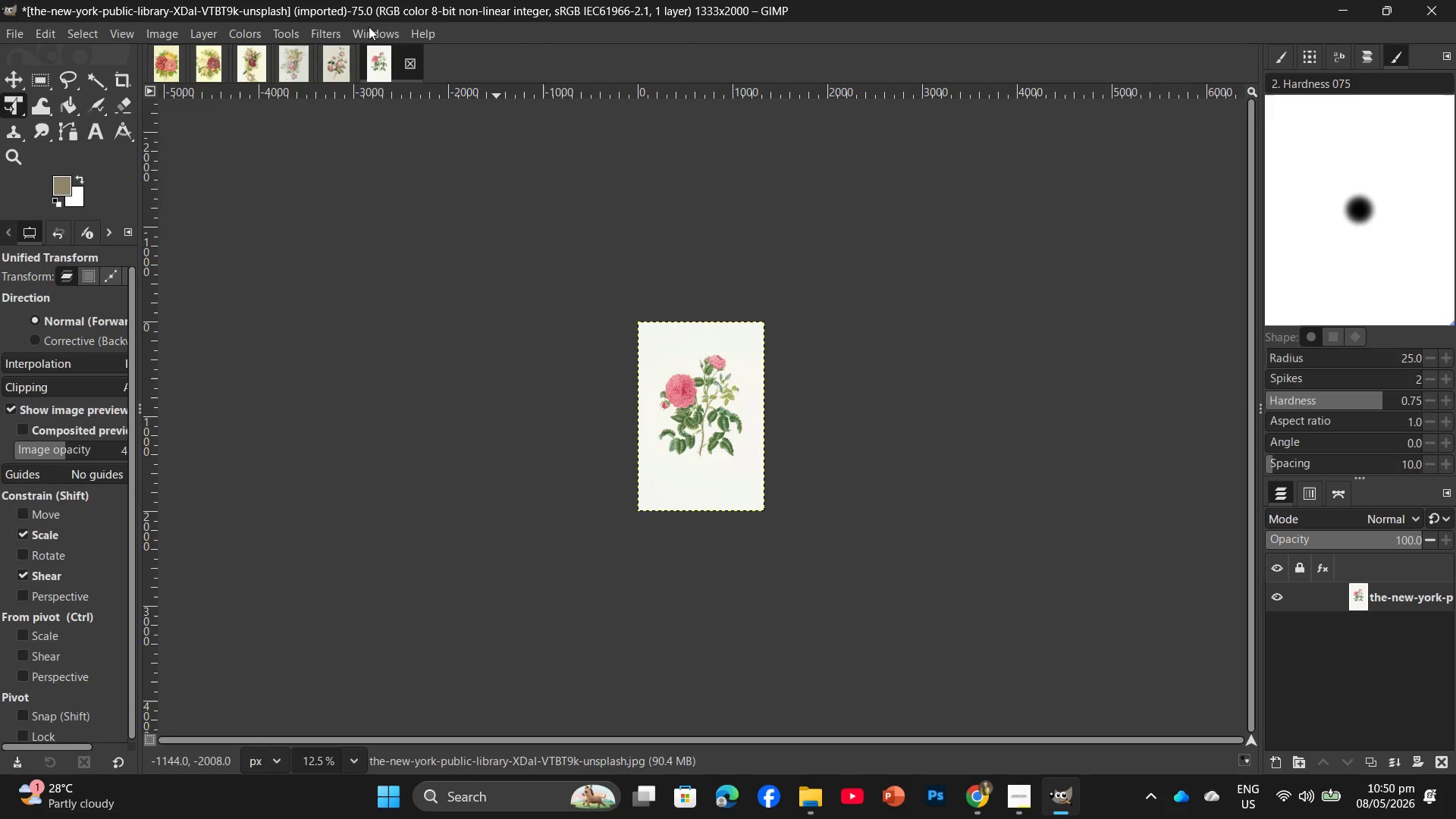 
left_click([334, 33])
 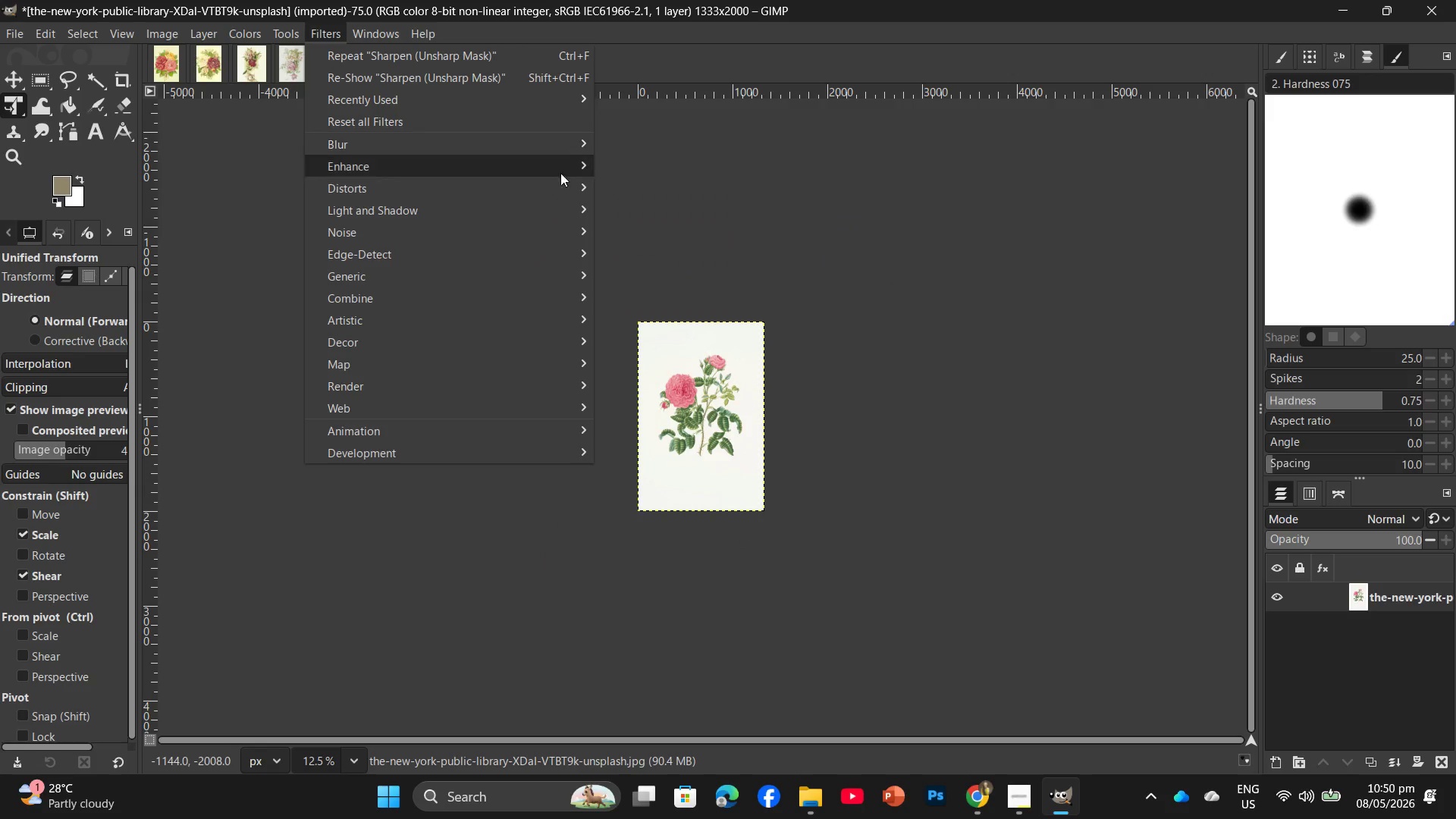 
left_click([622, 189])
 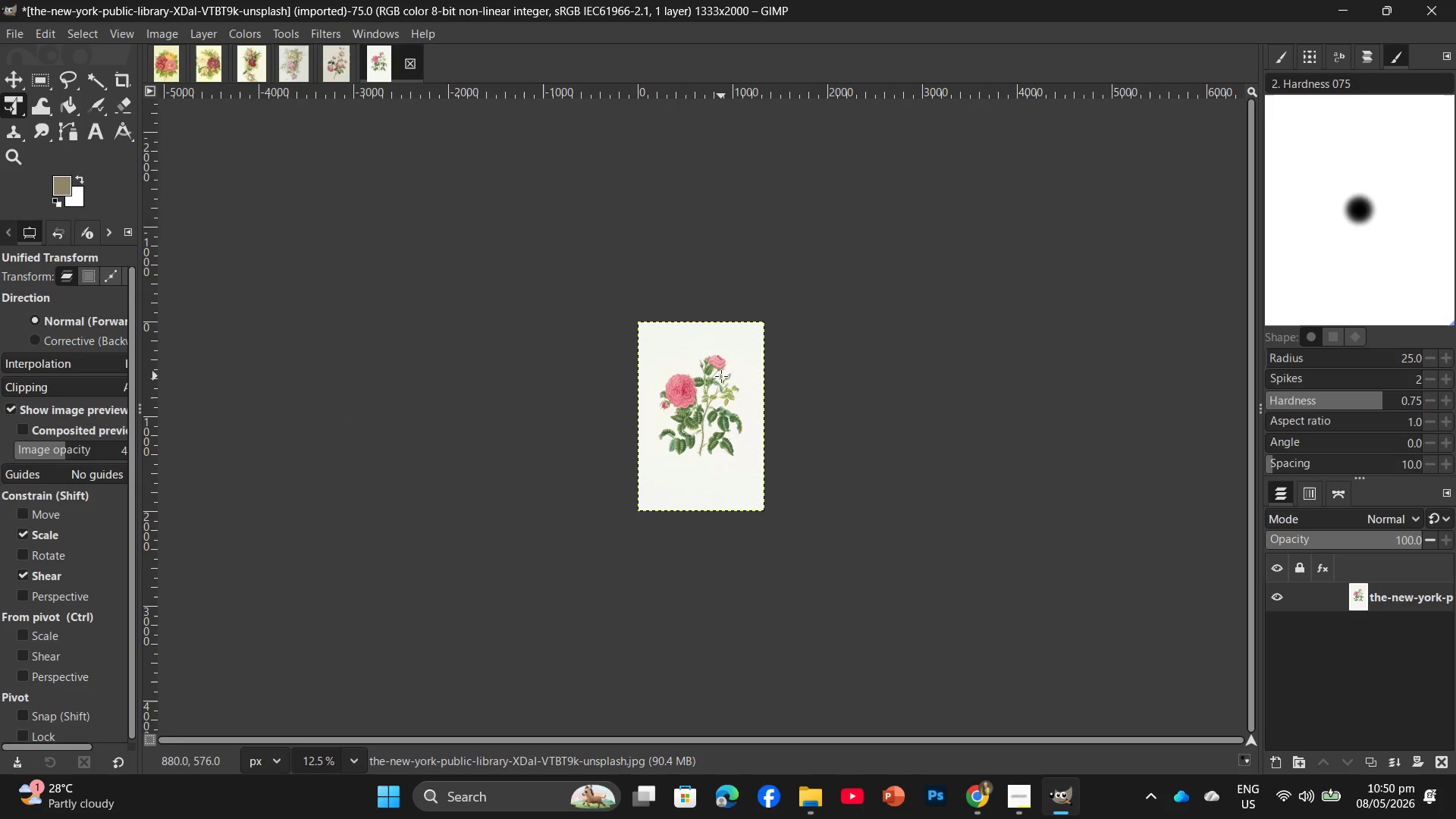 
hold_key(key=ControlLeft, duration=2.02)
scroll: coordinate [688, 453], scroll_direction: up, amount: 15.0
 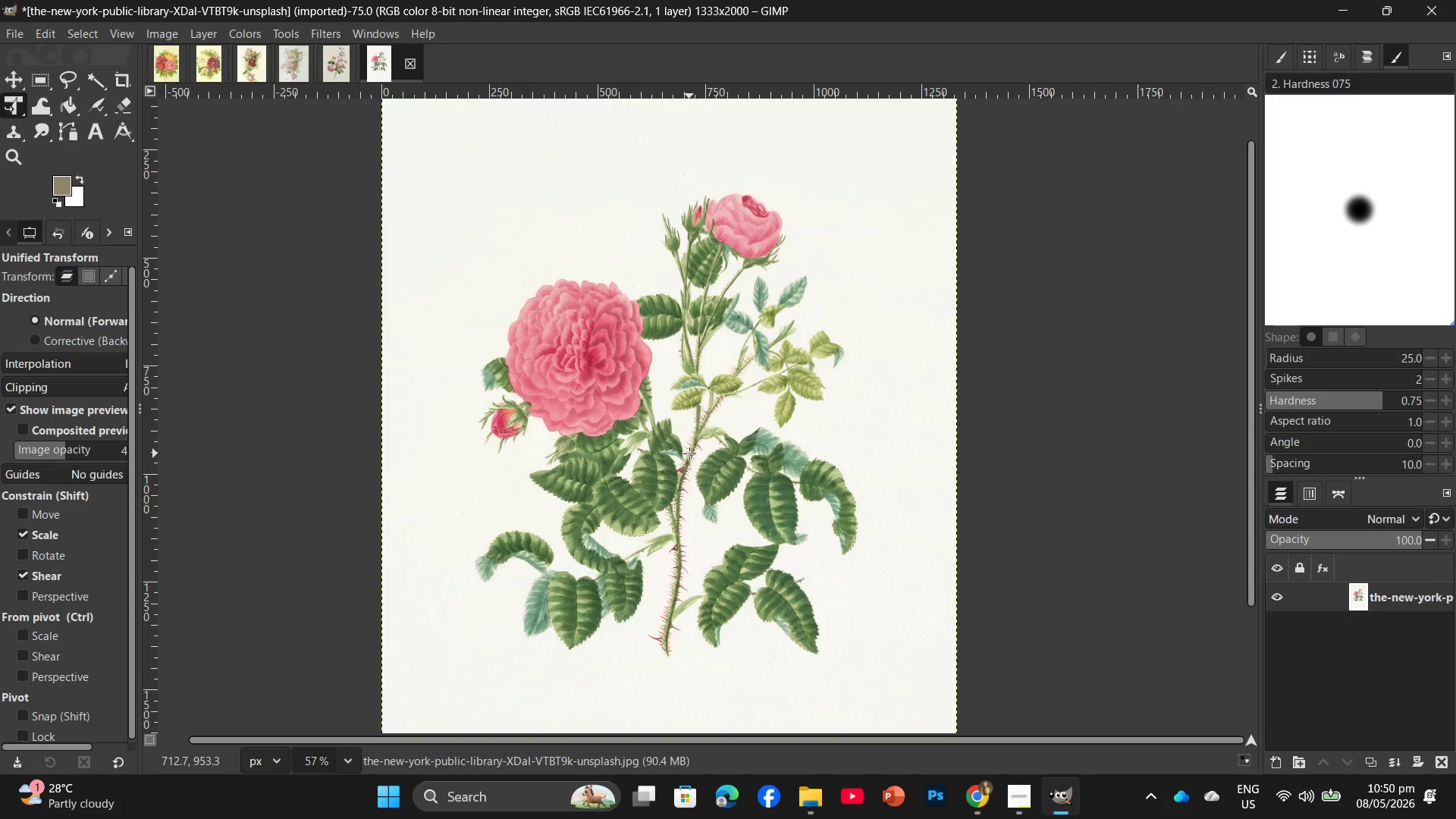 
key(Control+F)
 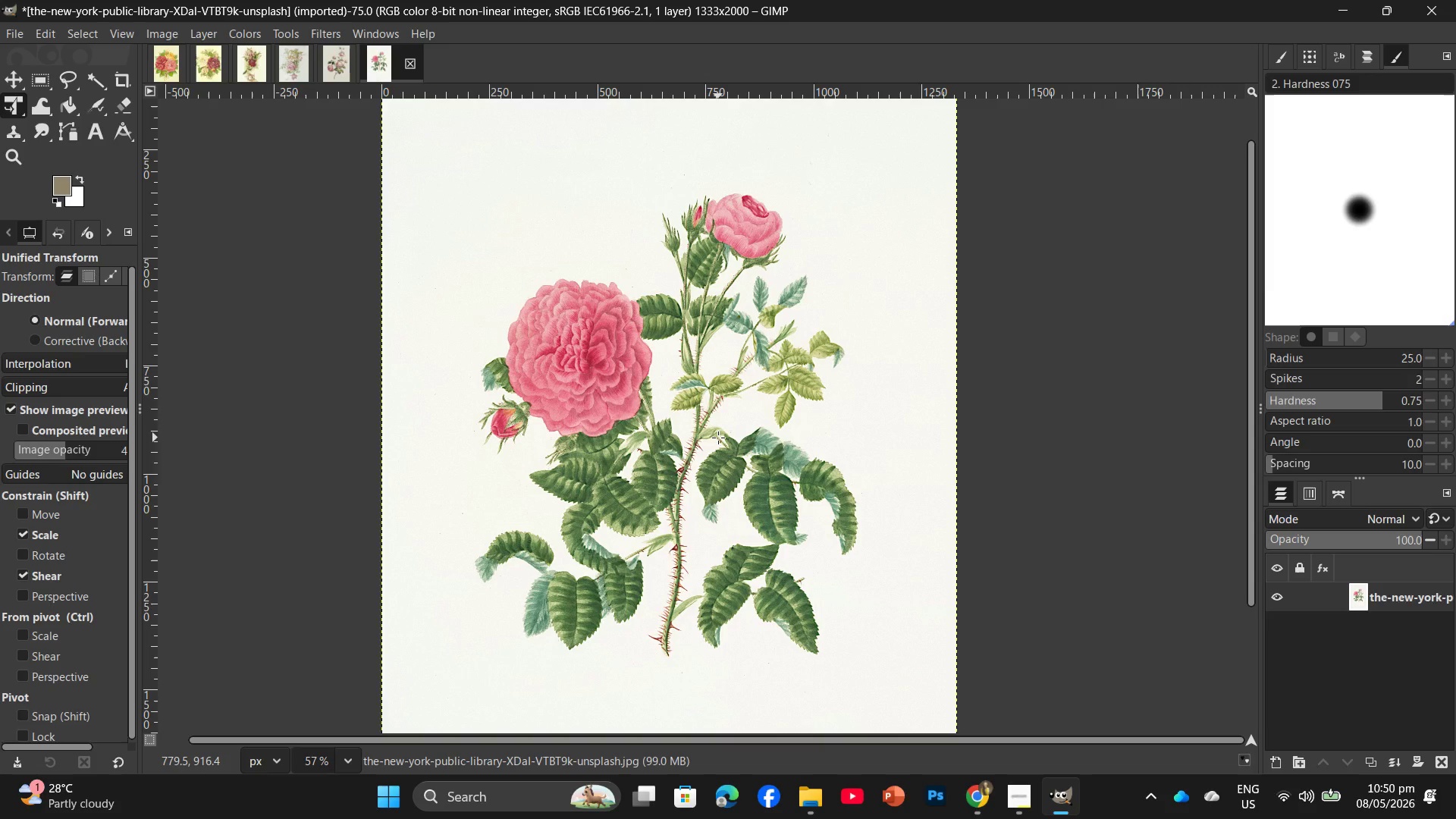 
wait(11.3)
 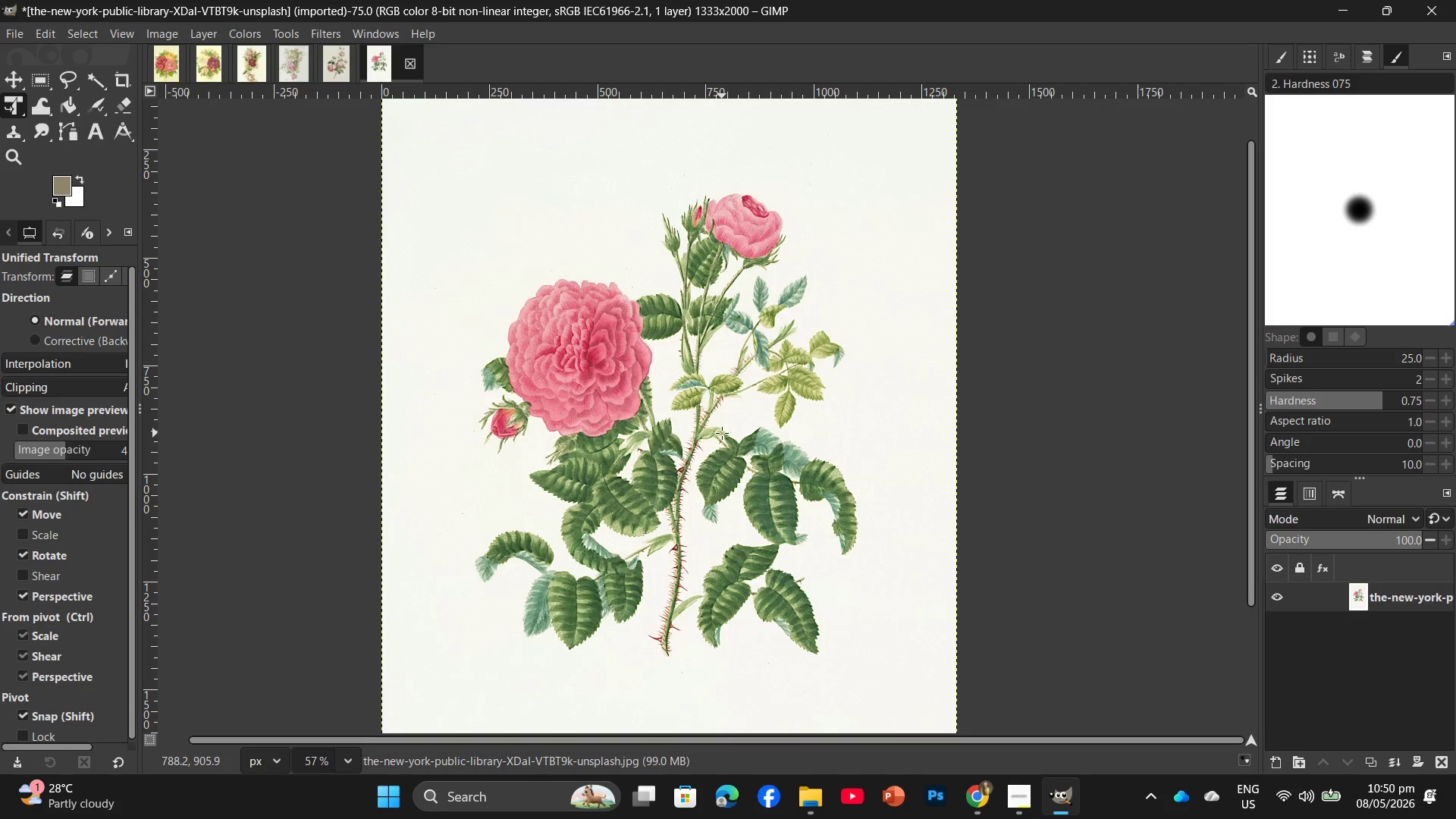 
key(Control+Shift+E)
 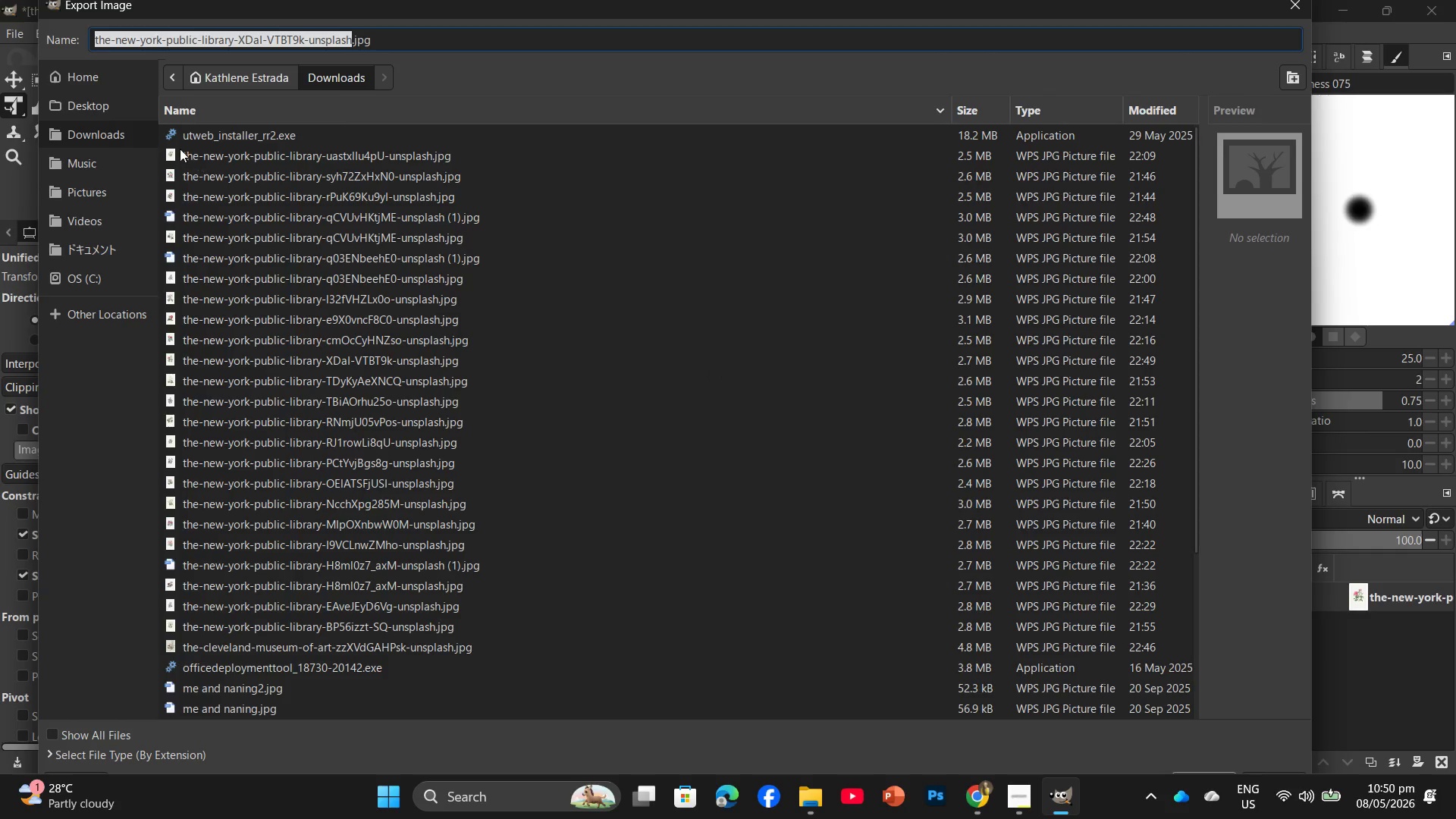 
left_click([117, 108])
 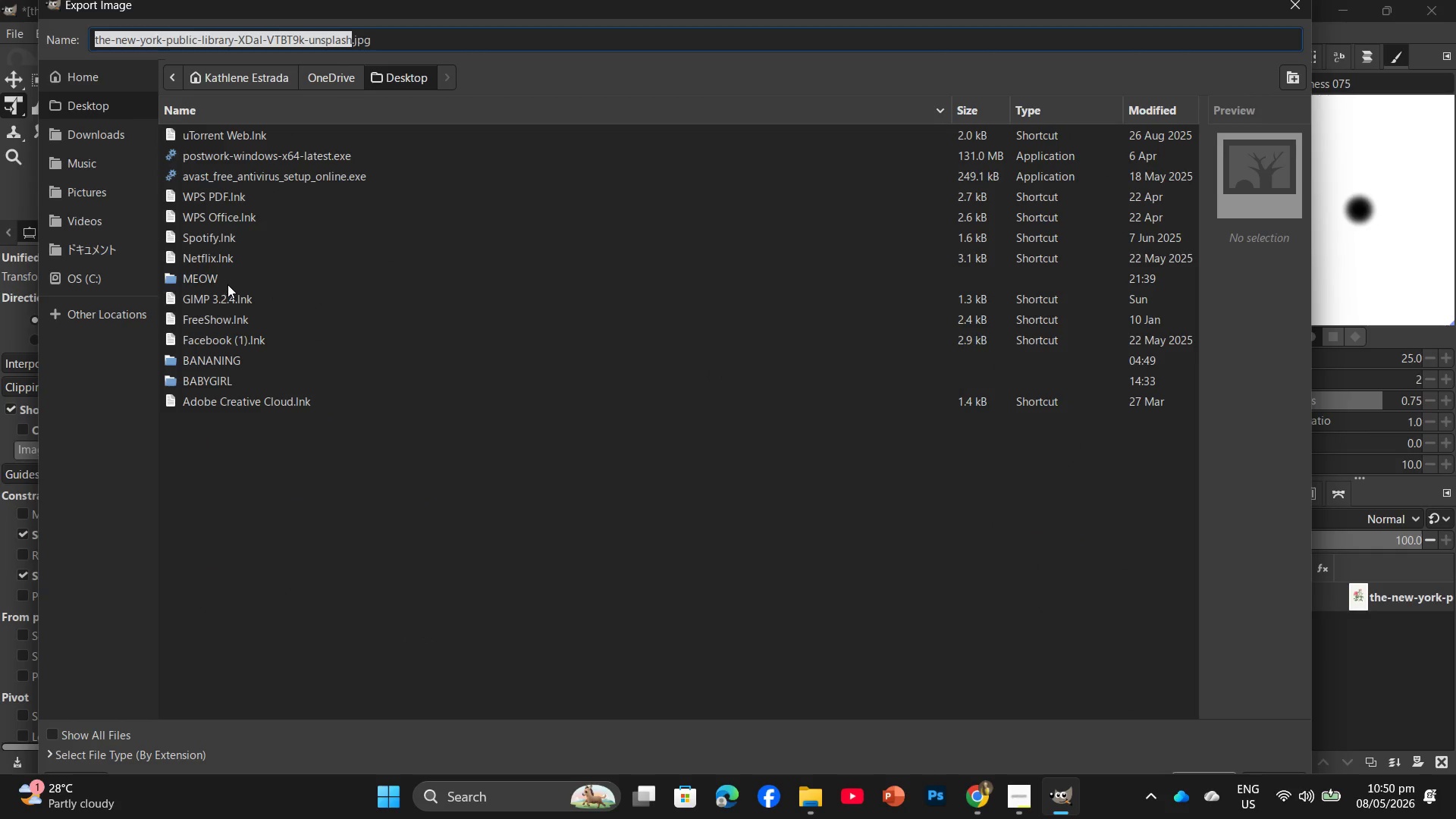 
double_click([231, 276])
 